 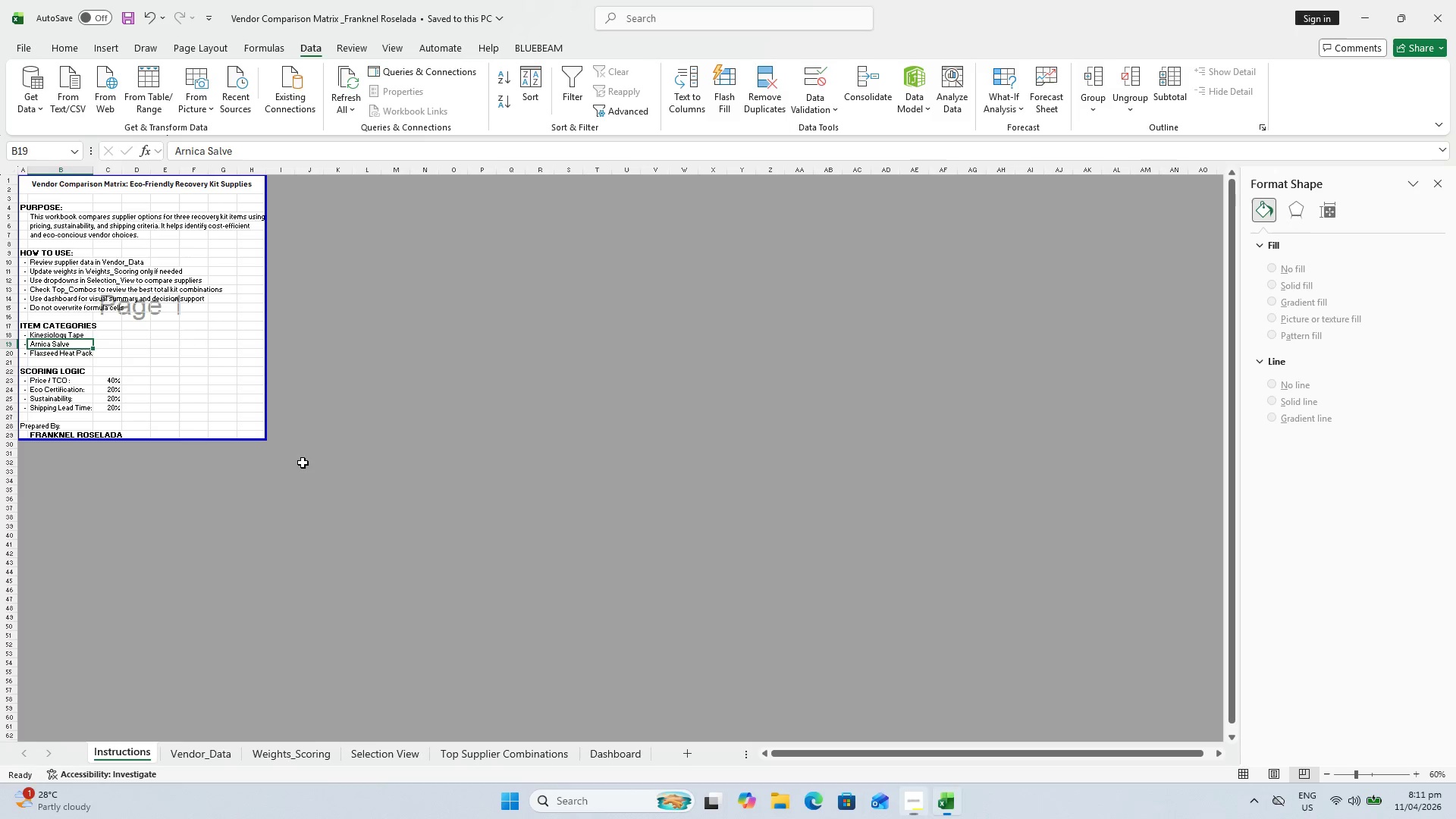 
scroll: coordinate [151, 316], scroll_direction: up, amount: 10.0
 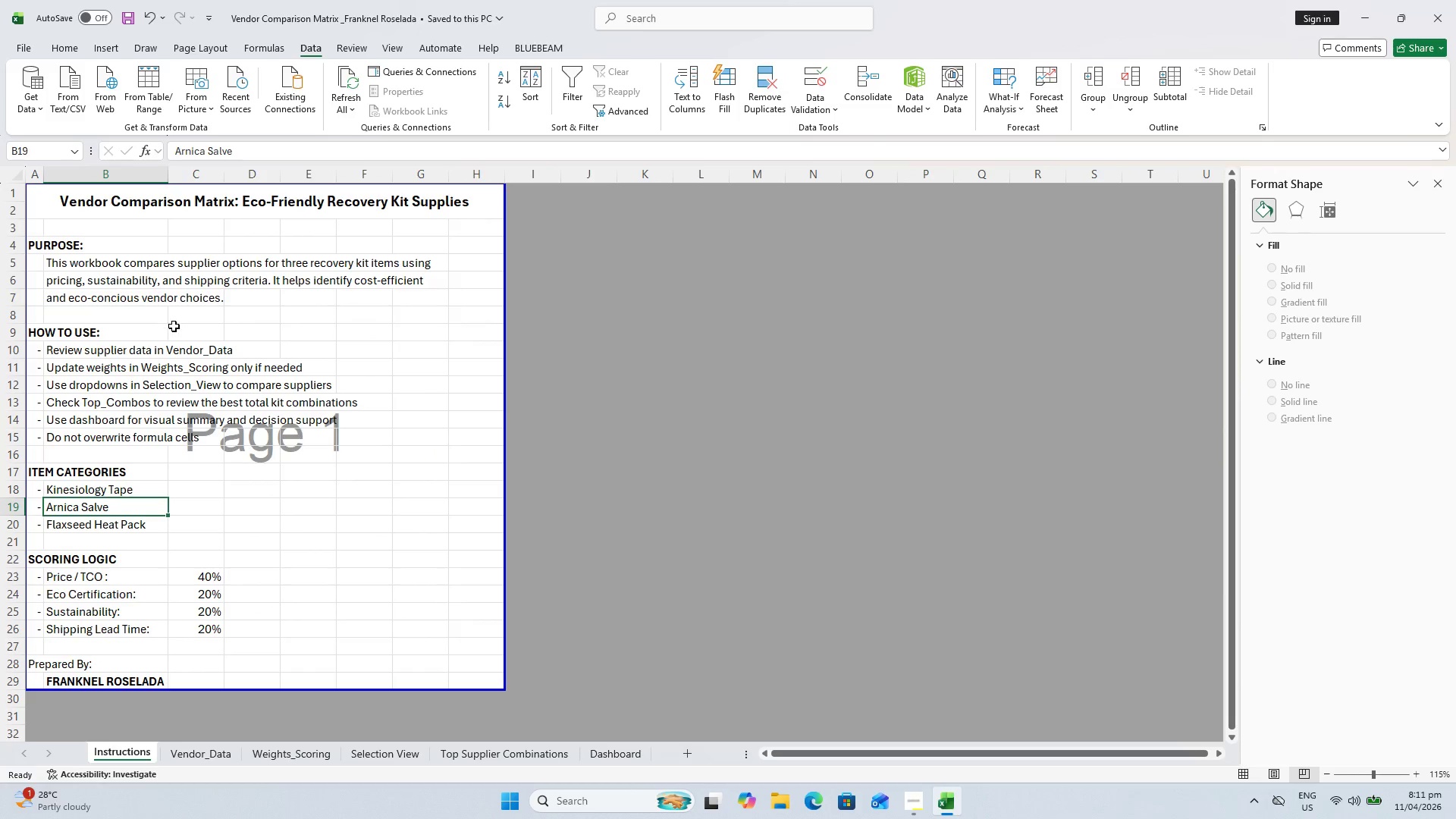 
key(Control+S)
 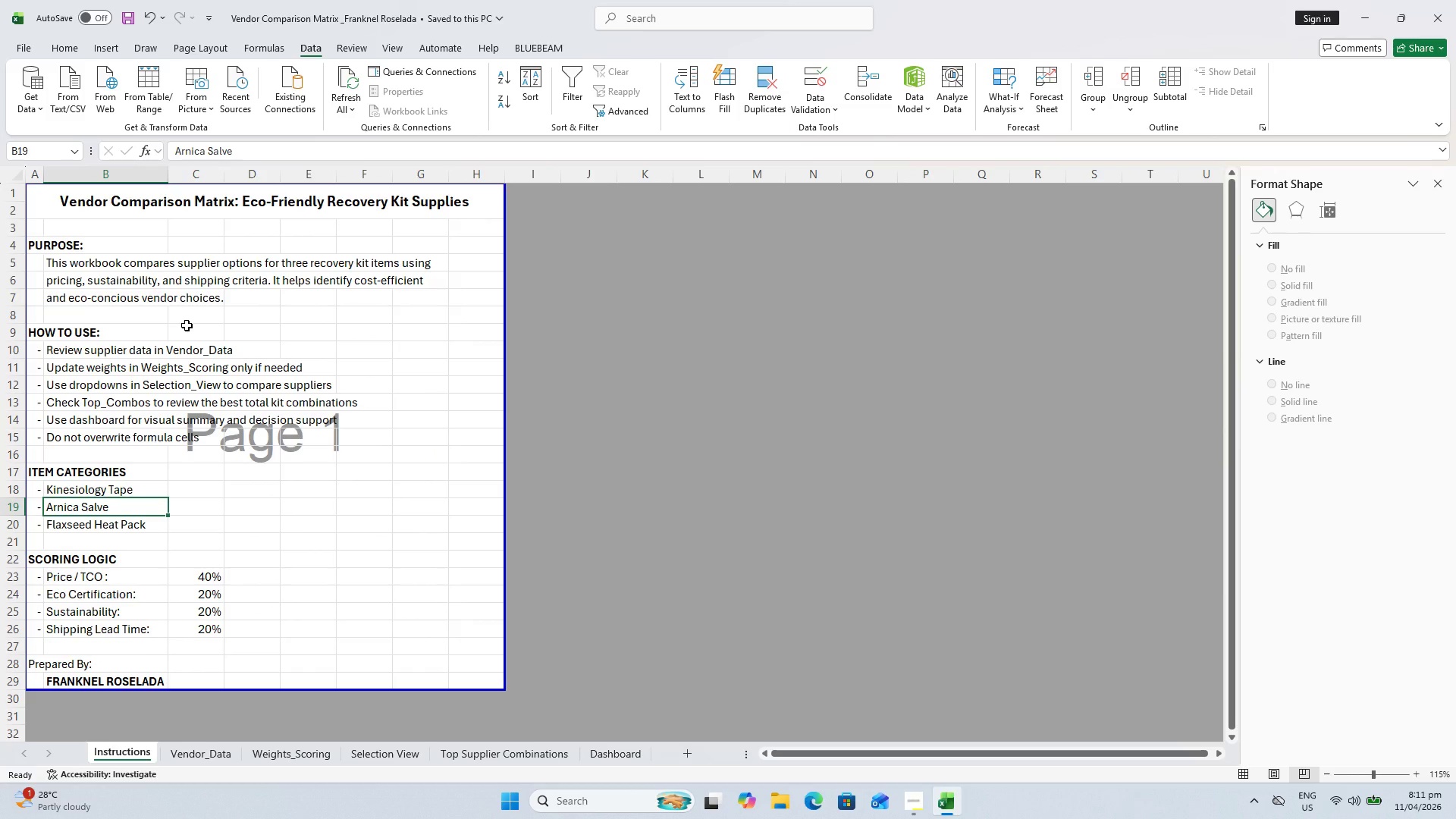 
wait(6.27)
 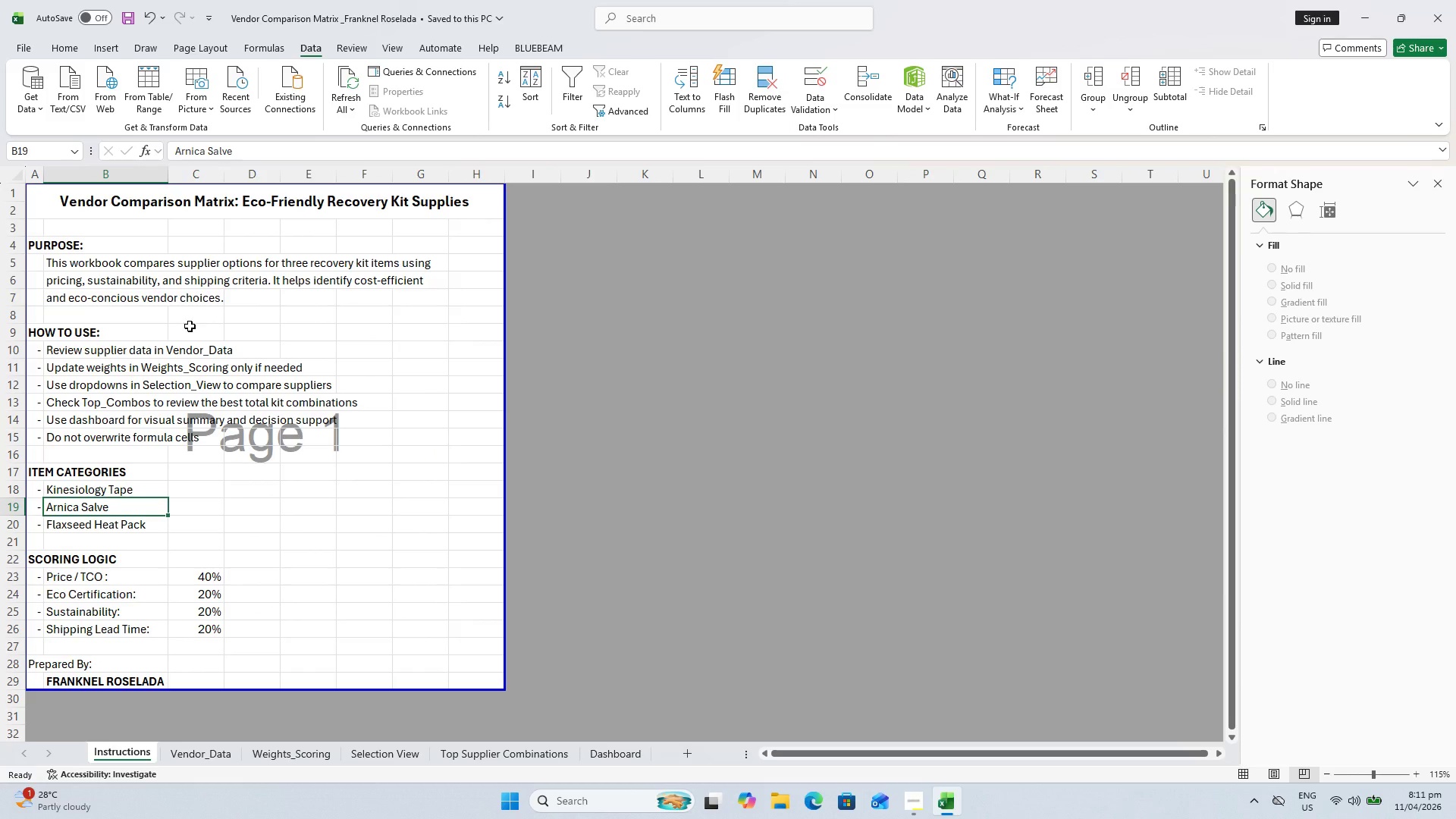 
key(Control+S)
 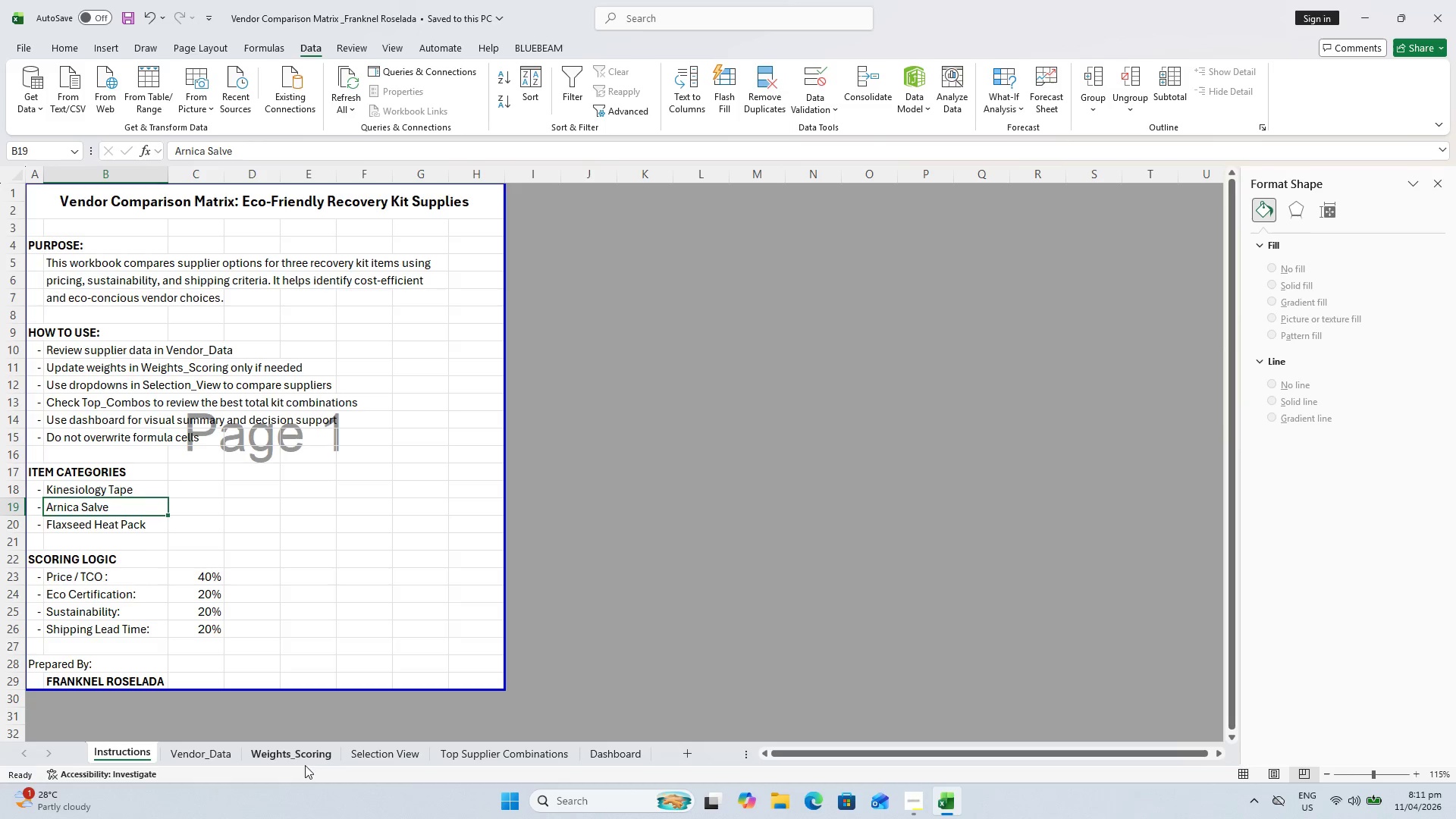 
scroll: coordinate [343, 542], scroll_direction: up, amount: 3.0
 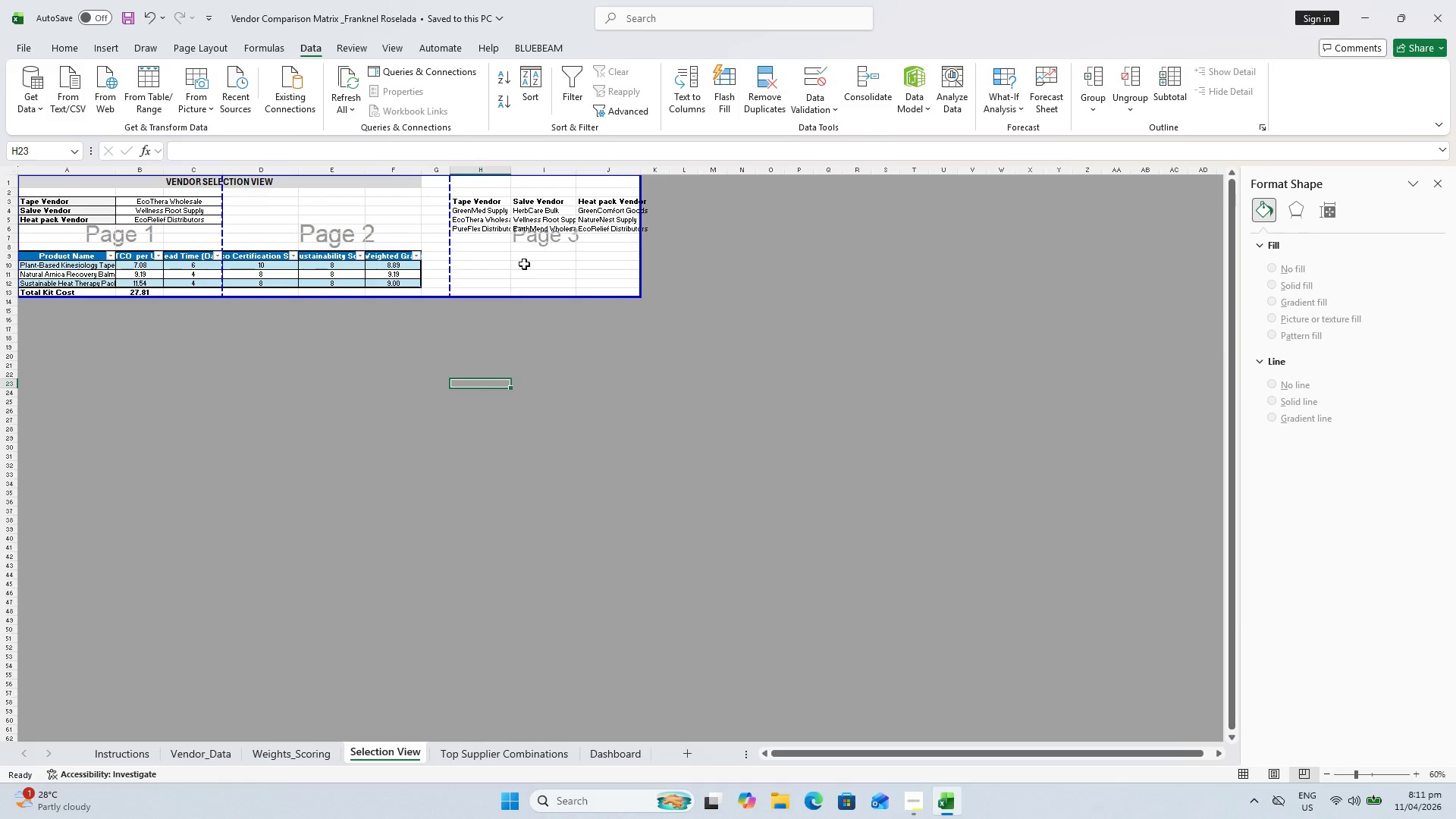 
hold_key(key=ControlLeft, duration=0.52)
scroll: coordinate [435, 229], scroll_direction: up, amount: 2.0
 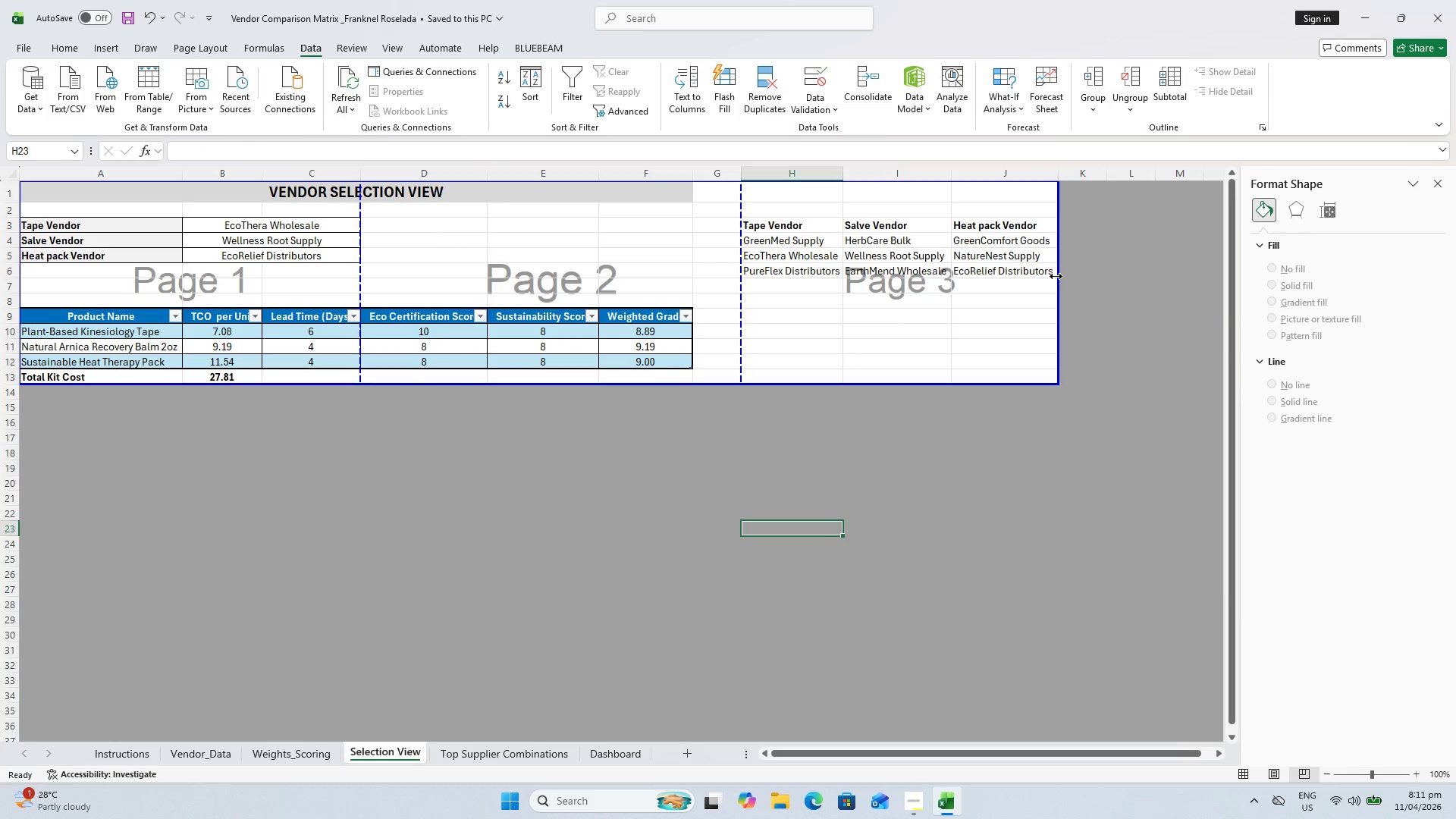 
left_click_drag(start_coordinate=[1056, 275], to_coordinate=[703, 286])
 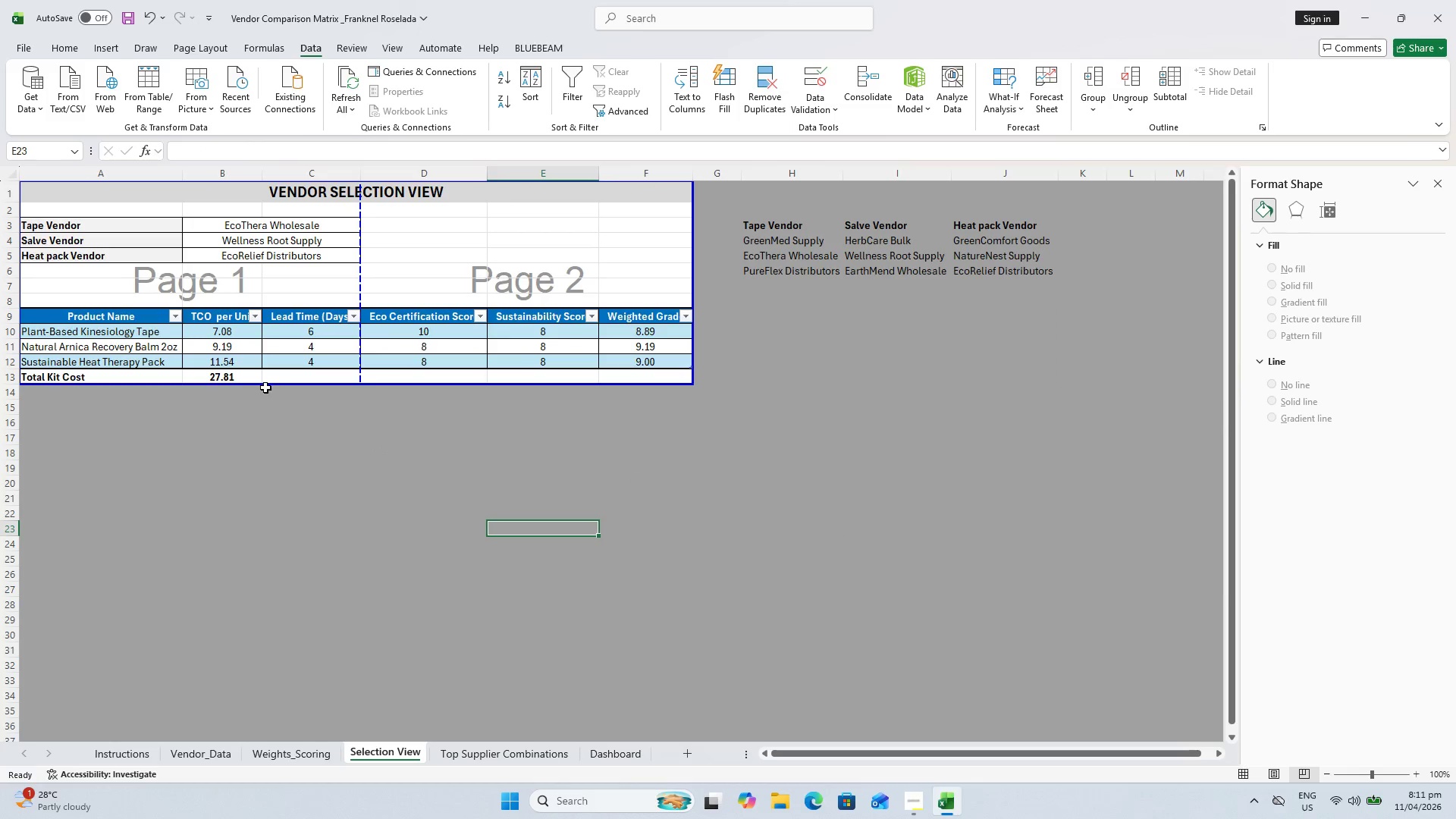 
left_click_drag(start_coordinate=[237, 492], to_coordinate=[234, 481])
 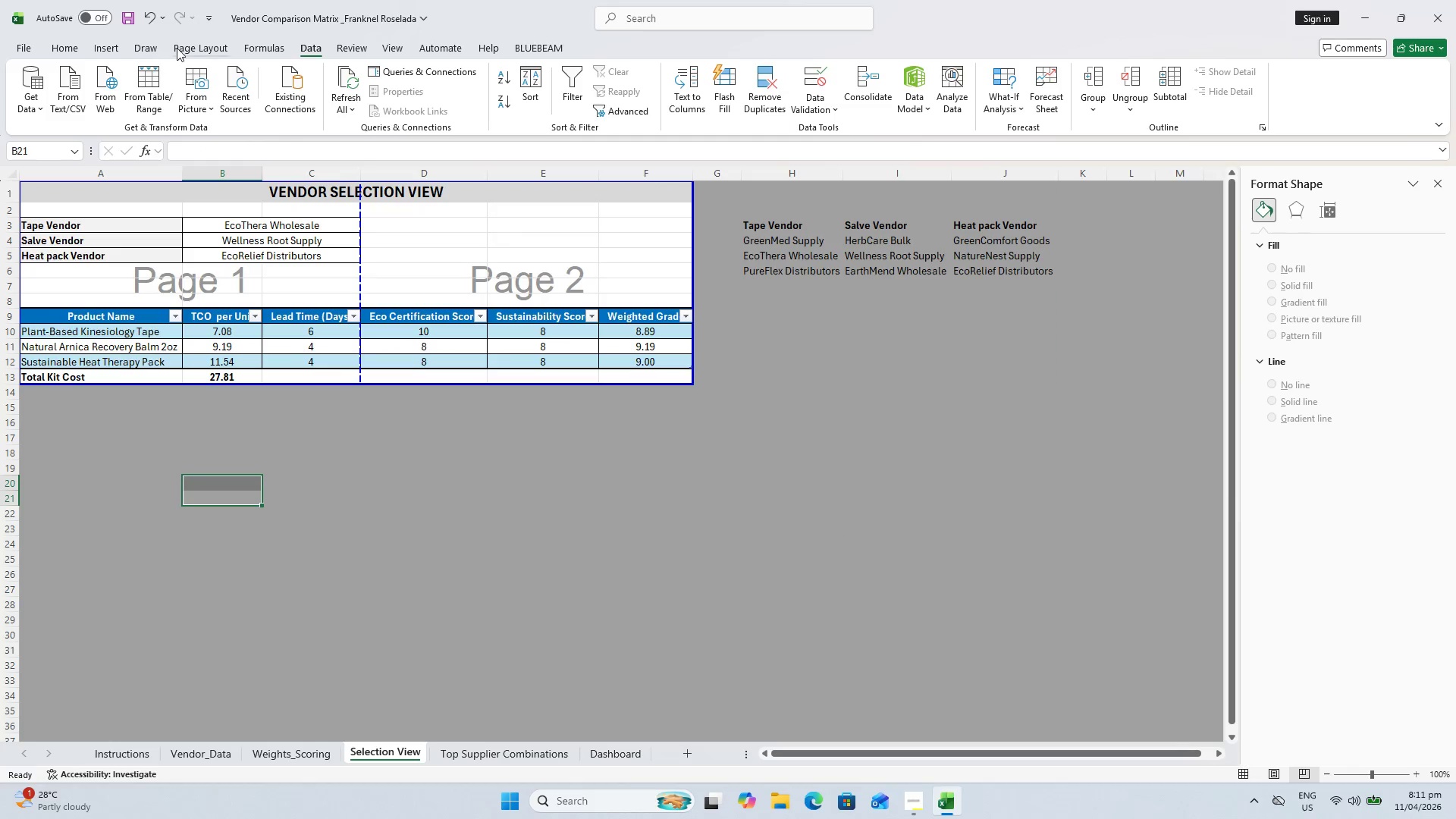 
left_click([196, 44])
 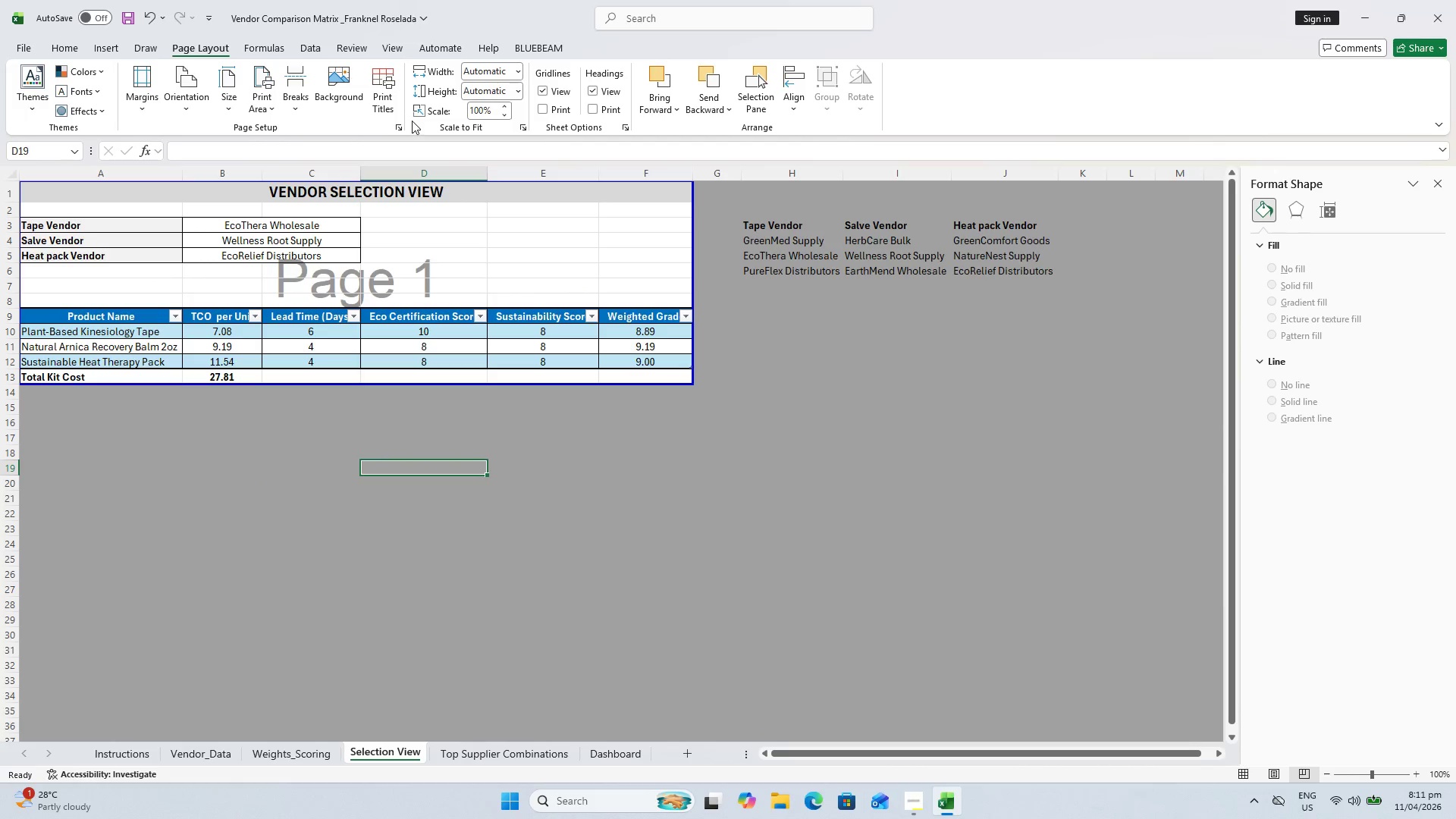 
left_click([521, 494])
 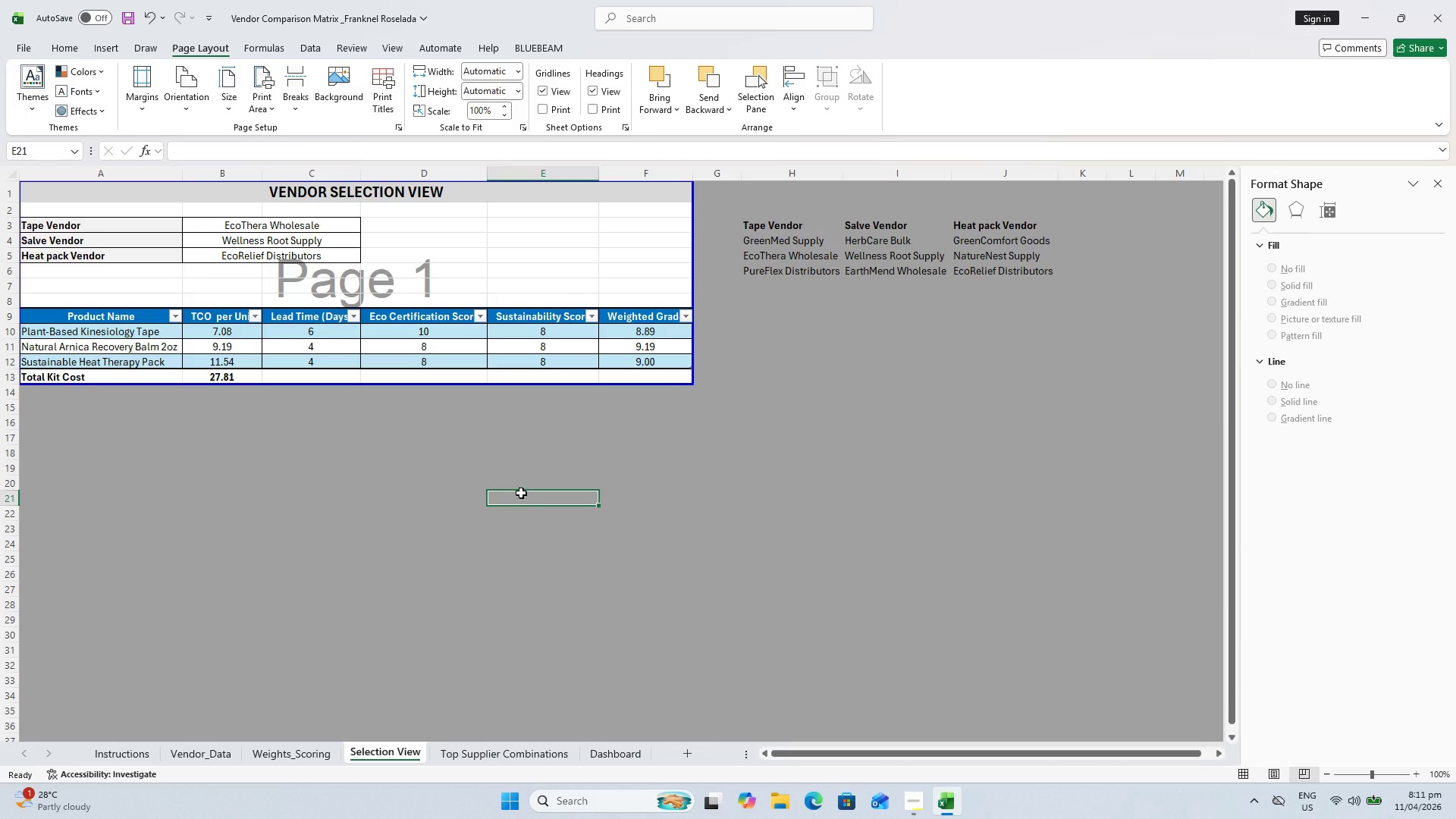 
key(Control+S)
 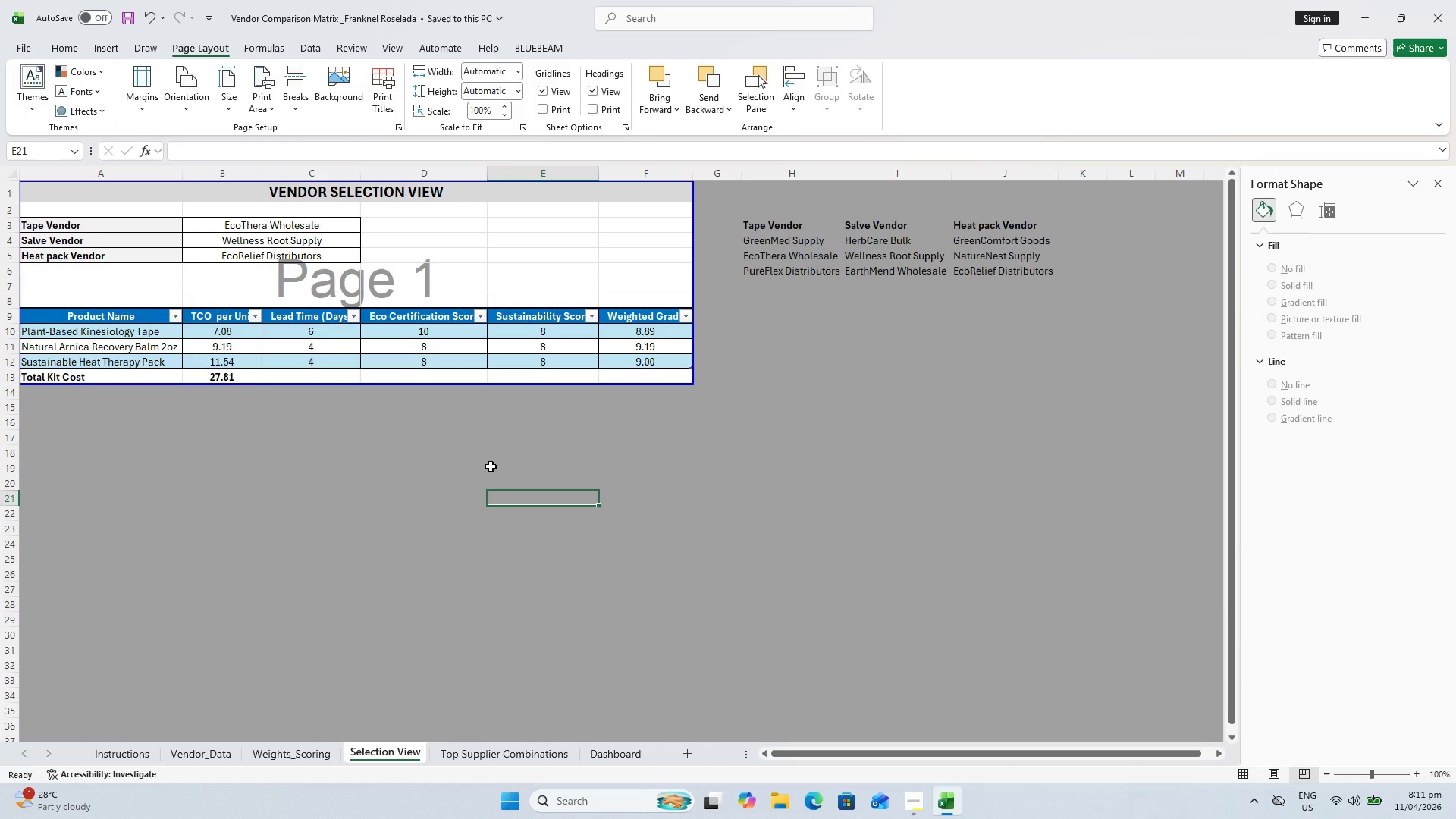 
key(Control+Meta+MetaLeft)
 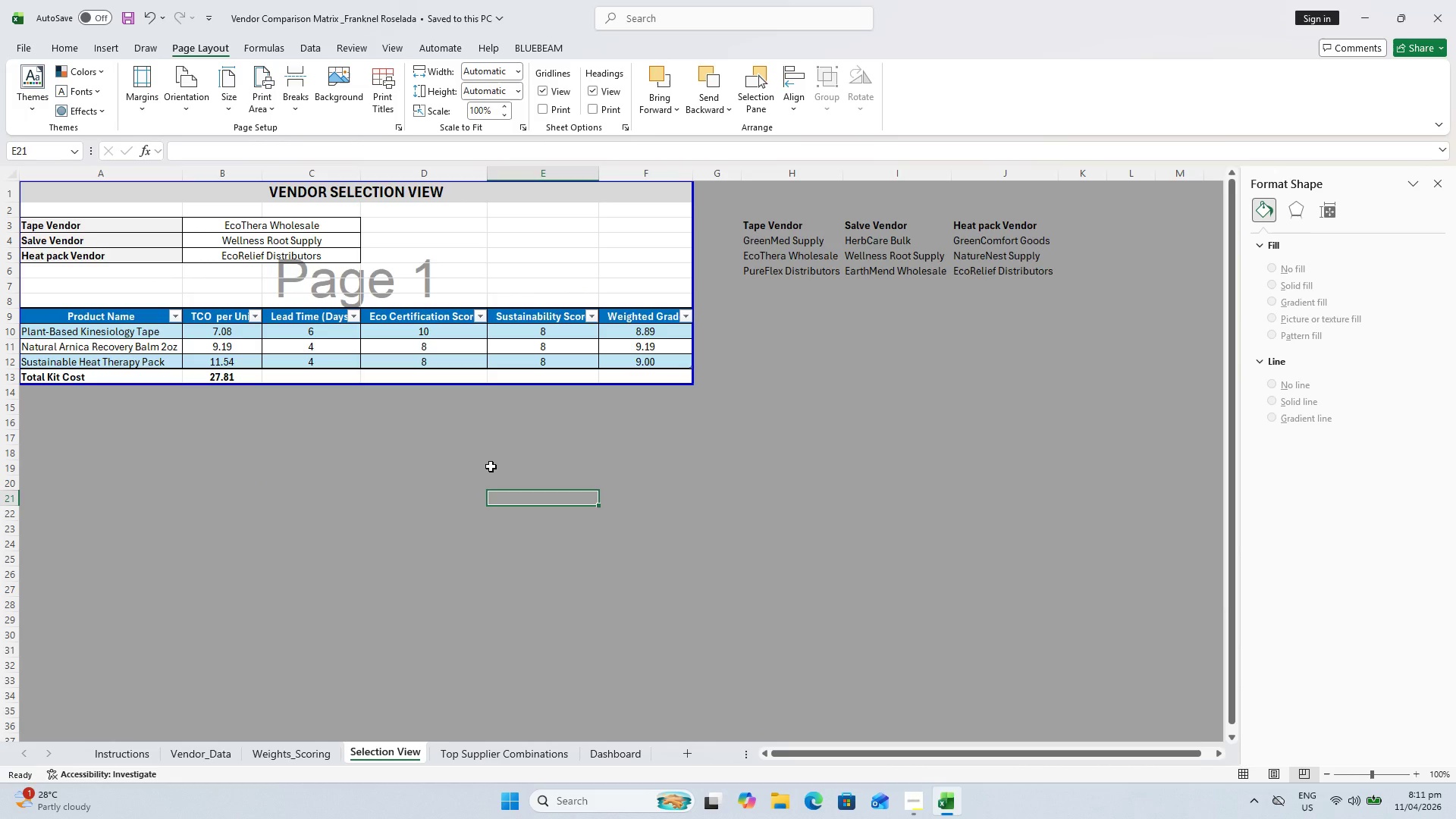 
key(Control+P)
 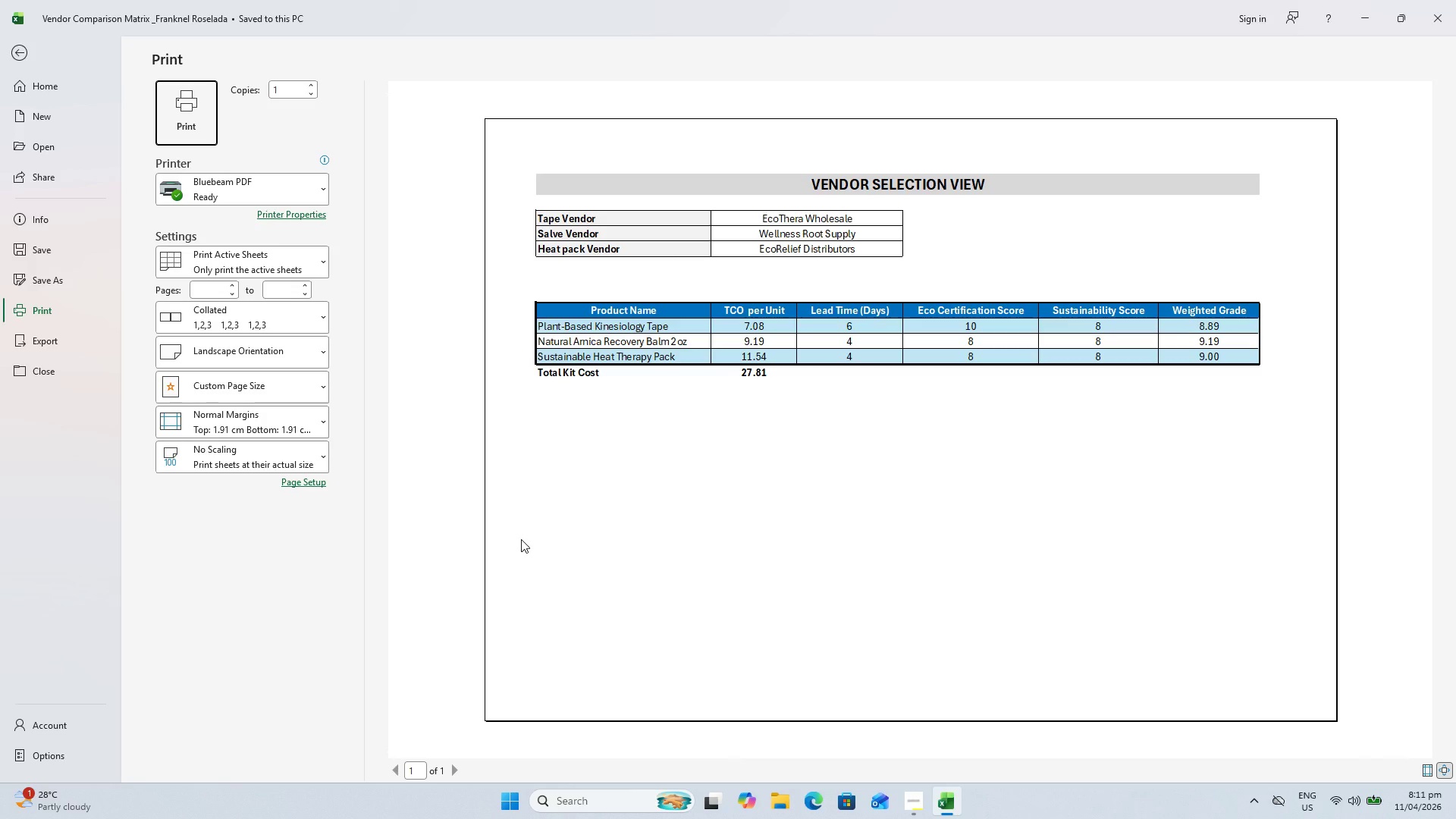 
key(Escape)
 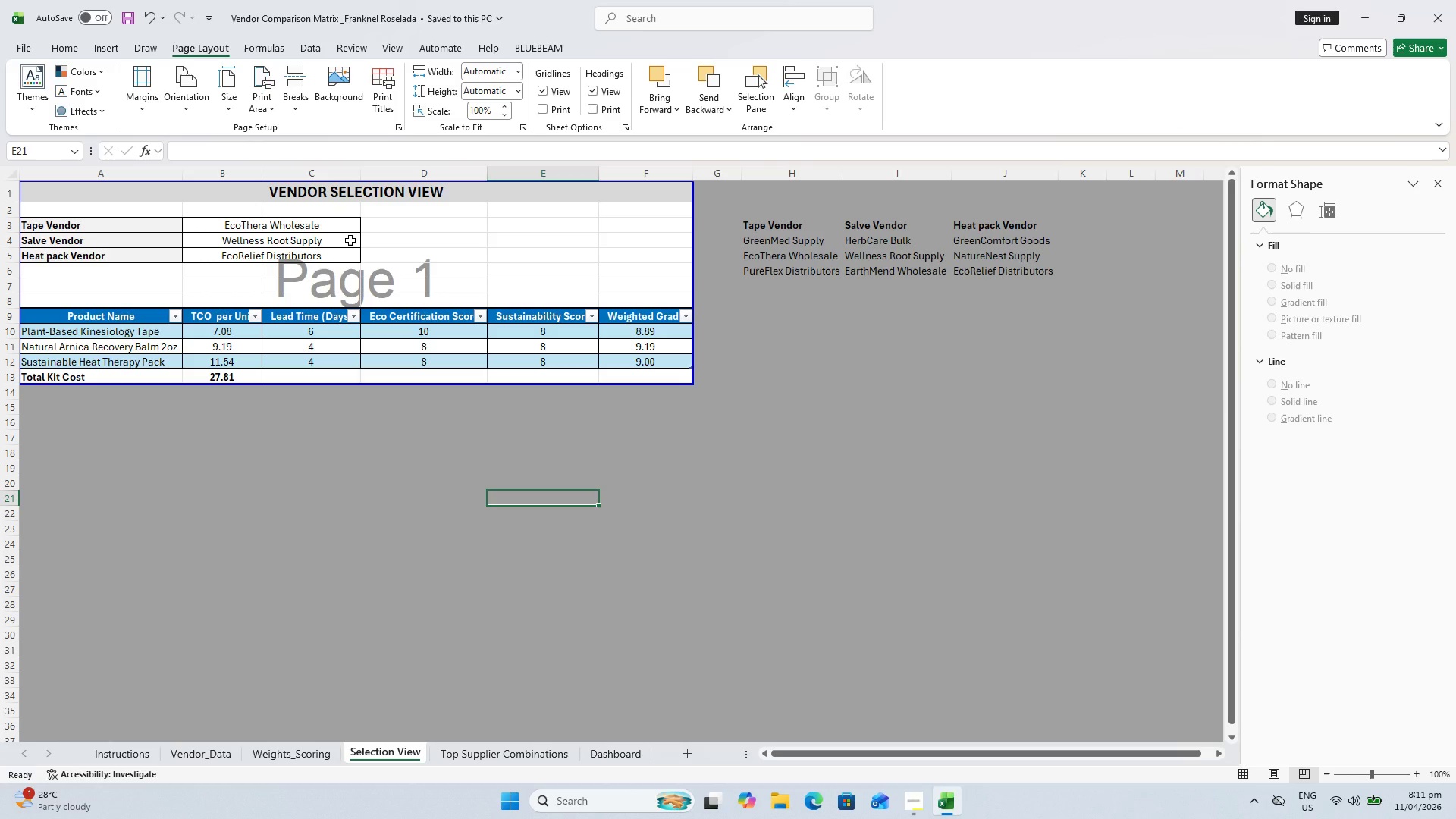 
key(Control+S)
 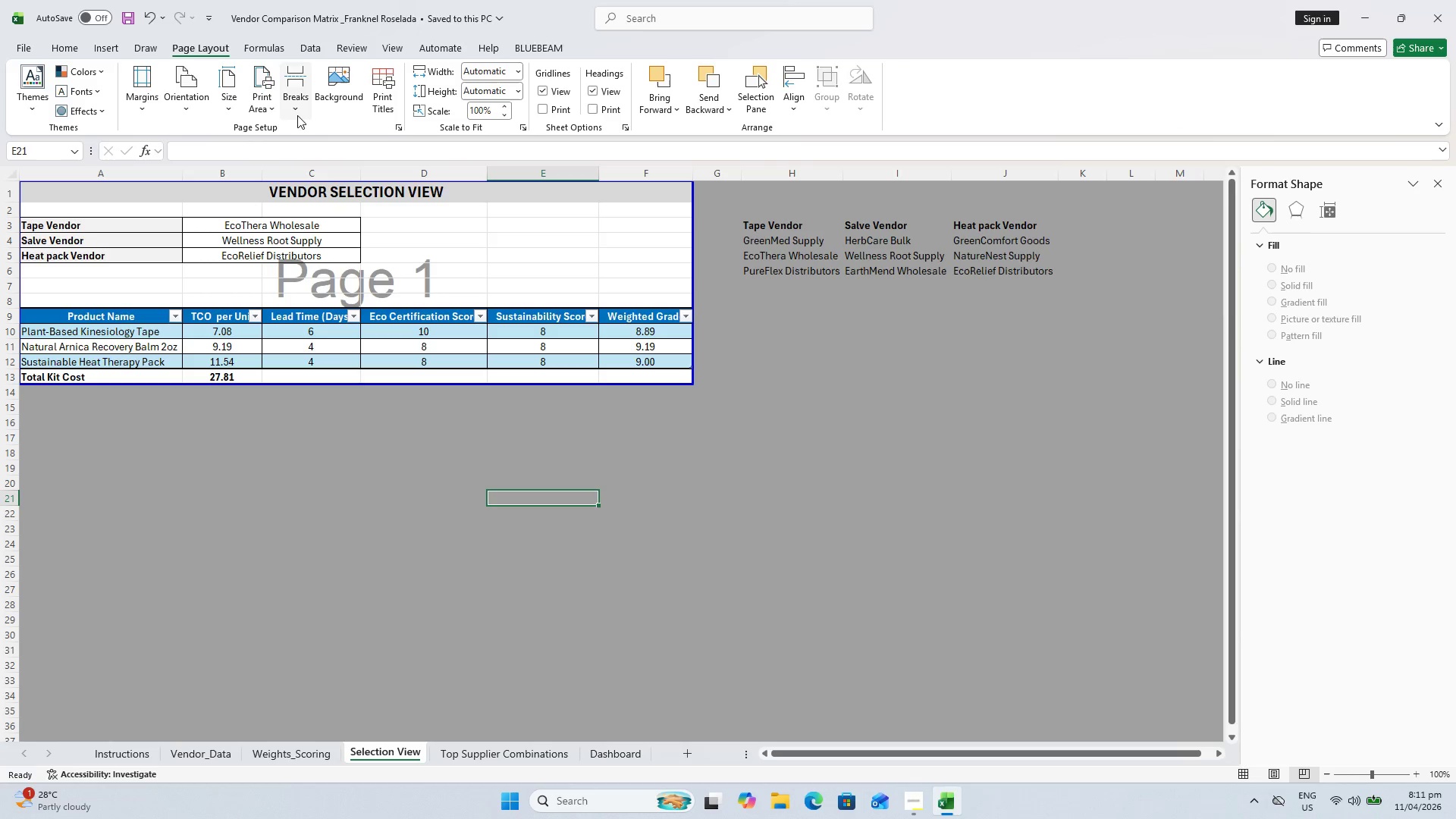 
left_click([201, 104])
 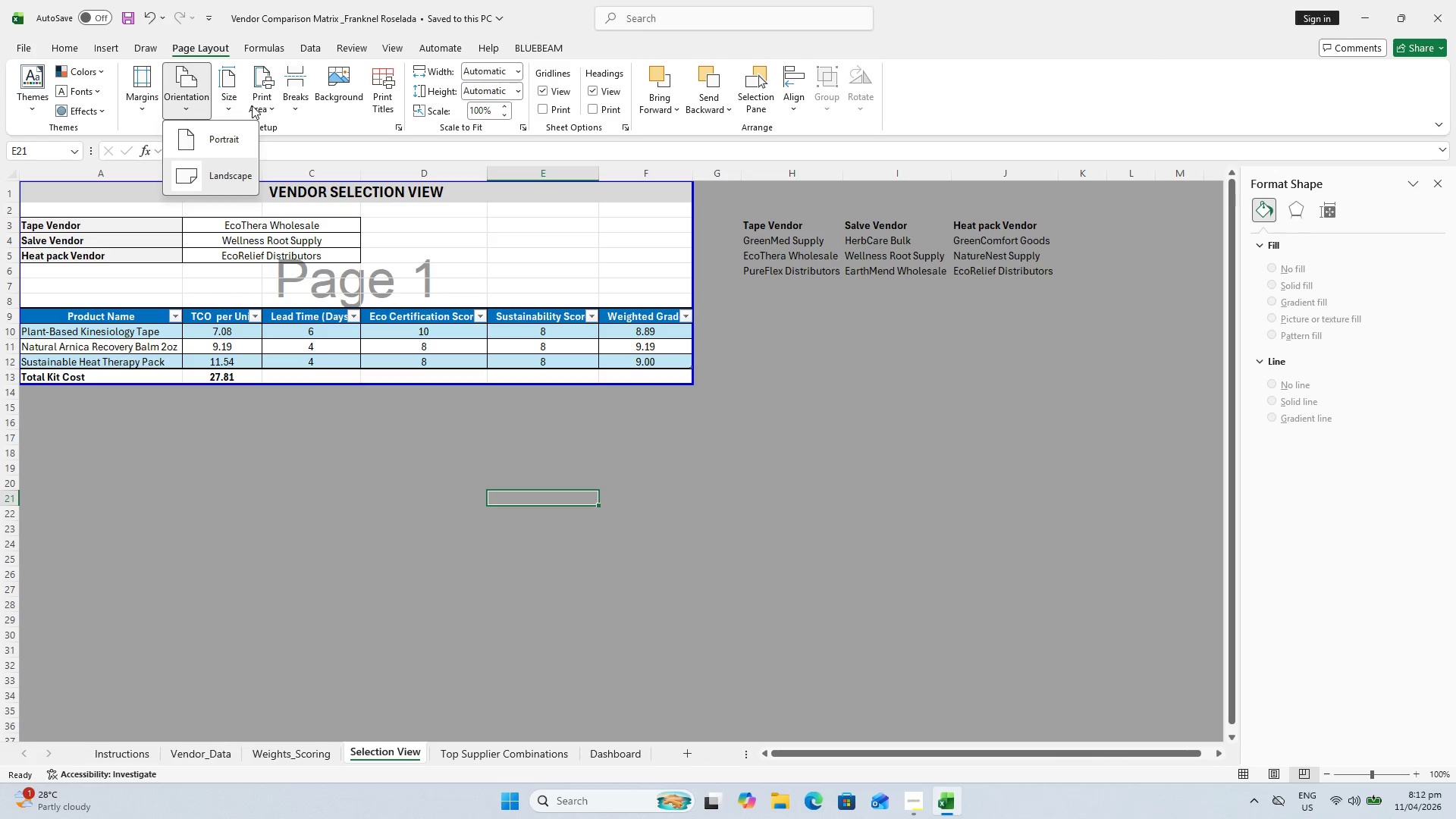 
left_click([232, 93])
 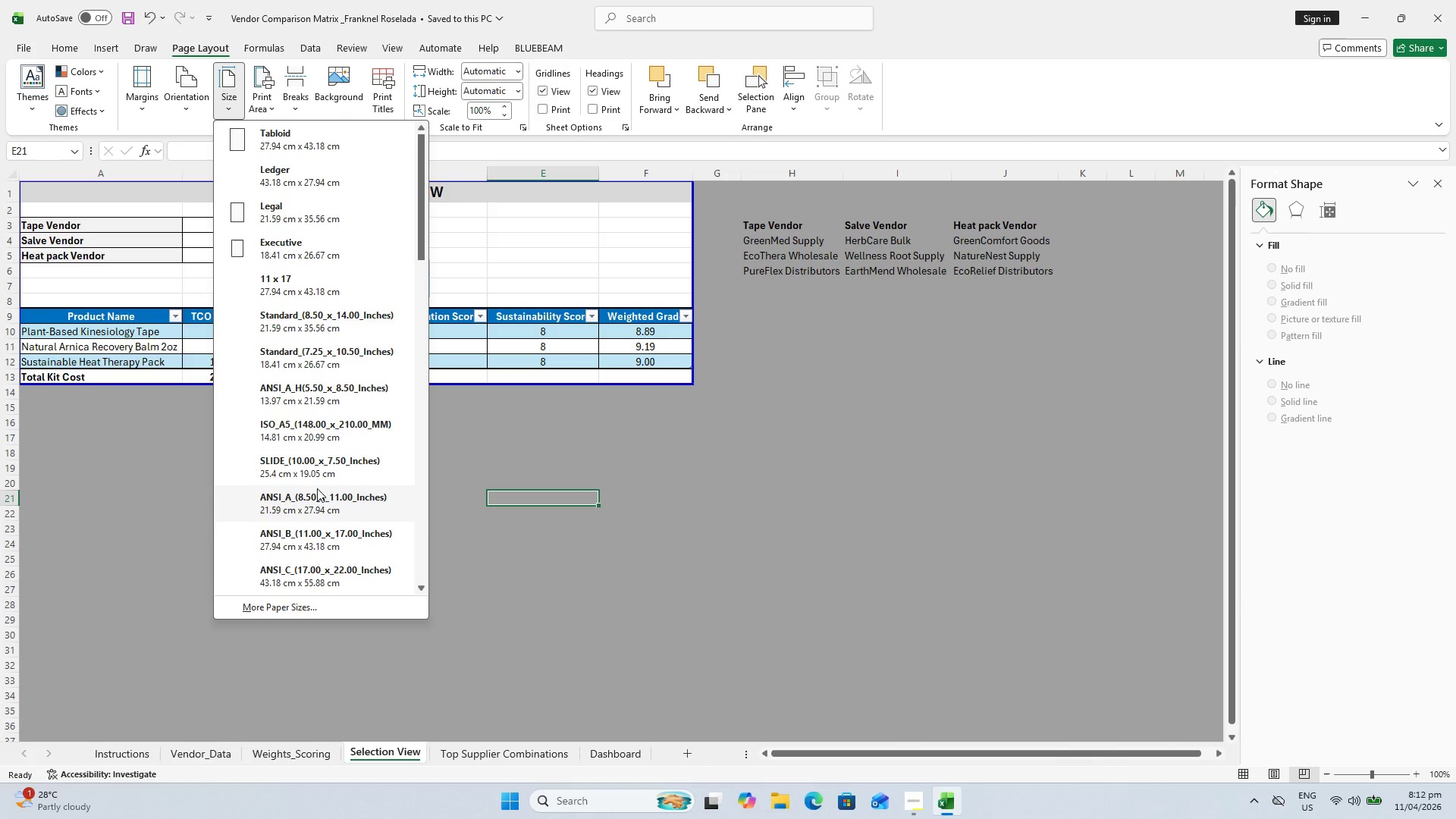 
scroll: coordinate [323, 424], scroll_direction: down, amount: 5.0
 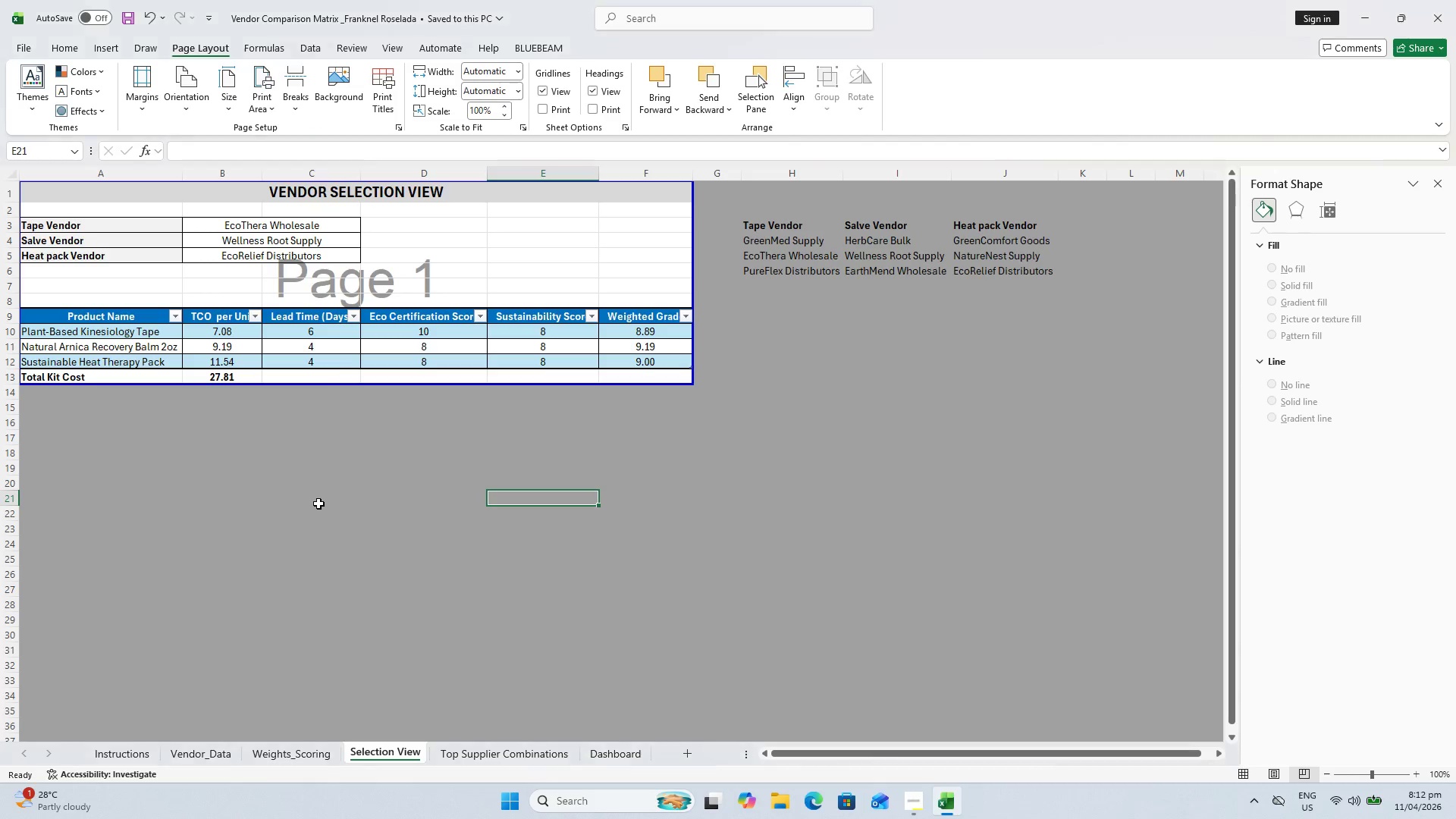 
key(Control+P)
 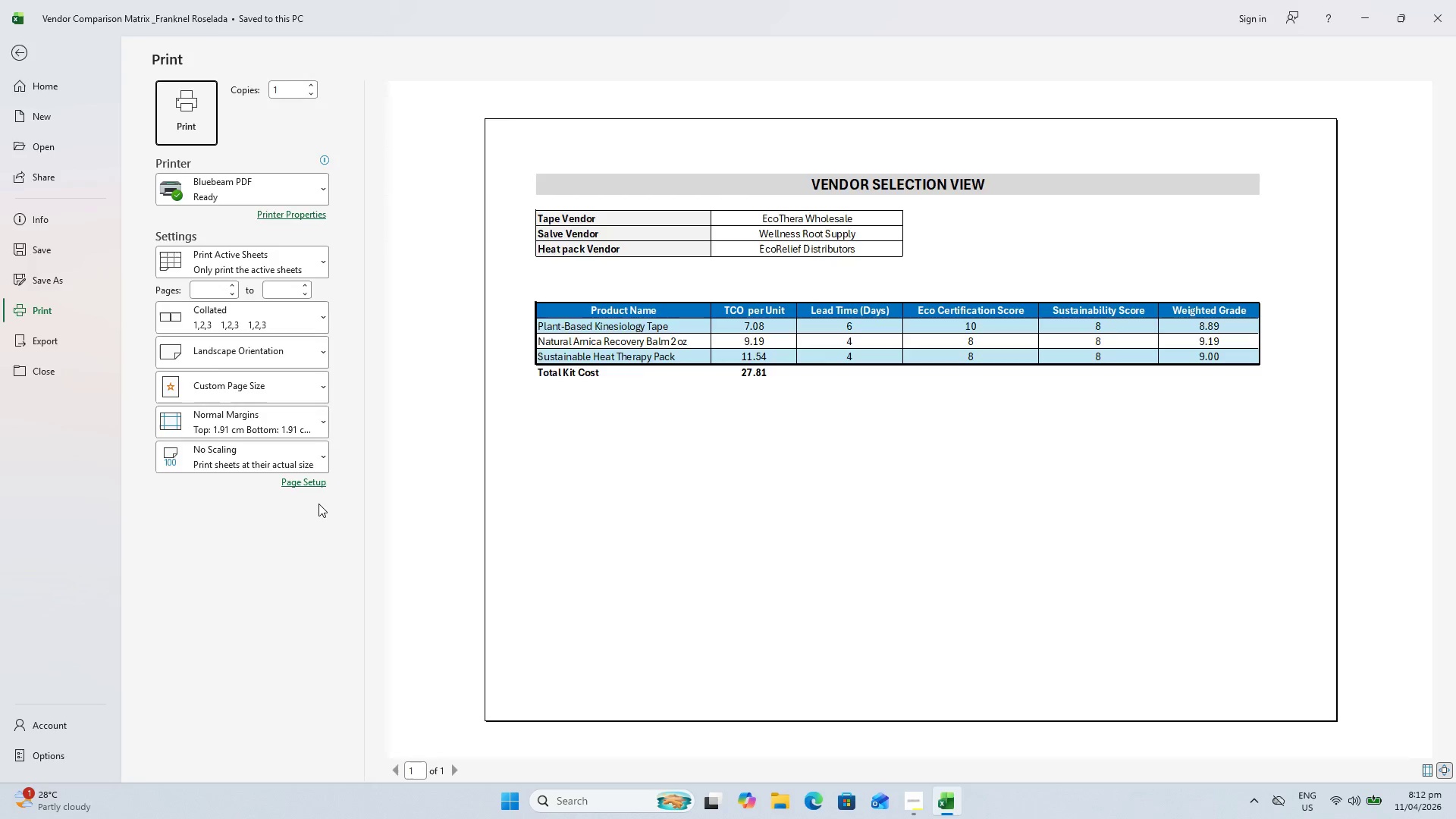 
key(Escape)
 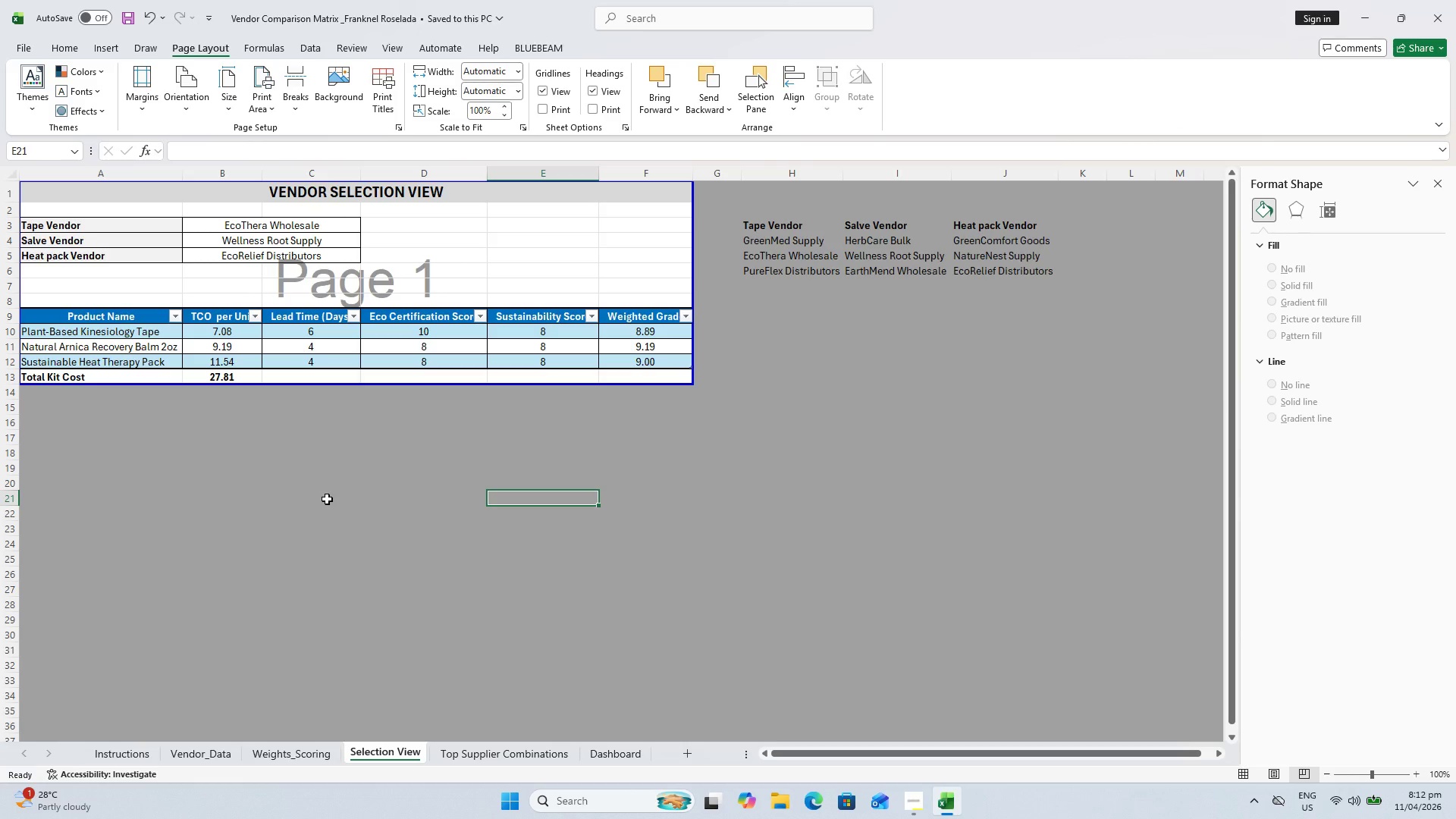 
key(Control+S)
 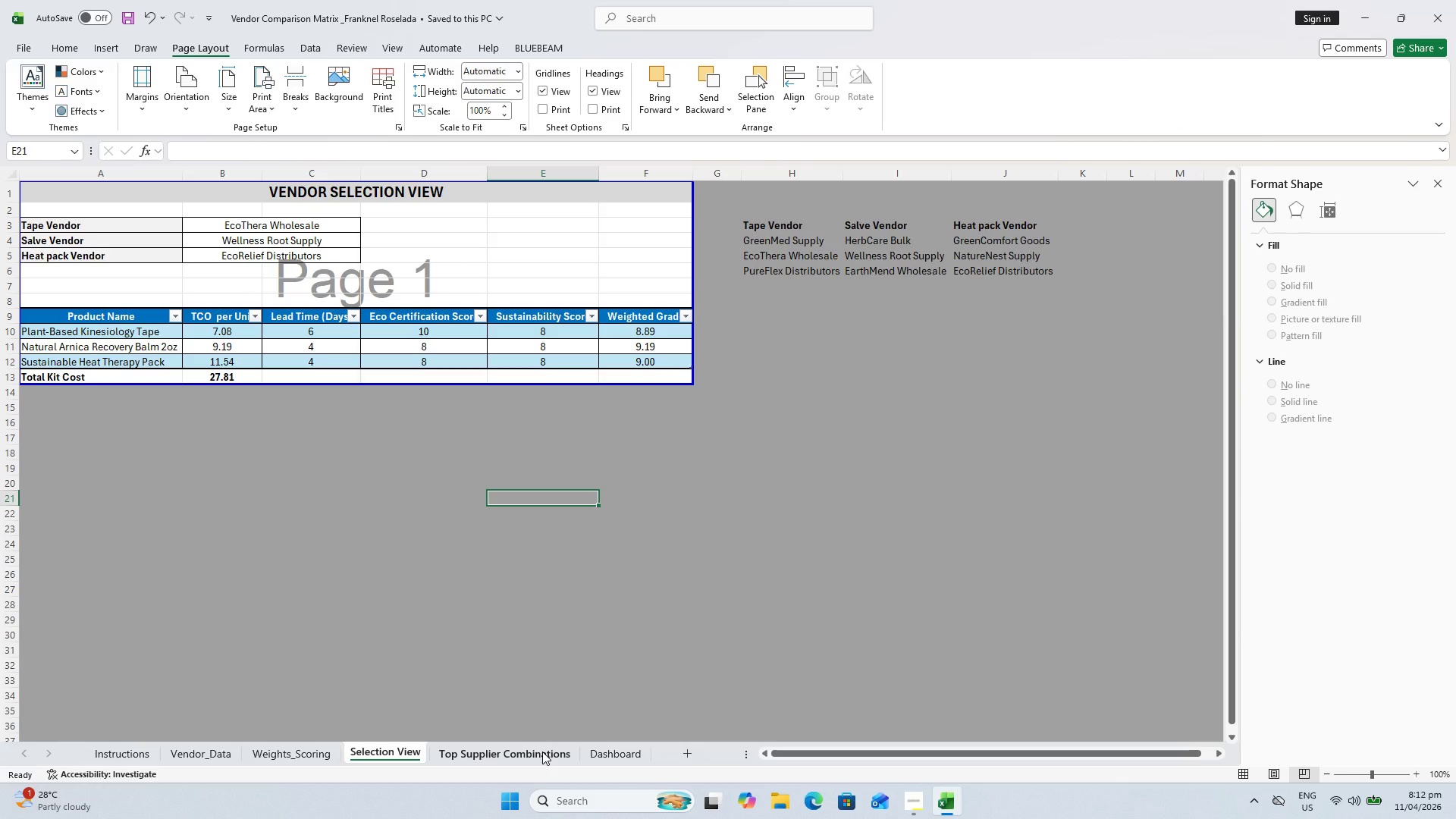 
wait(12.8)
 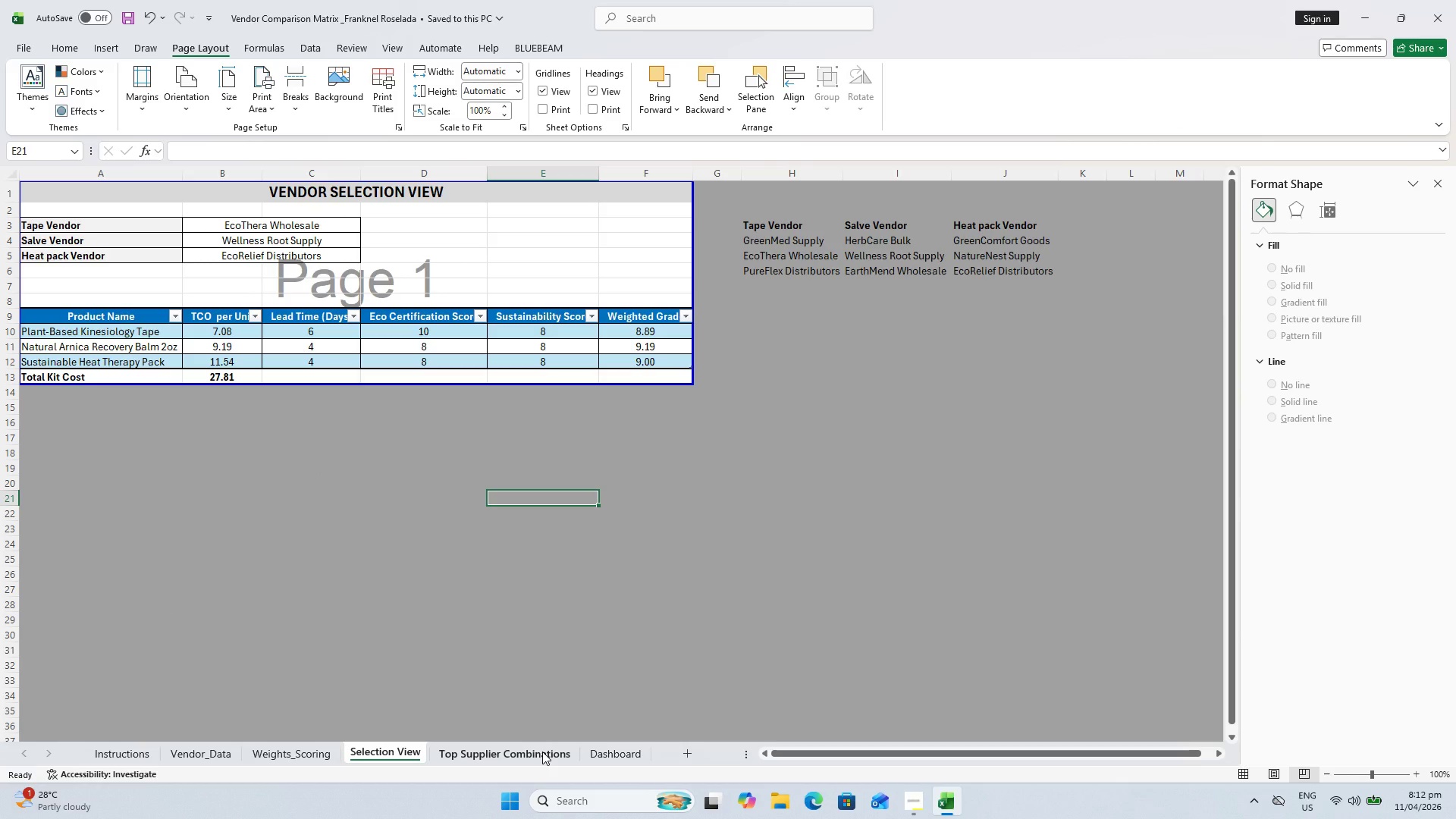 
left_click([1304, 780])
 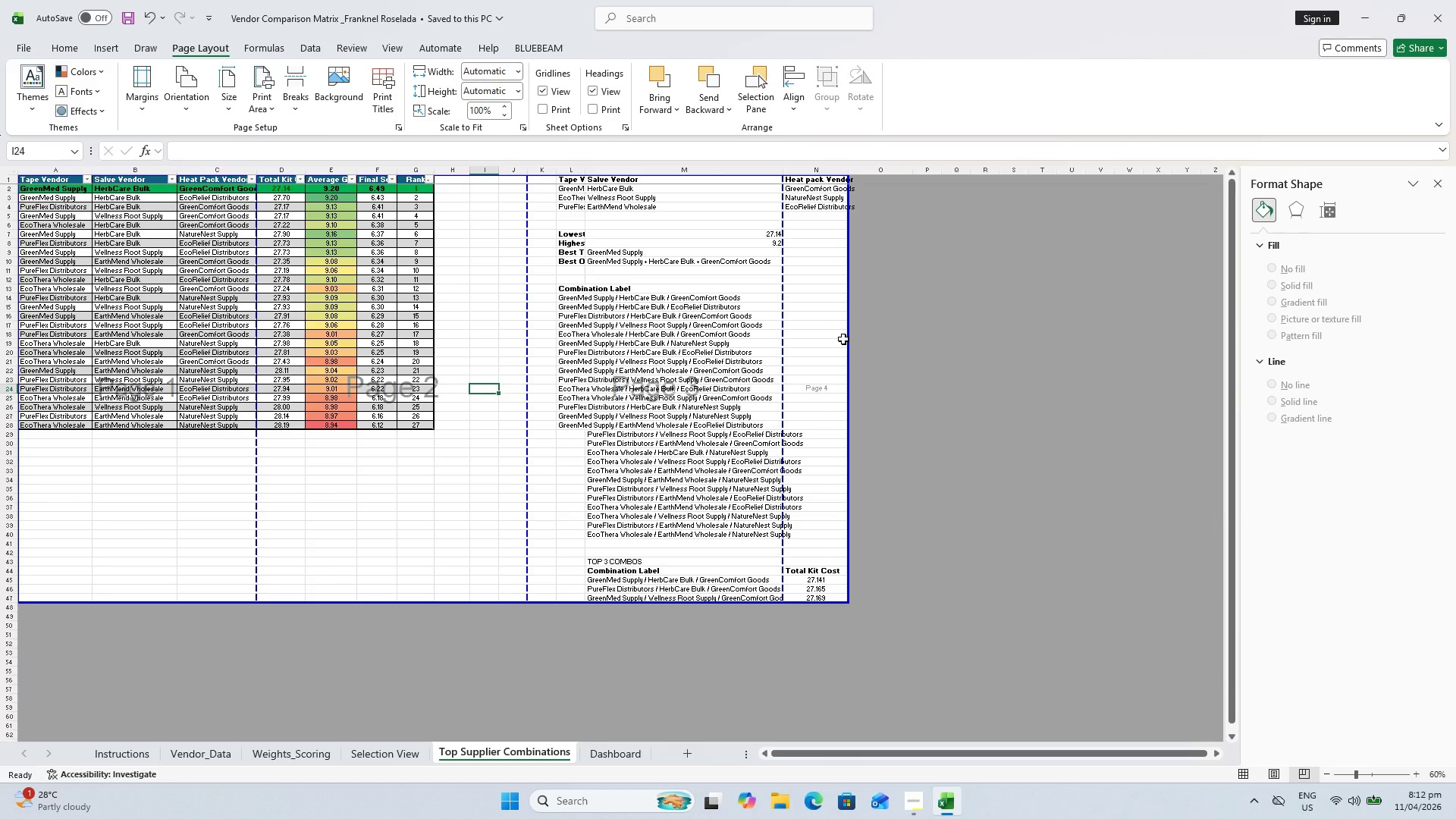 
left_click_drag(start_coordinate=[848, 340], to_coordinate=[441, 333])
 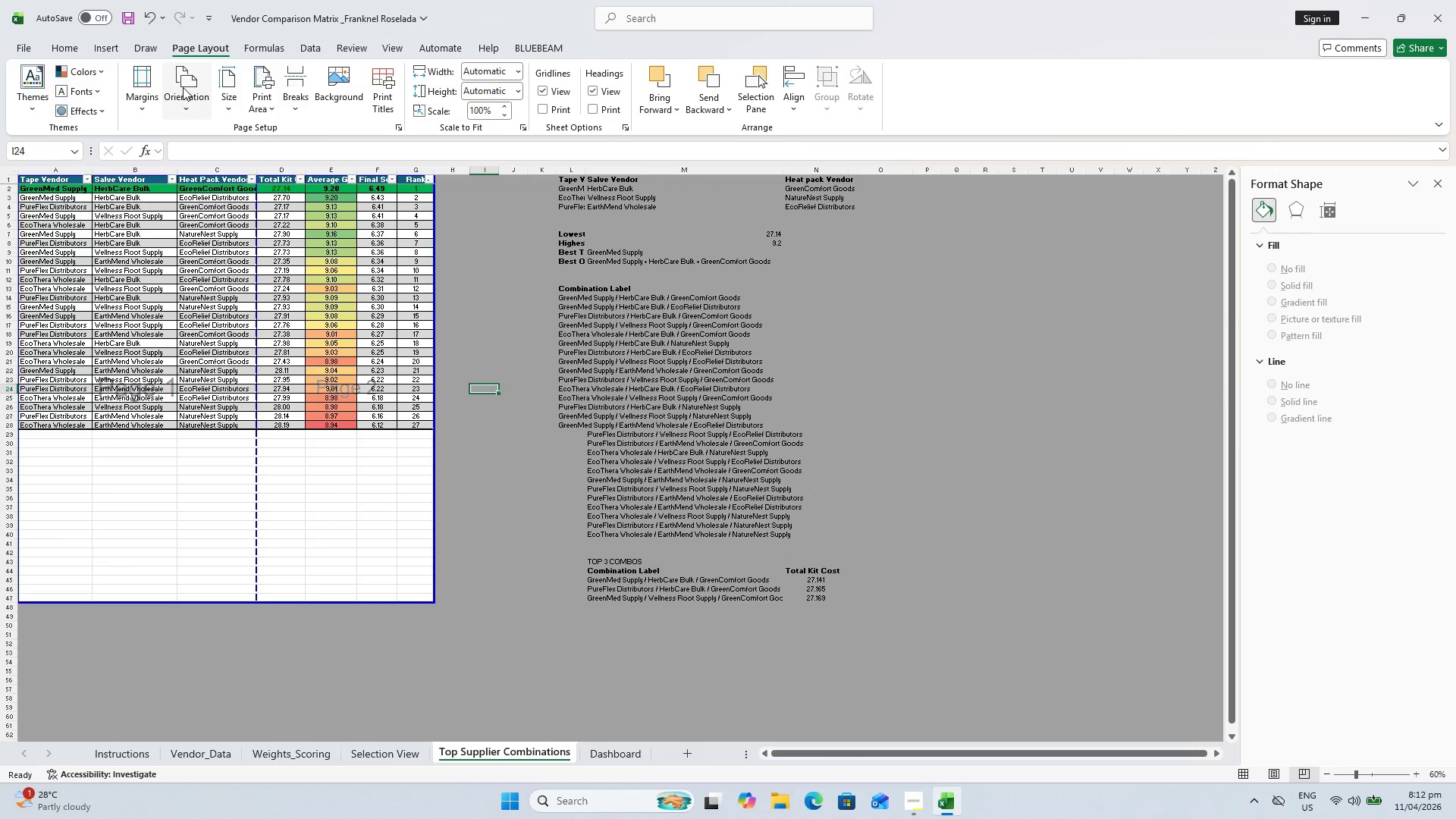 
left_click([183, 87])
 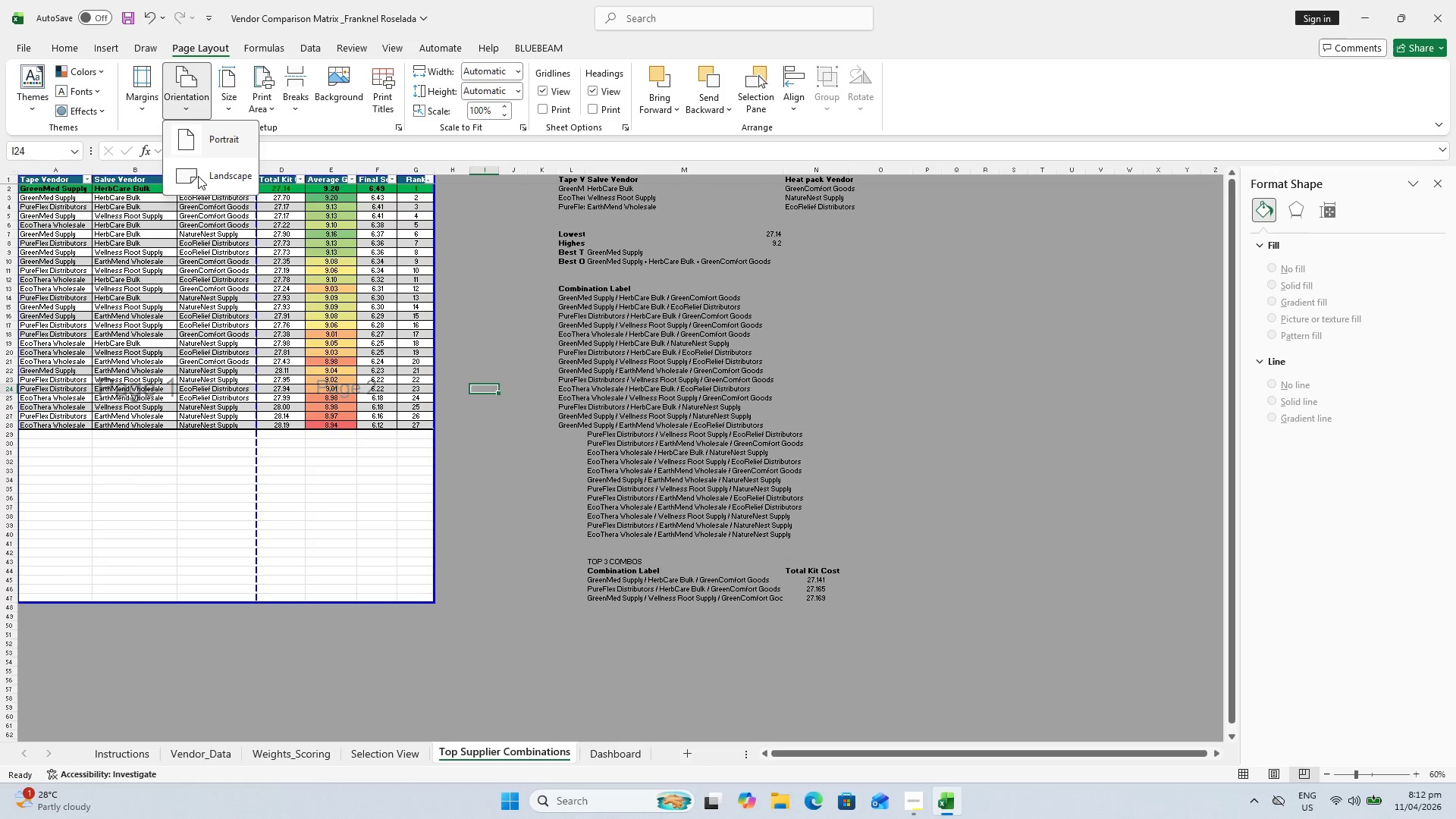 
left_click([201, 187])
 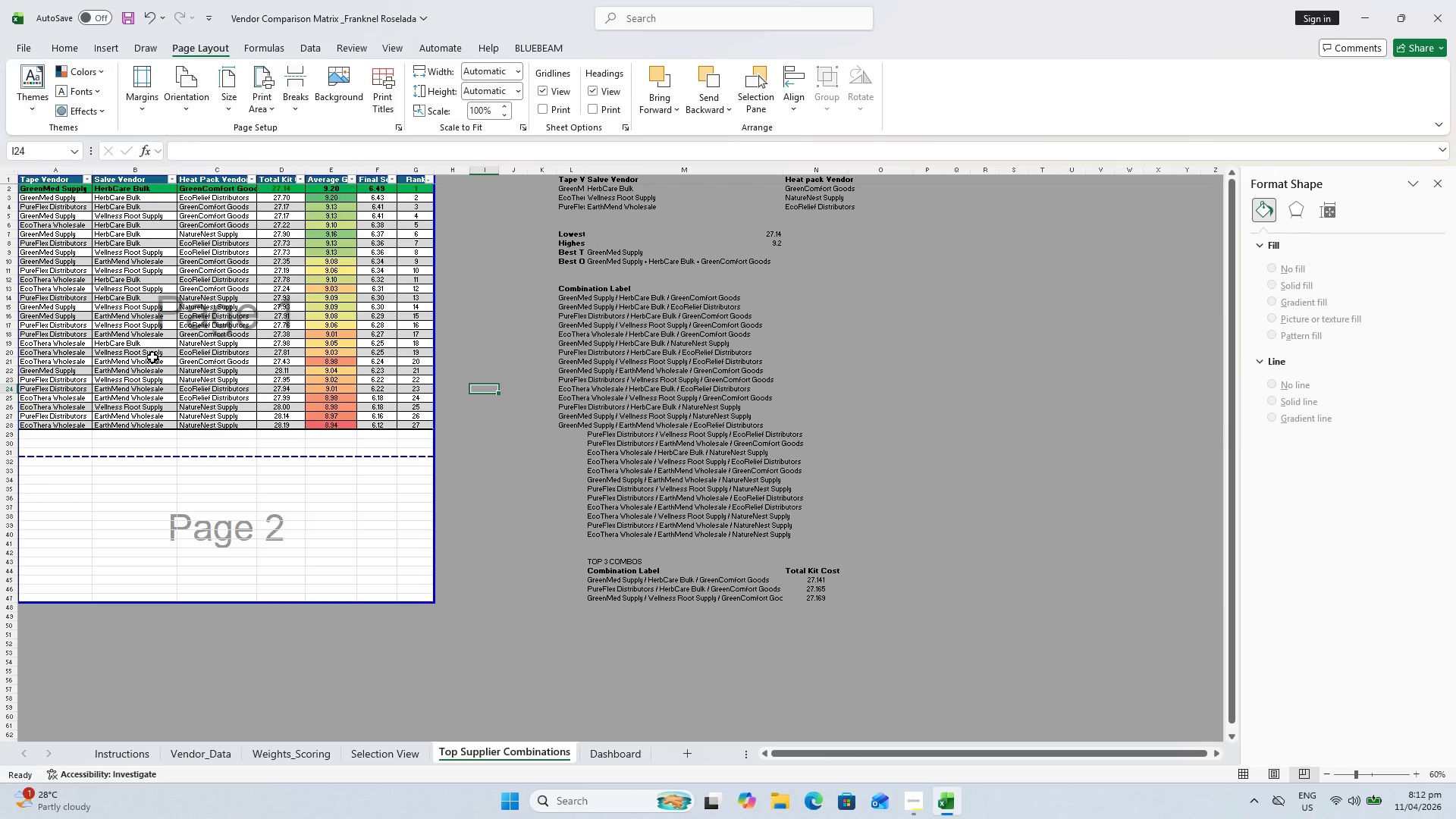 
hold_key(key=ControlLeft, duration=0.5)
scroll: coordinate [83, 380], scroll_direction: down, amount: 2.0
 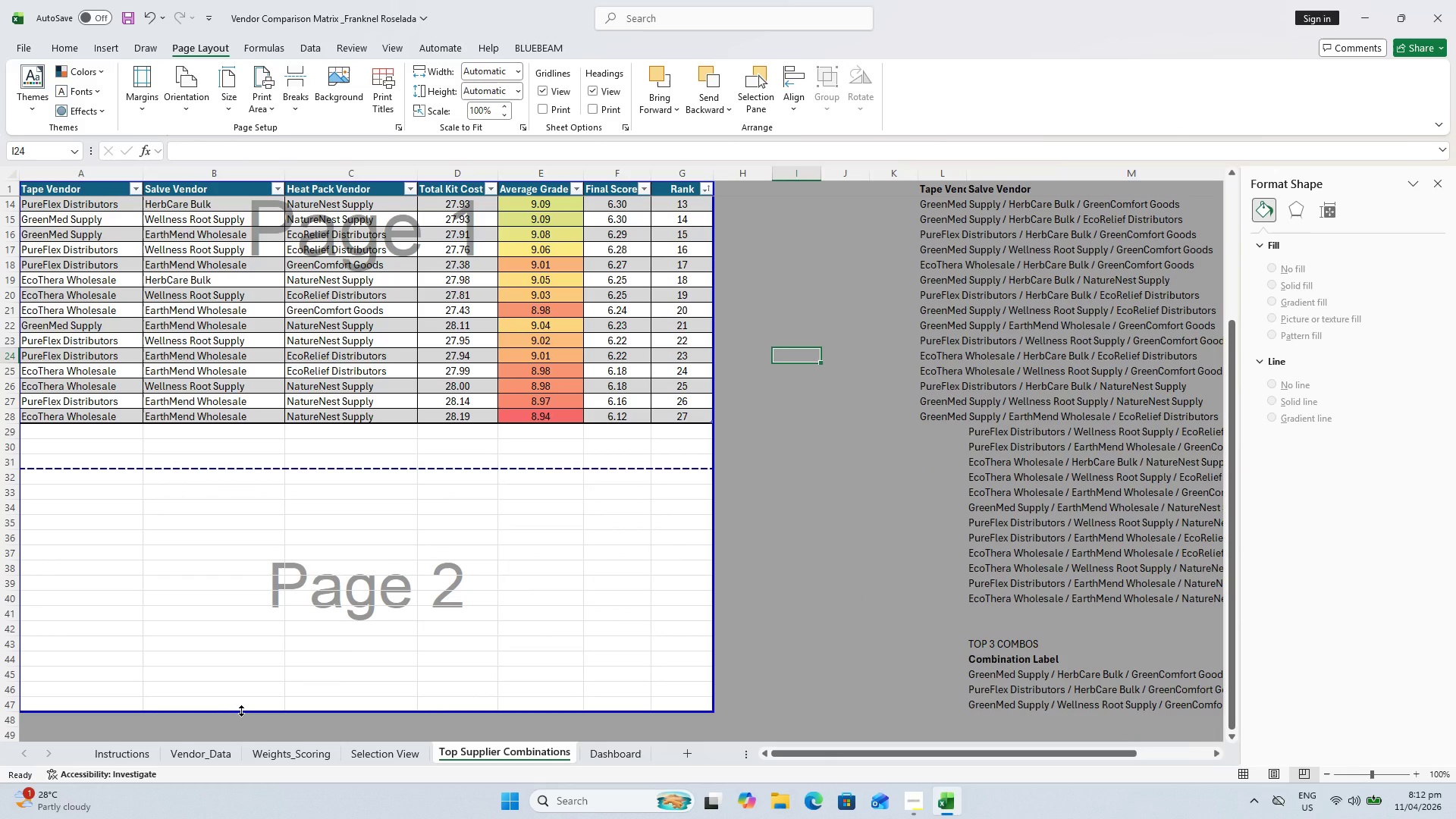 
left_click_drag(start_coordinate=[241, 711], to_coordinate=[246, 472])
 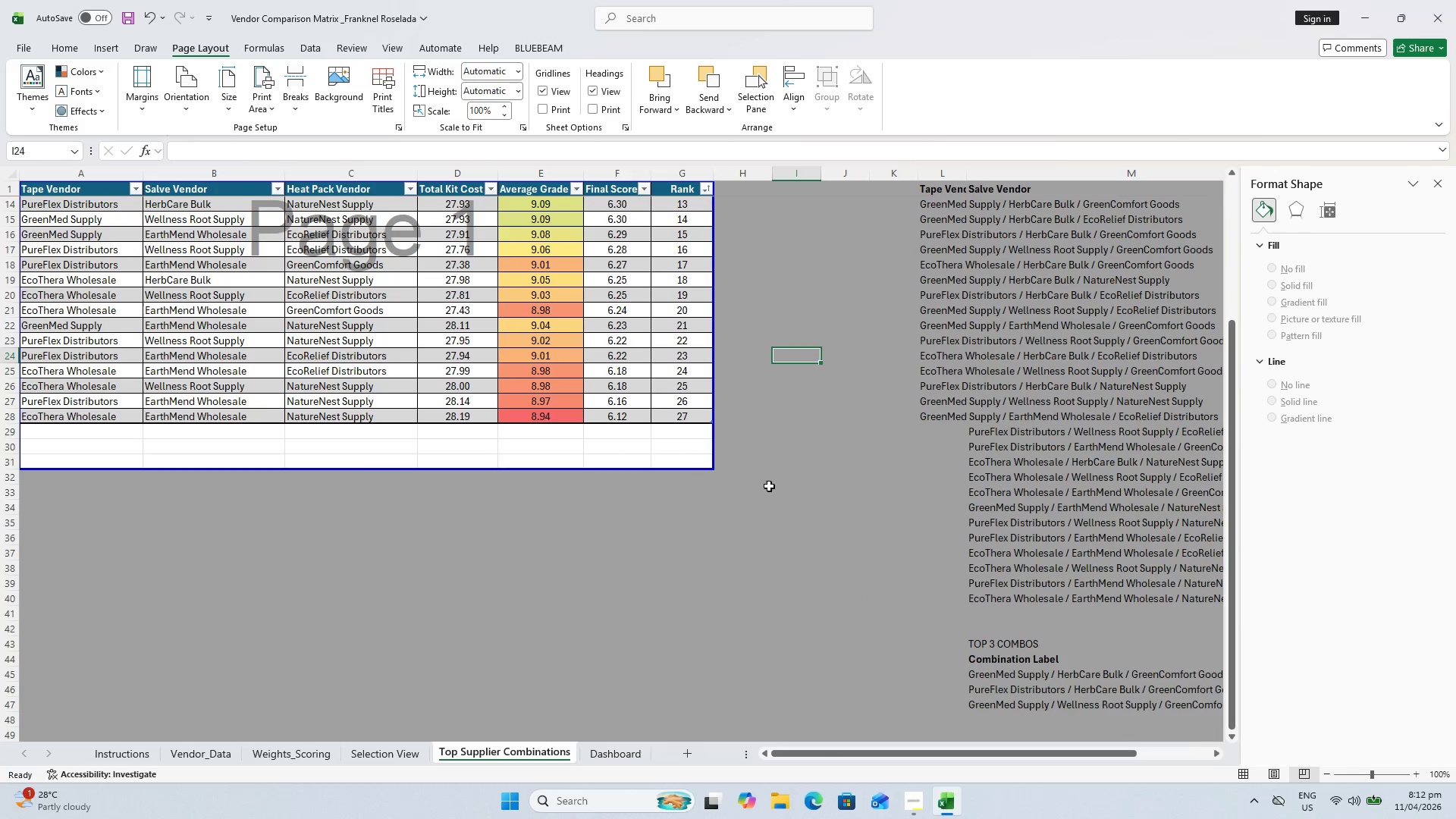 
left_click([769, 486])
 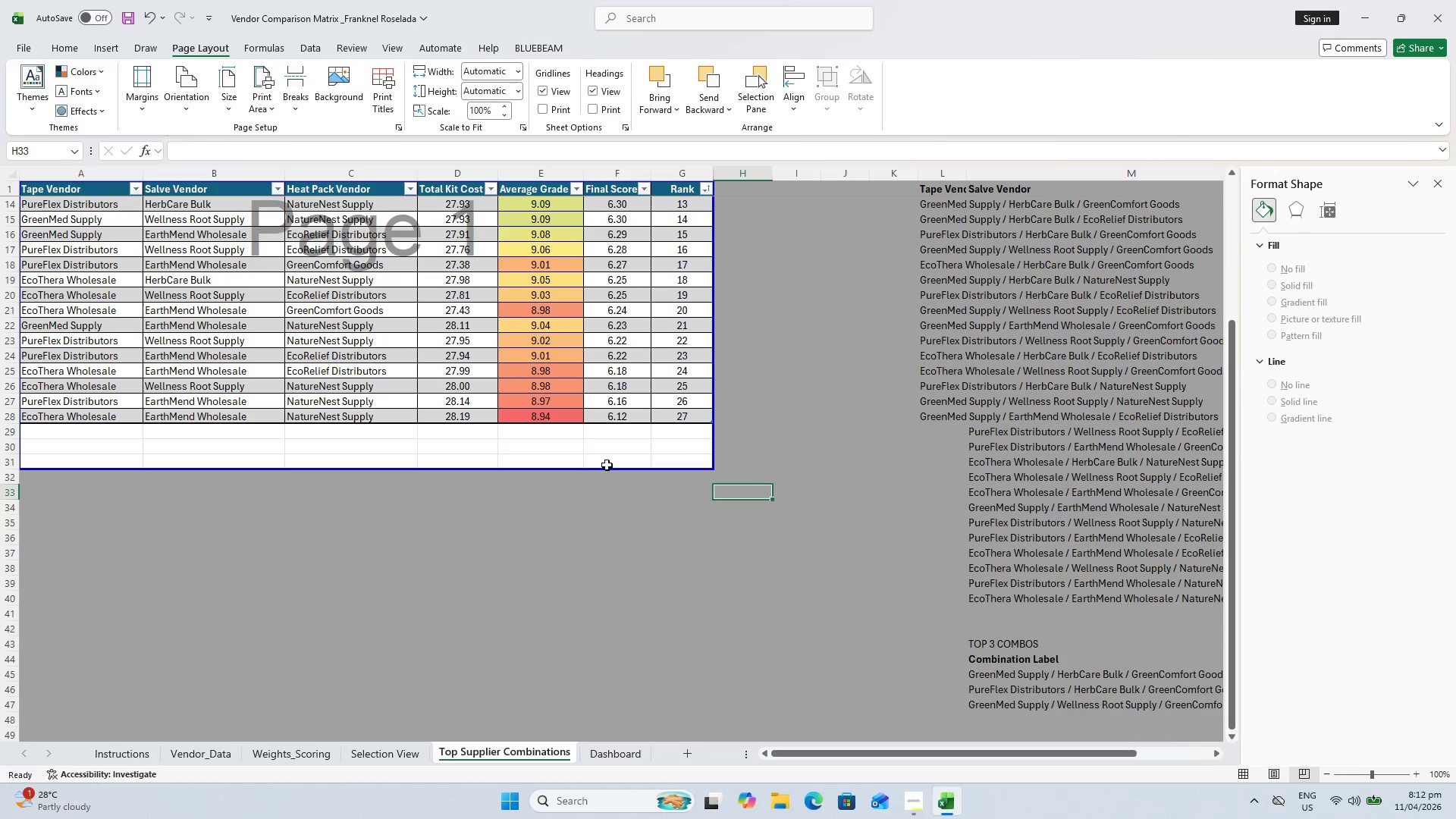 
scroll: coordinate [397, 447], scroll_direction: up, amount: 6.0
 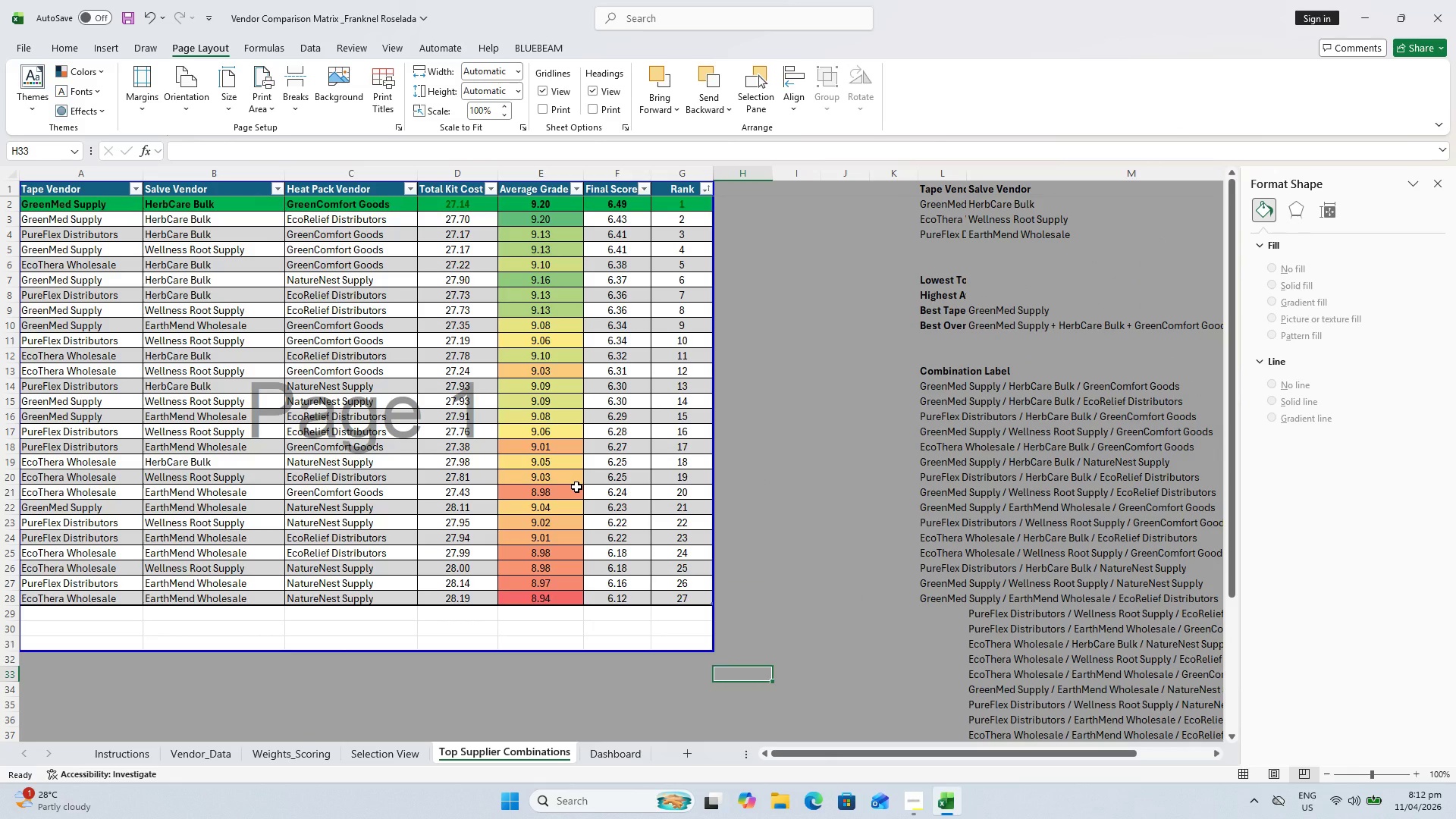 
key(Control+S)
 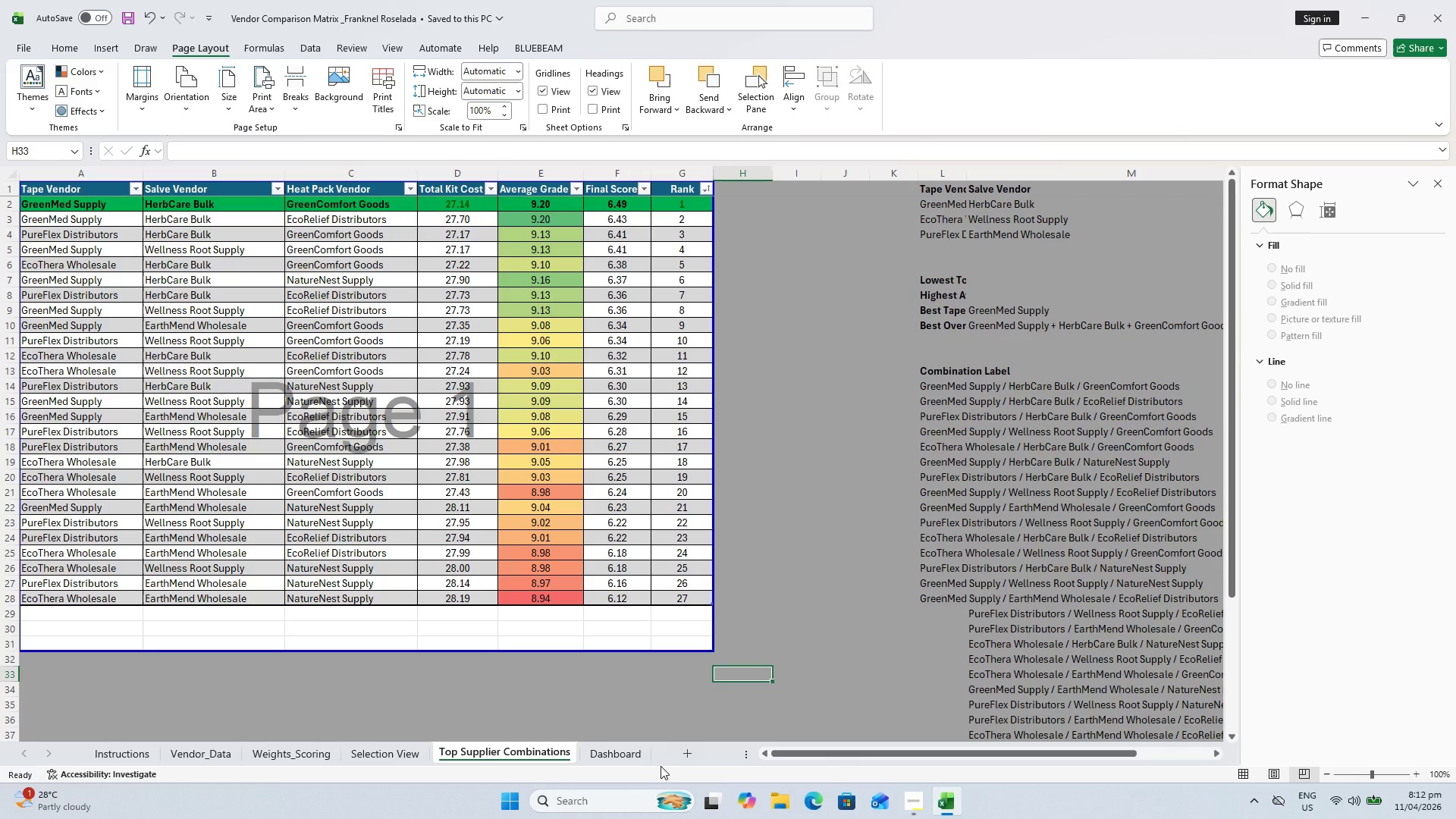 
scroll: coordinate [915, 534], scroll_direction: up, amount: 3.0
 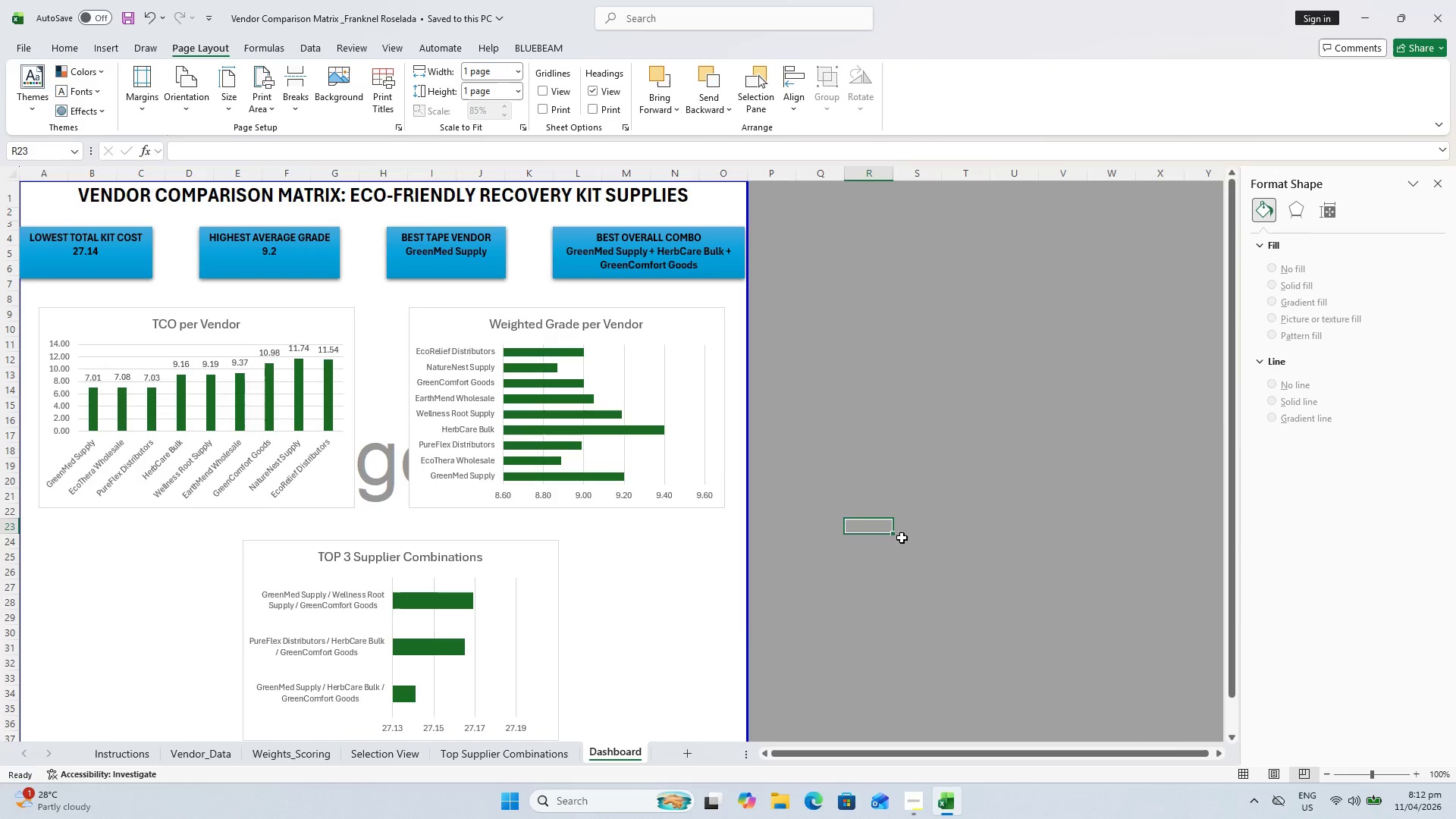 
key(Control+S)
 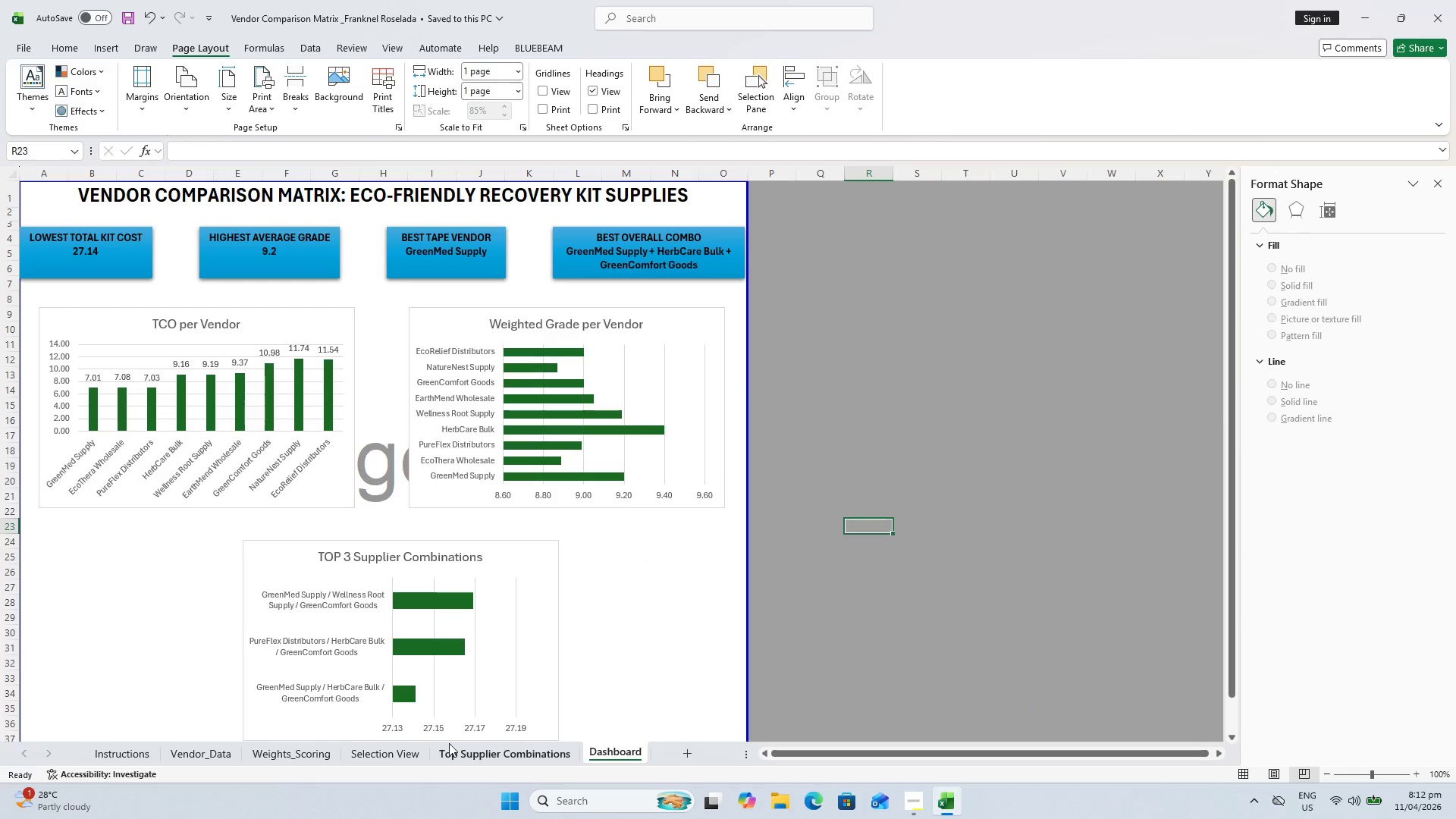 
left_click([498, 755])
 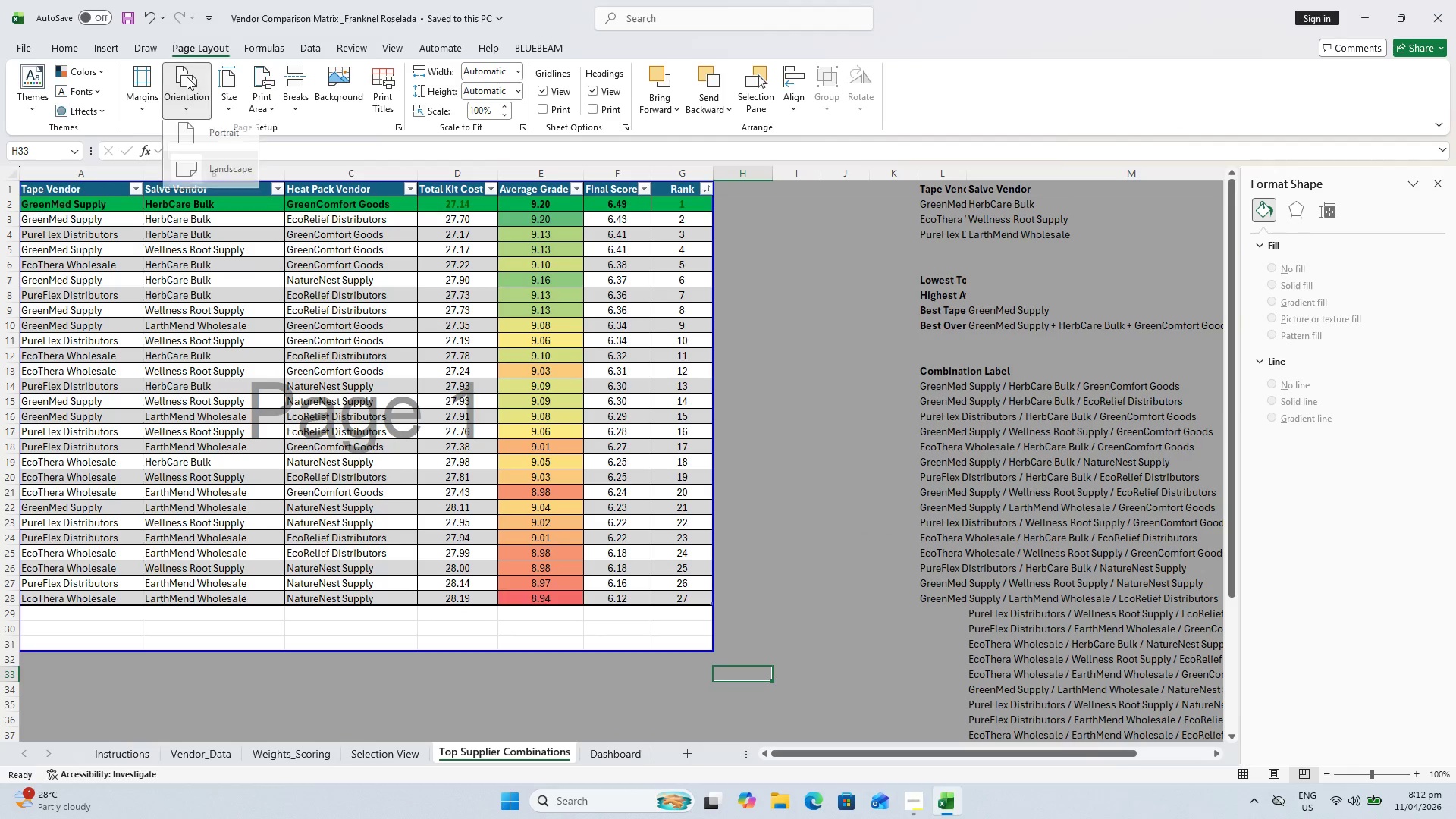 
double_click([187, 77])
 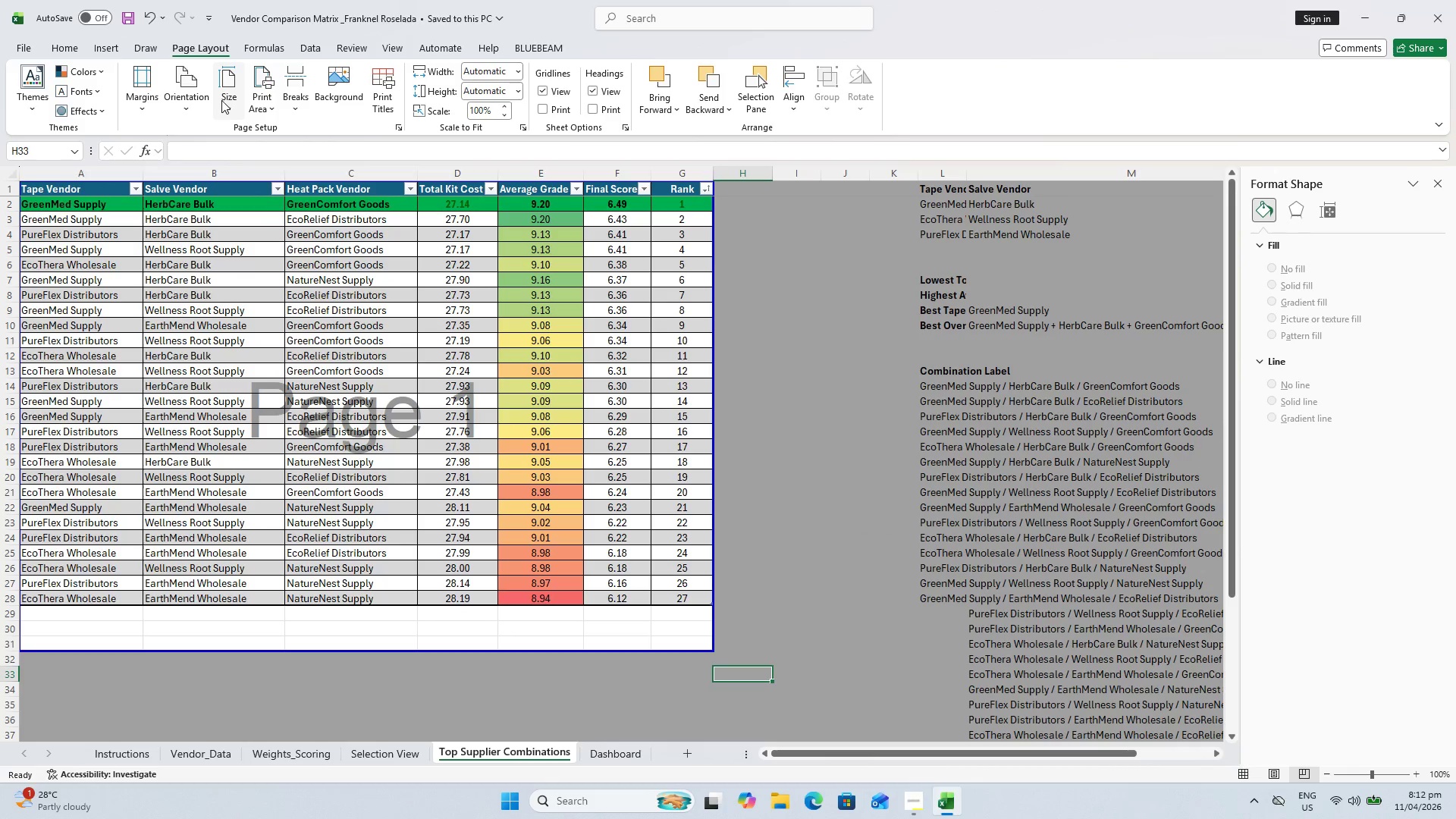 
left_click([232, 100])
 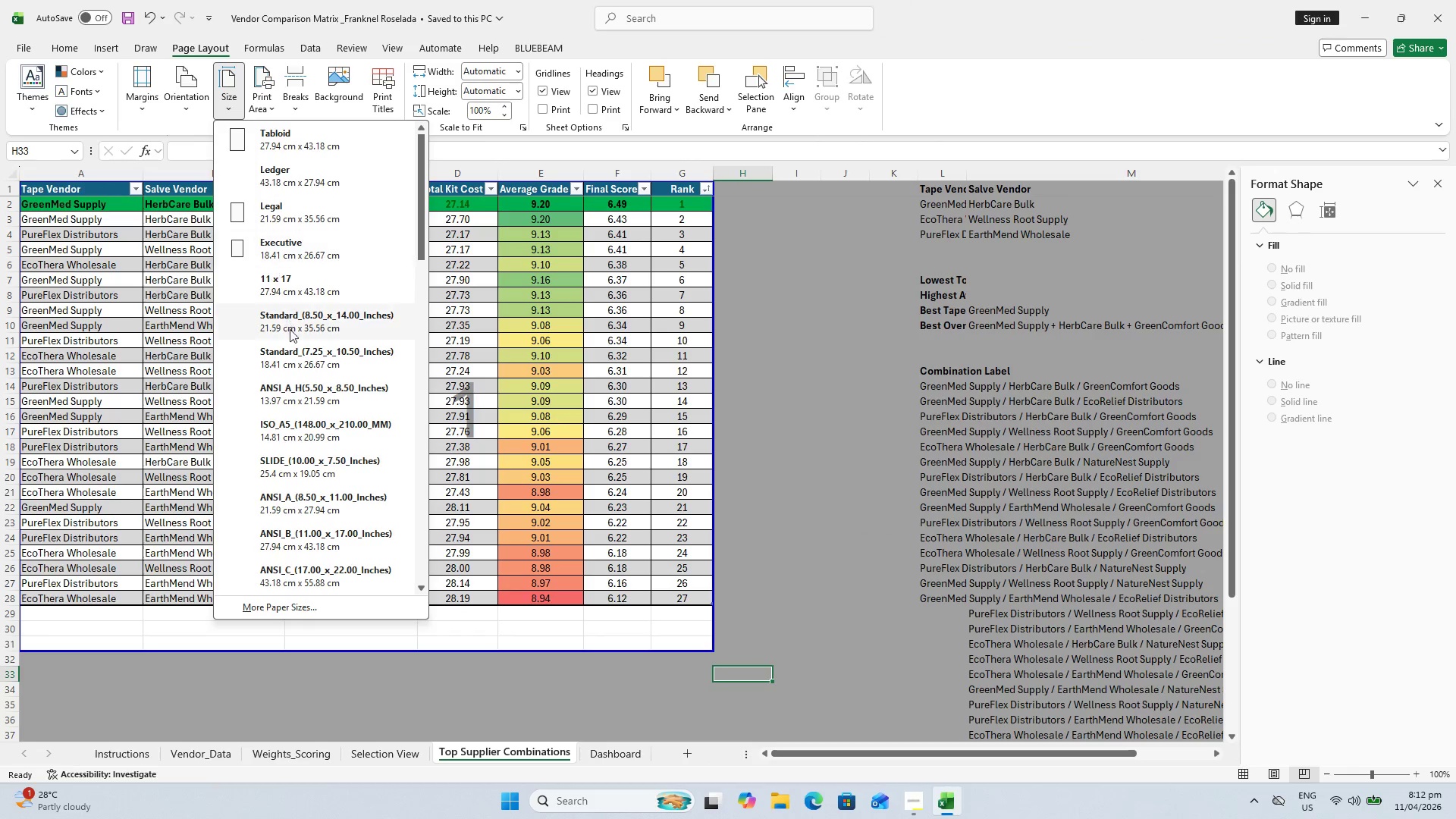 
scroll: coordinate [290, 365], scroll_direction: down, amount: 3.0
 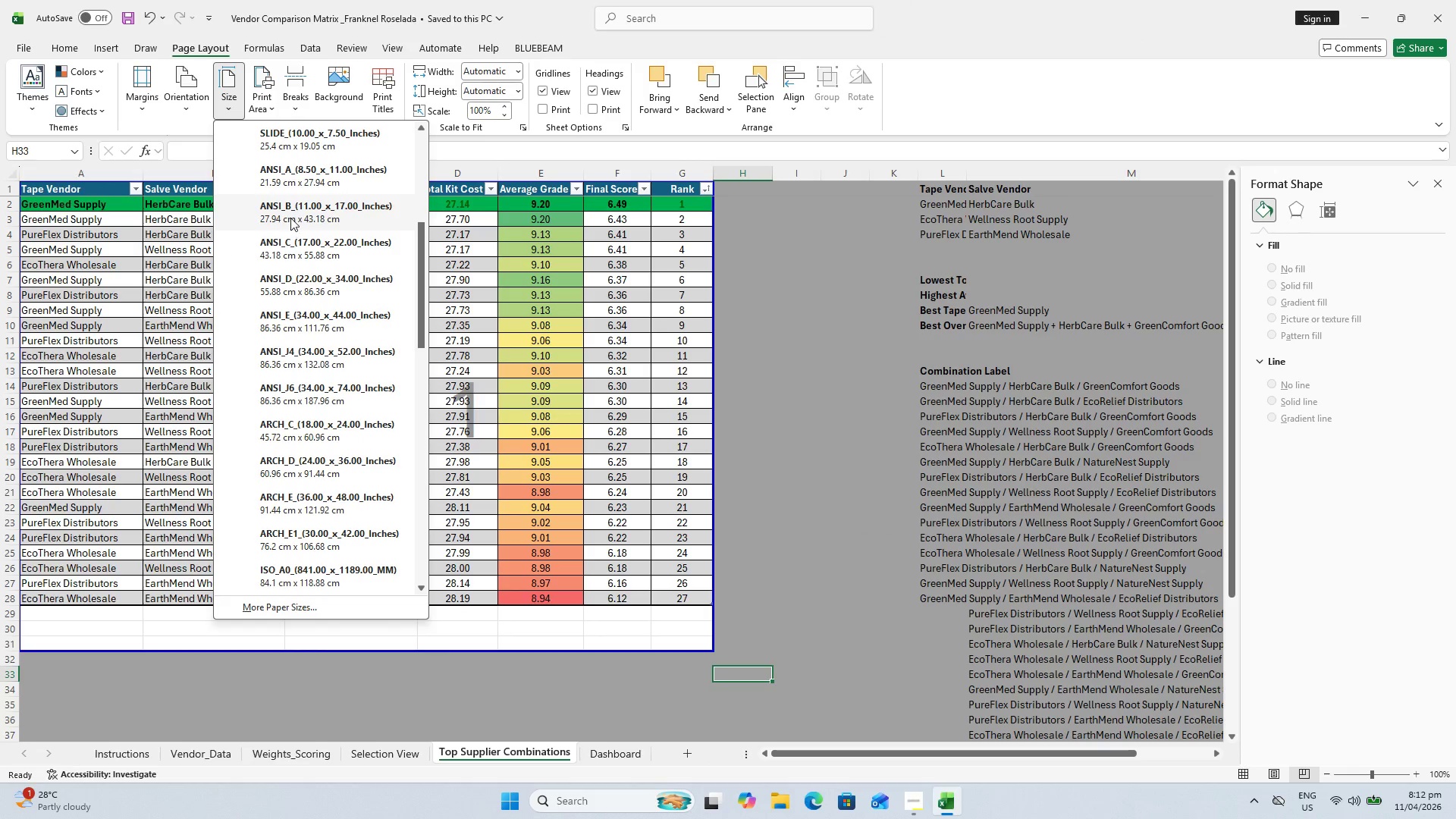 
scroll: coordinate [323, 416], scroll_direction: up, amount: 2.0
 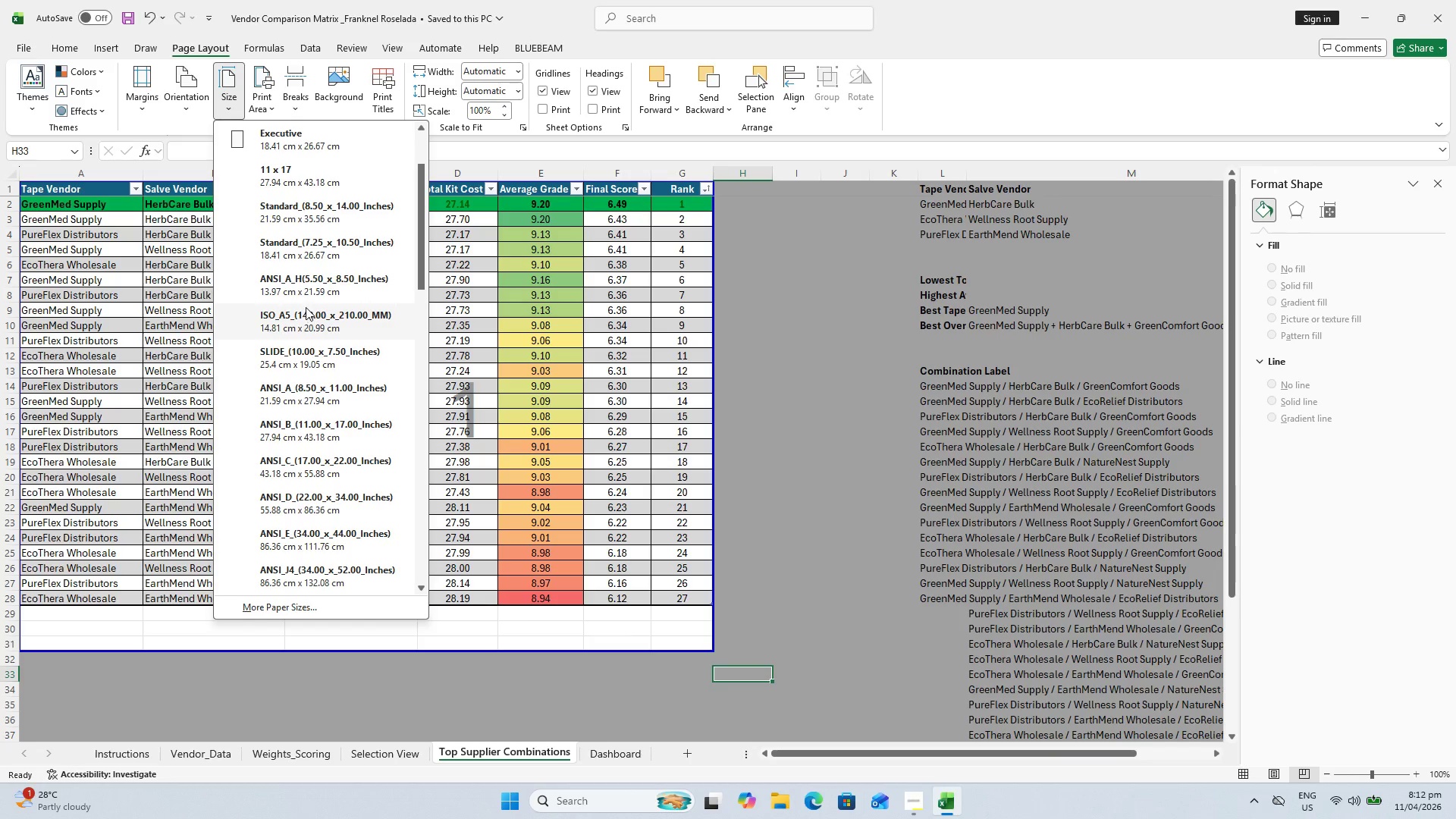 
scroll: coordinate [303, 345], scroll_direction: down, amount: 4.0
 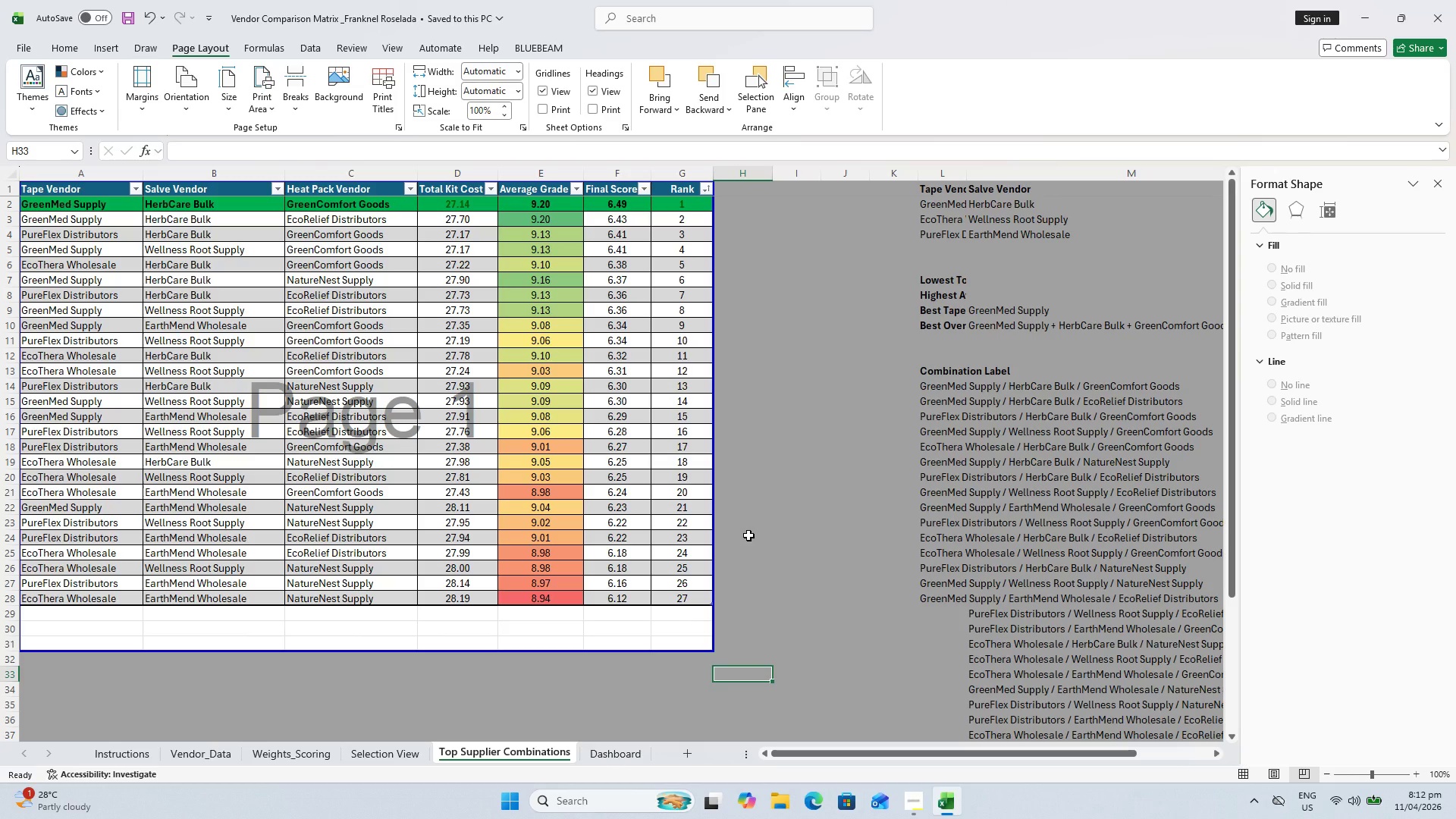 
key(Control+ControlLeft)
 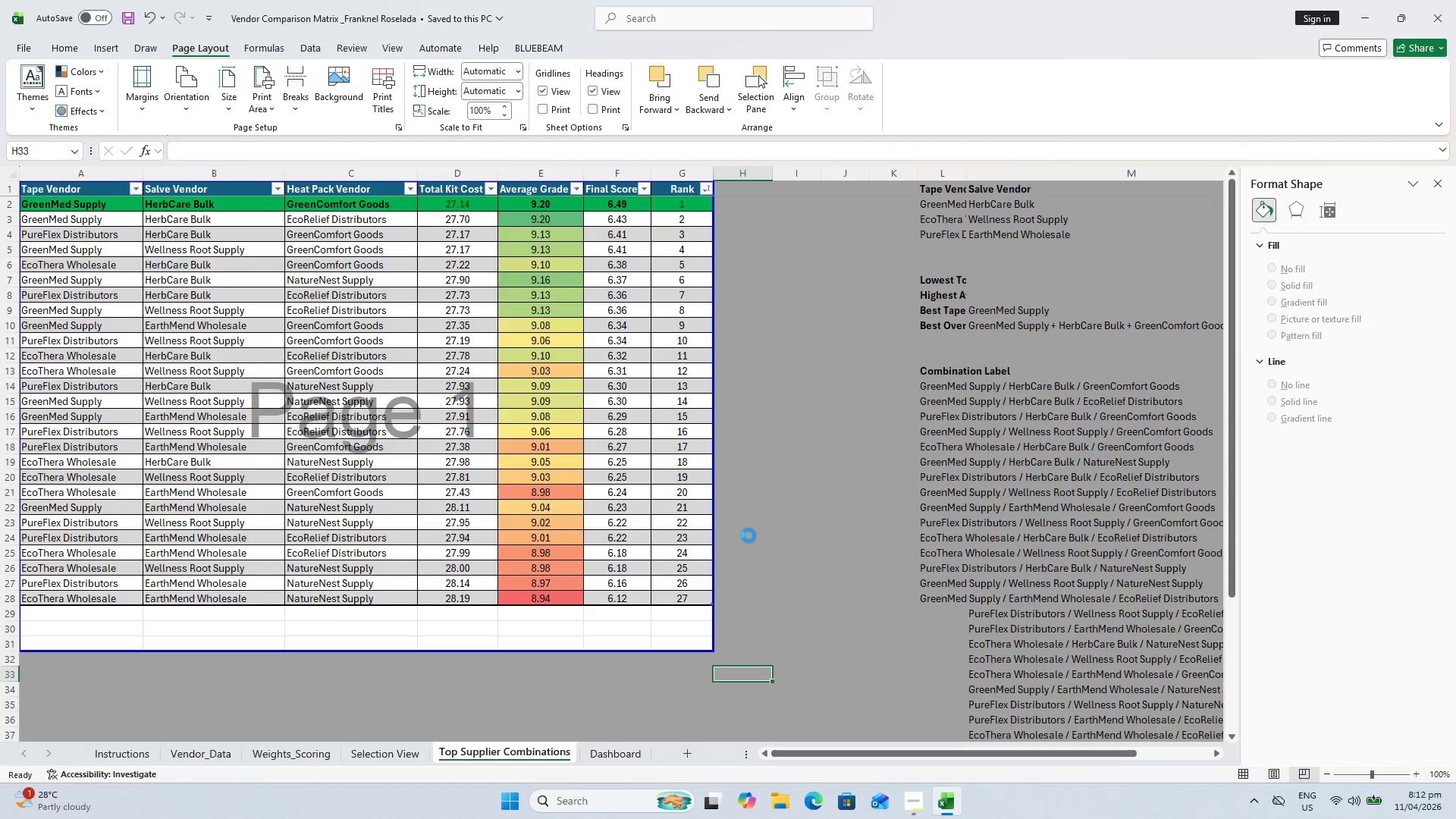 
key(Control+P)
 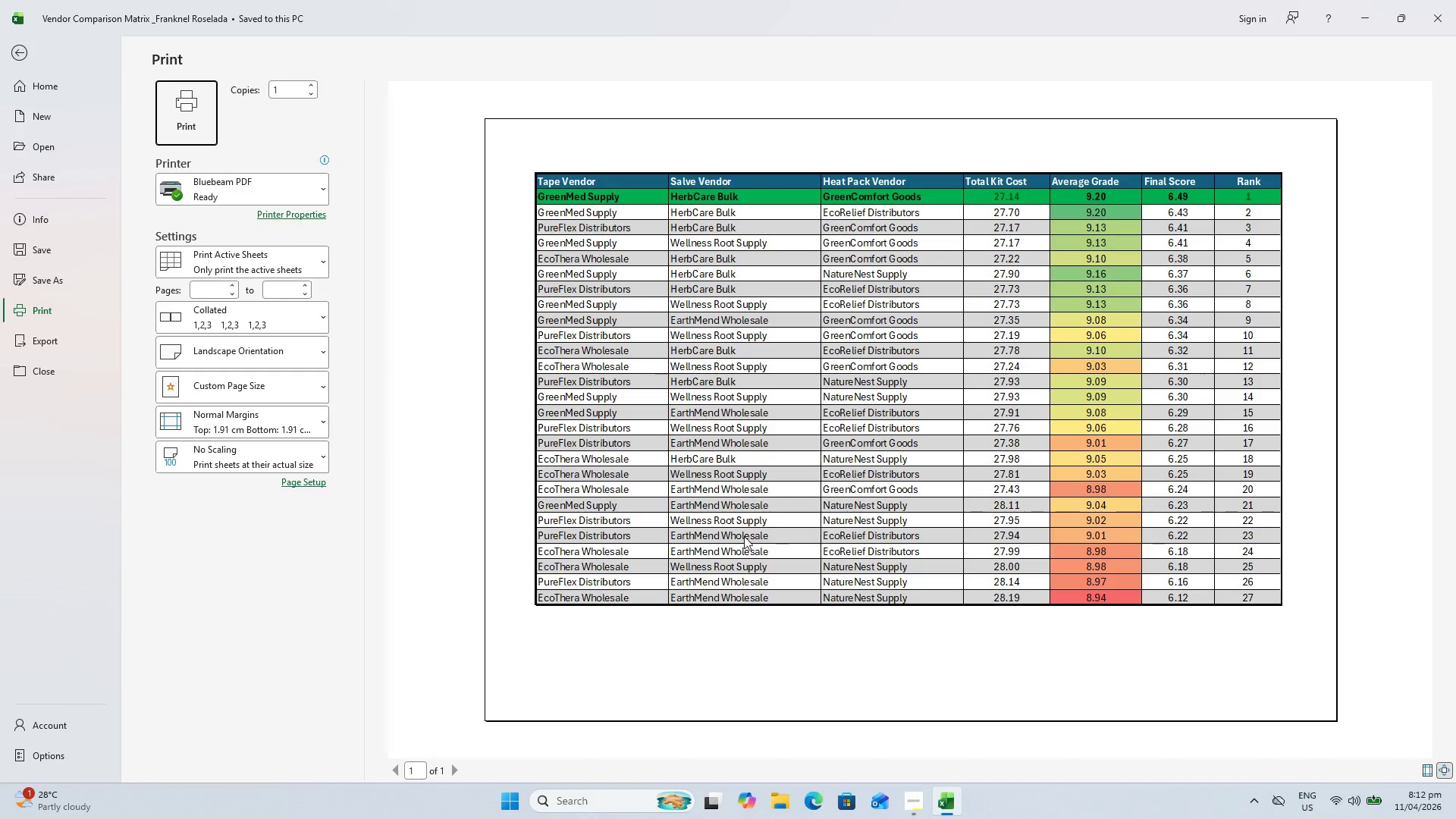 
key(Escape)
 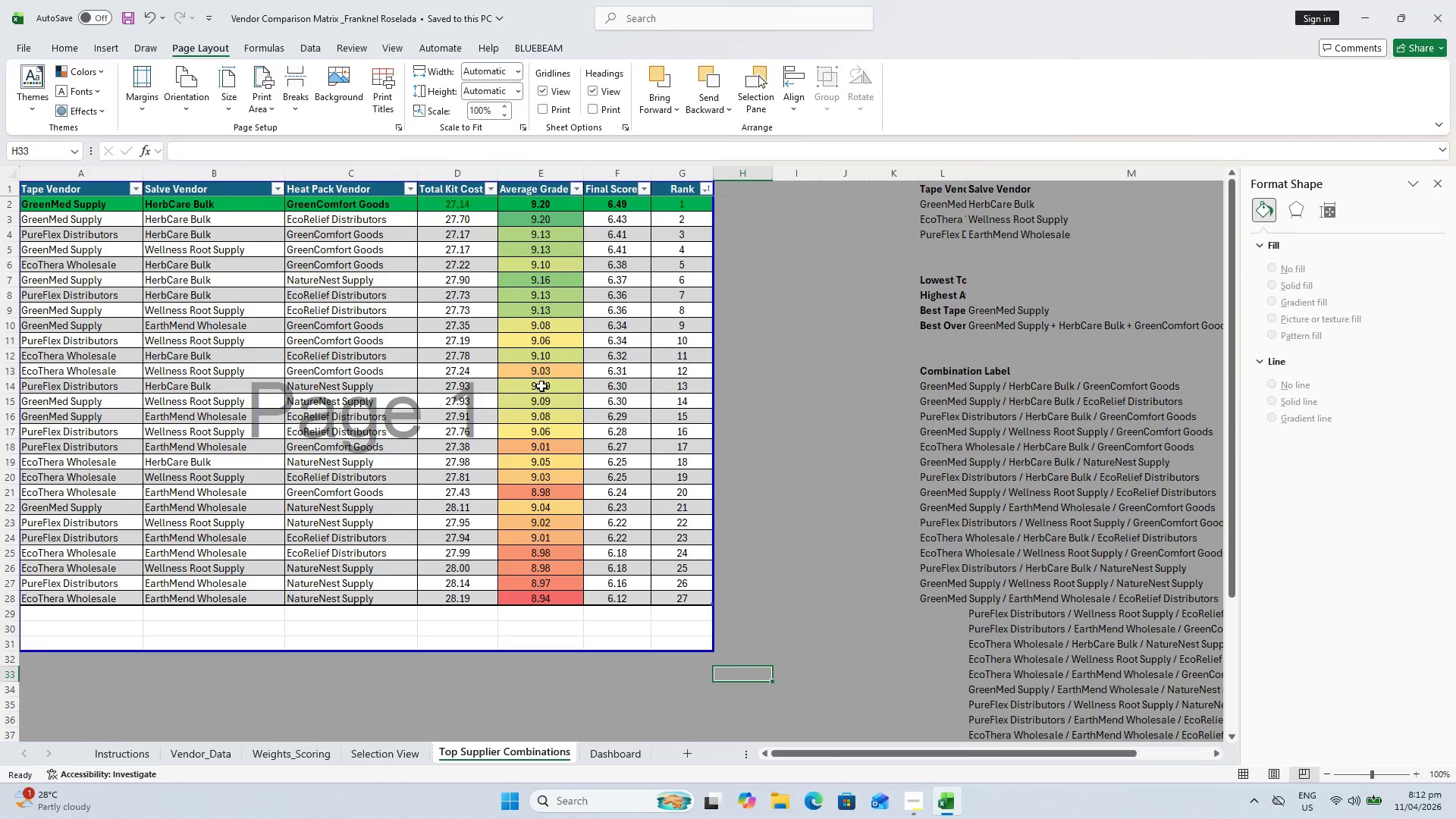 
key(Control+ControlLeft)
 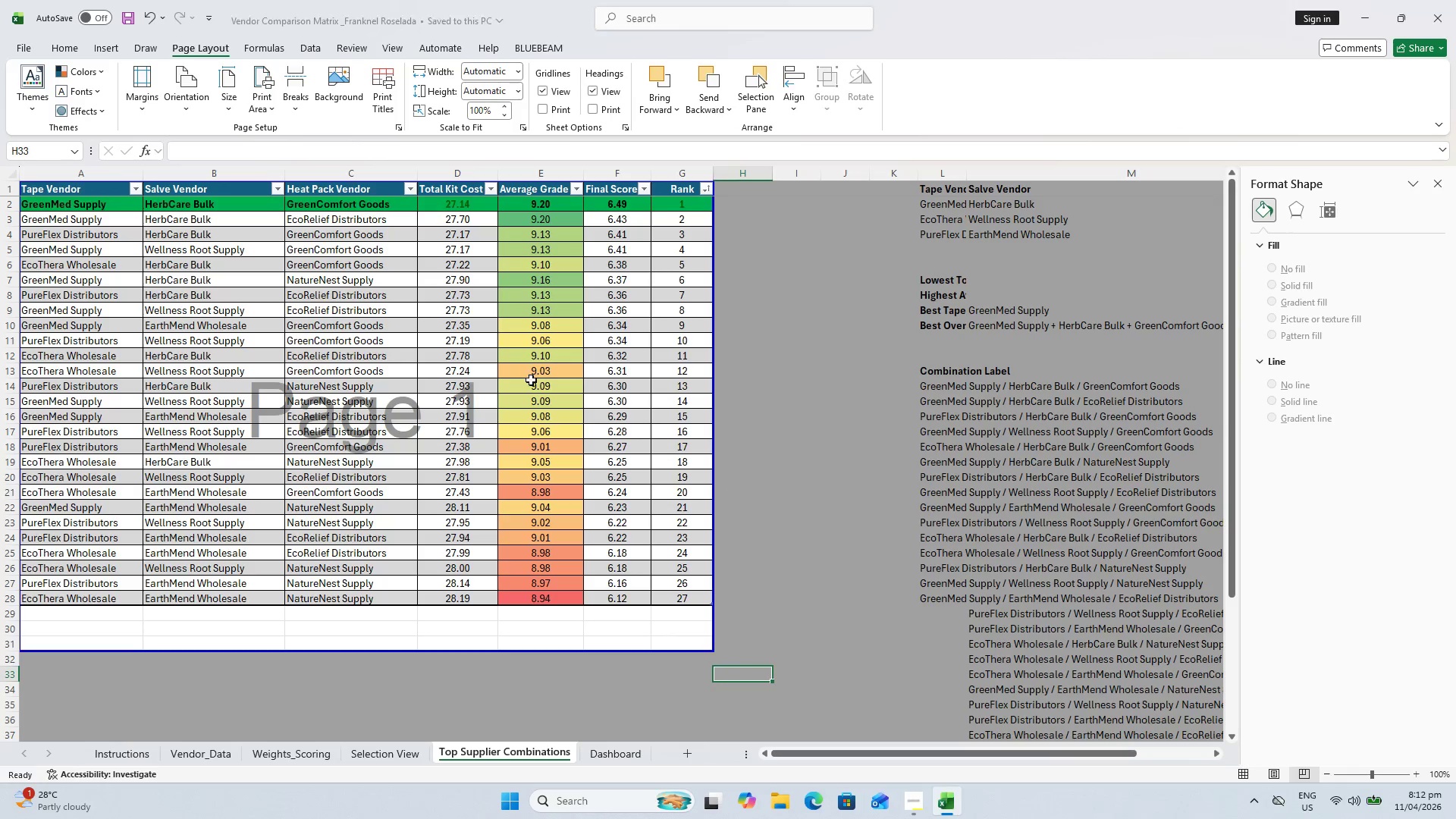 
key(Control+S)
 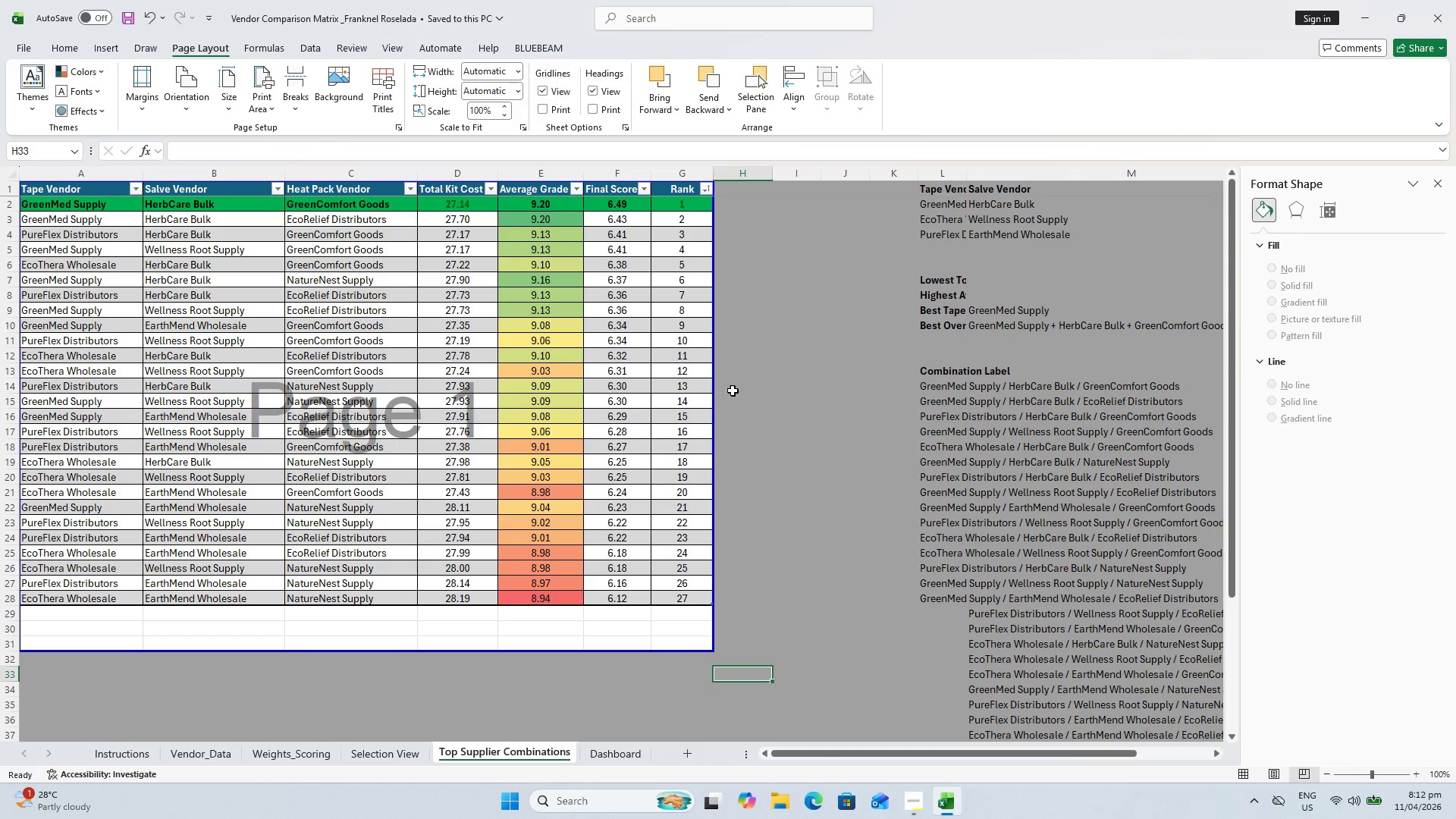 
left_click([134, 748])
 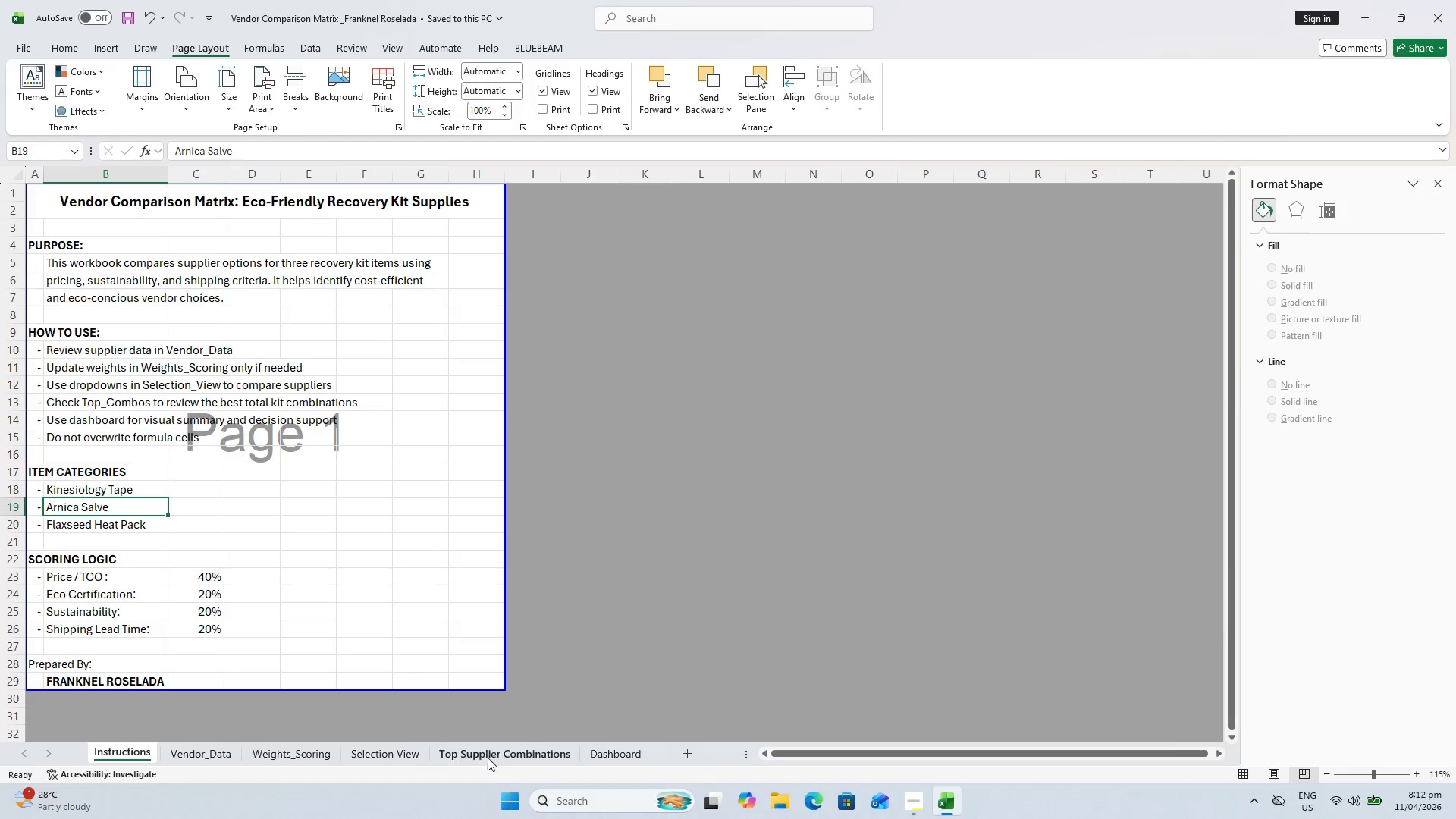 
left_click([497, 758])
 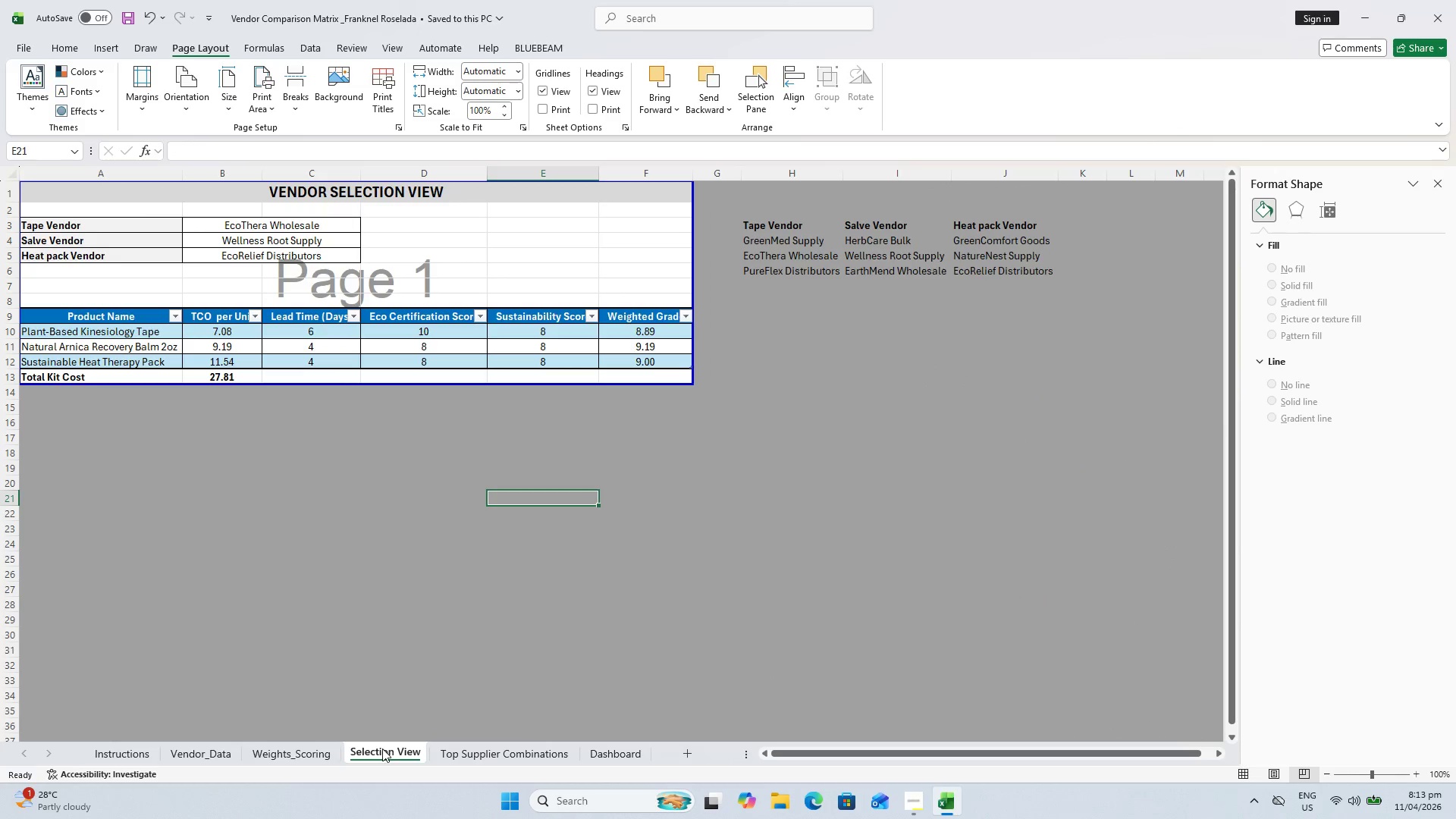 
left_click_drag(start_coordinate=[382, 748], to_coordinate=[169, 744])
 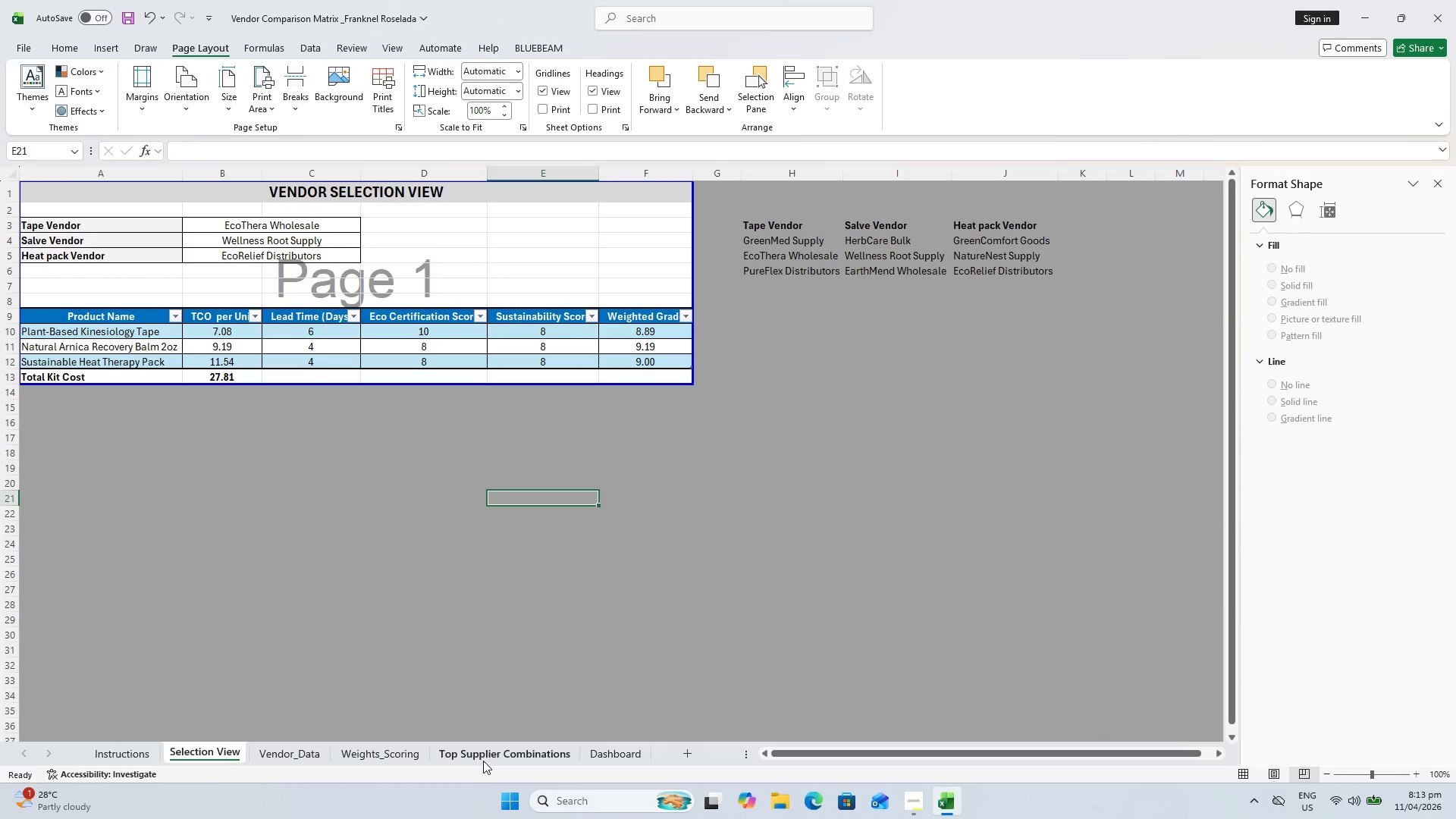 
left_click_drag(start_coordinate=[485, 756], to_coordinate=[264, 752])
 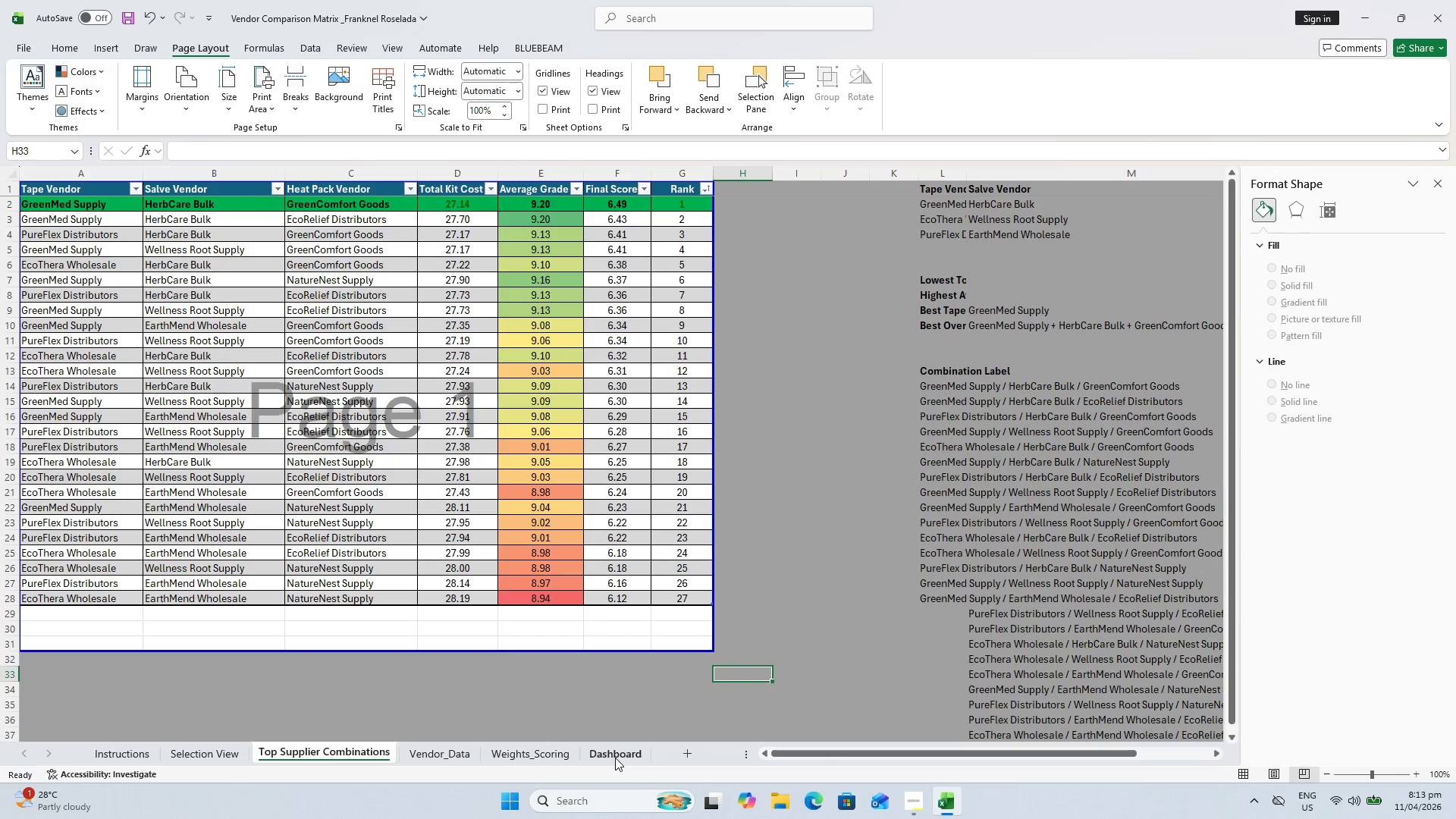 
left_click_drag(start_coordinate=[615, 758], to_coordinate=[408, 759])
 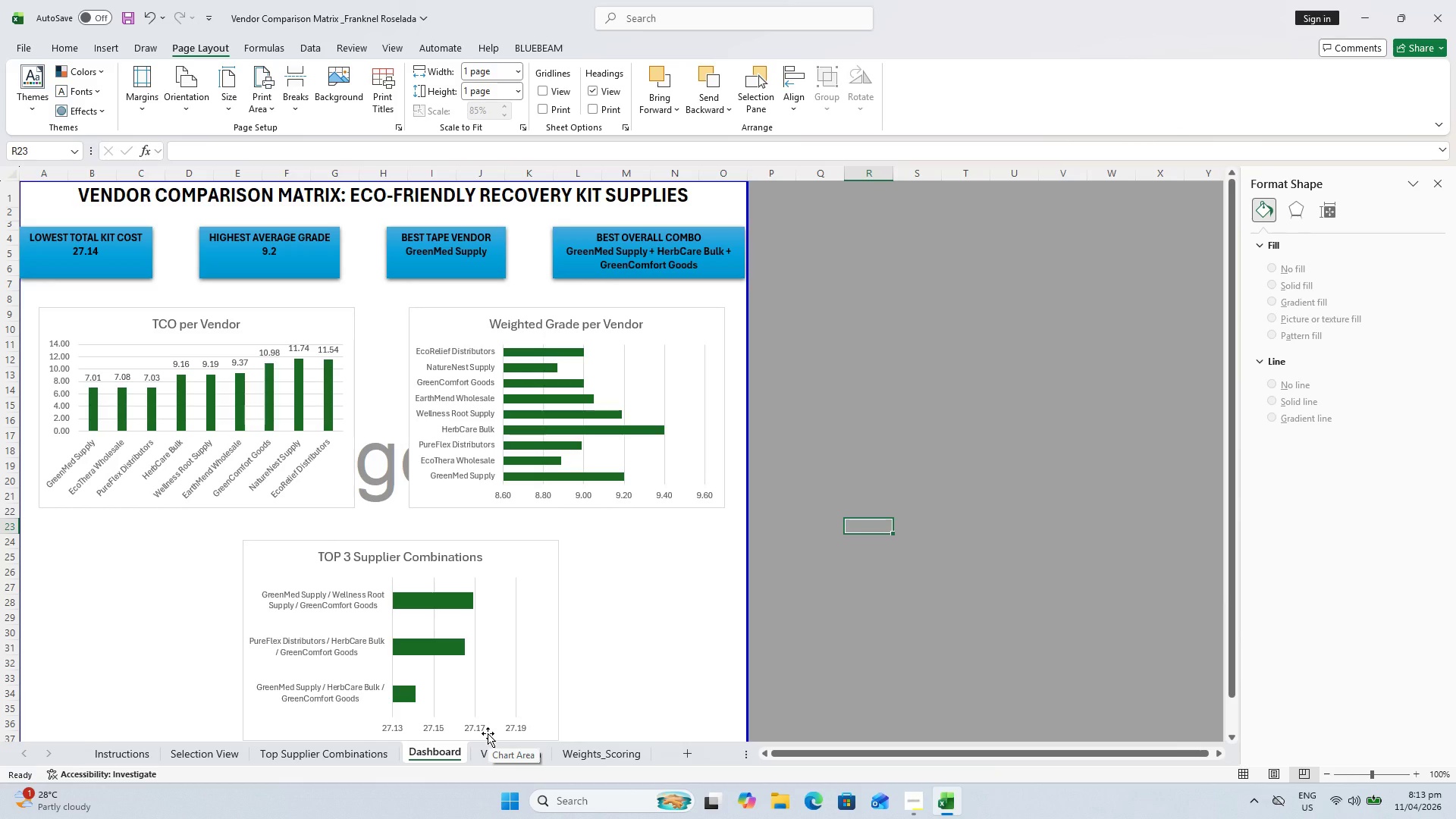 
wait(27.48)
 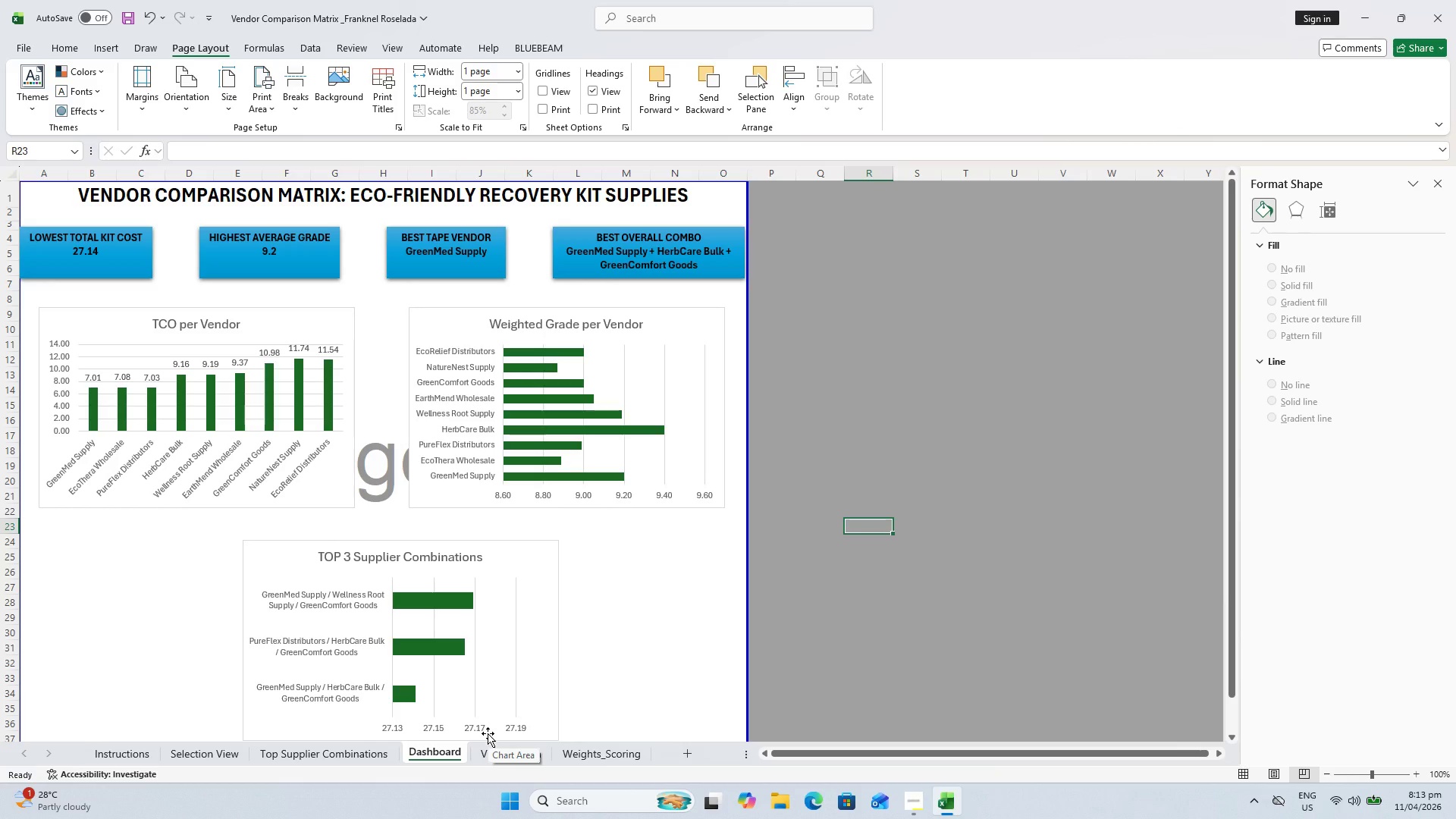 
scroll: coordinate [329, 796], scroll_direction: up, amount: 2.0
 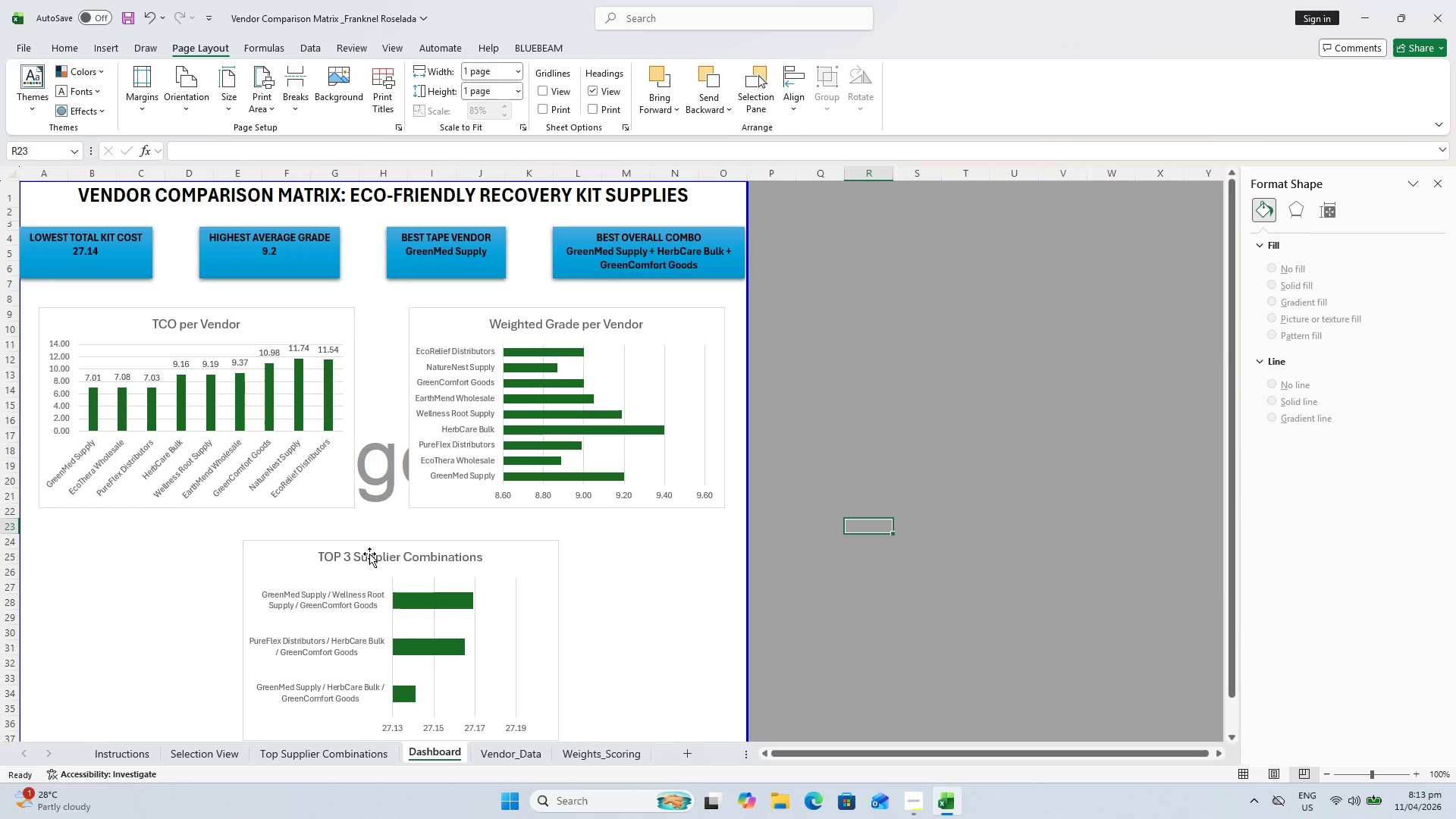 
scroll: coordinate [447, 558], scroll_direction: none, amount: 0.0
 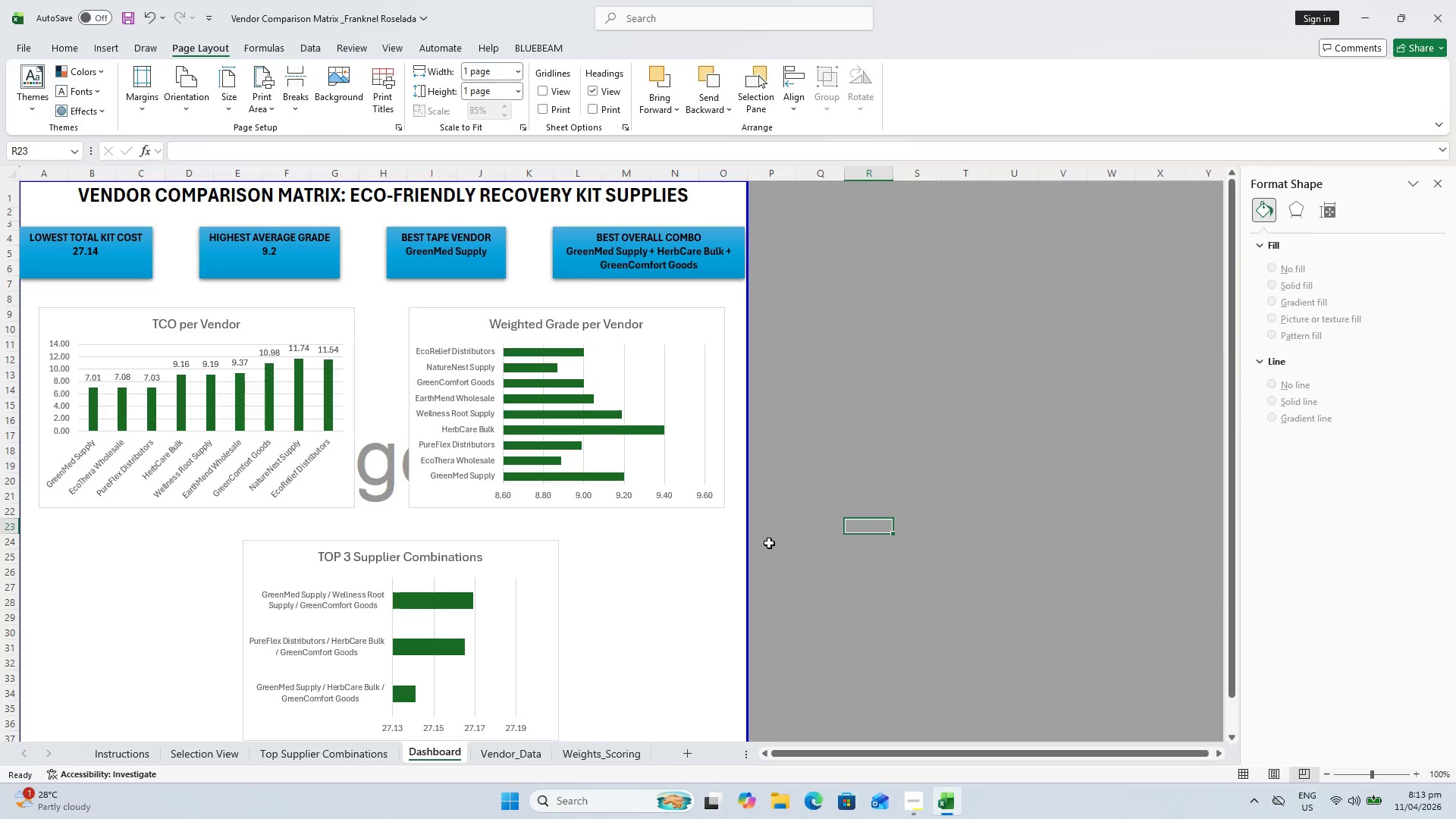 
wait(15.93)
 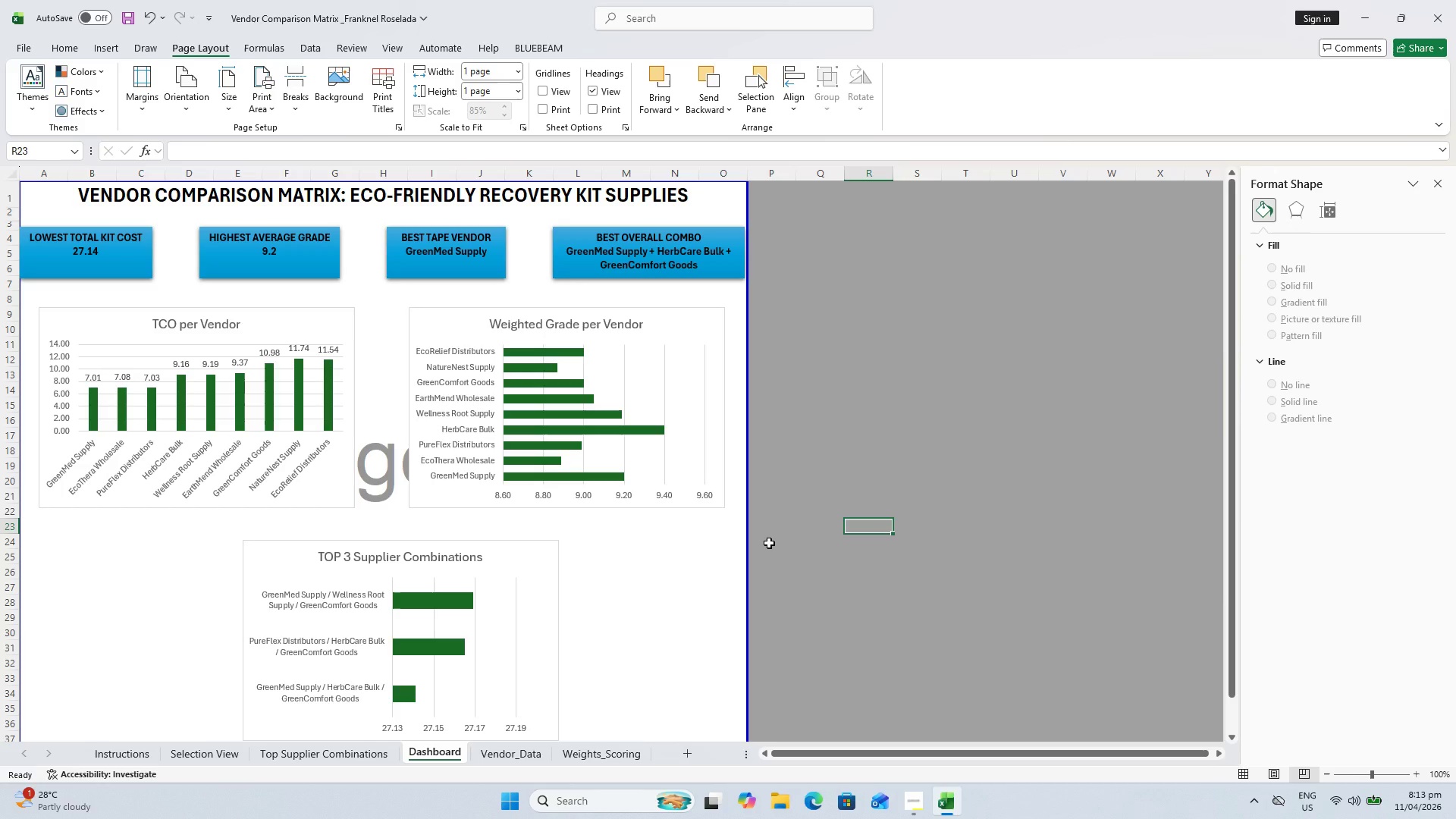 
key(Control+ControlLeft)
 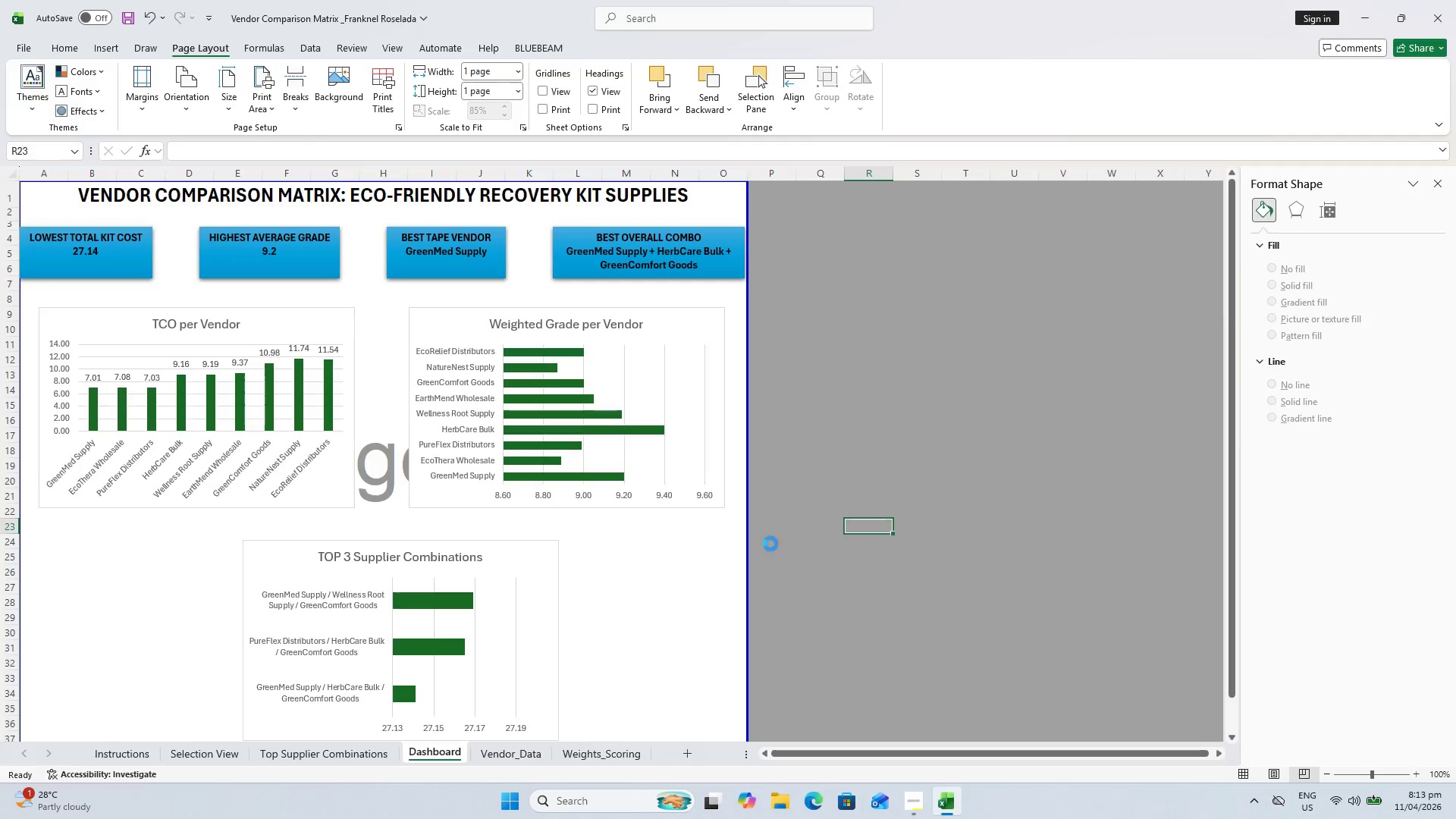 
key(Control+P)
 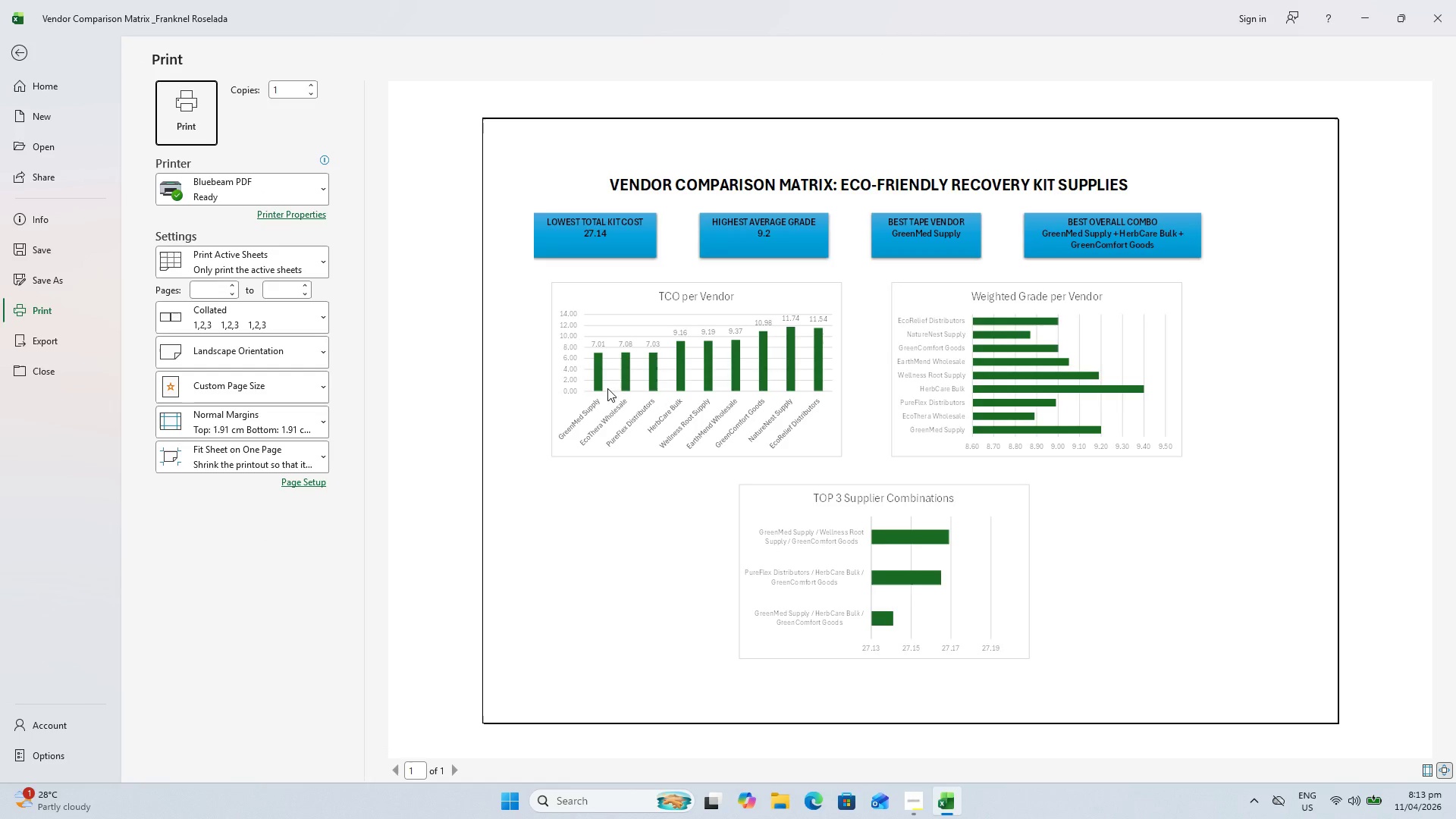 
mouse_move([256, 448])
 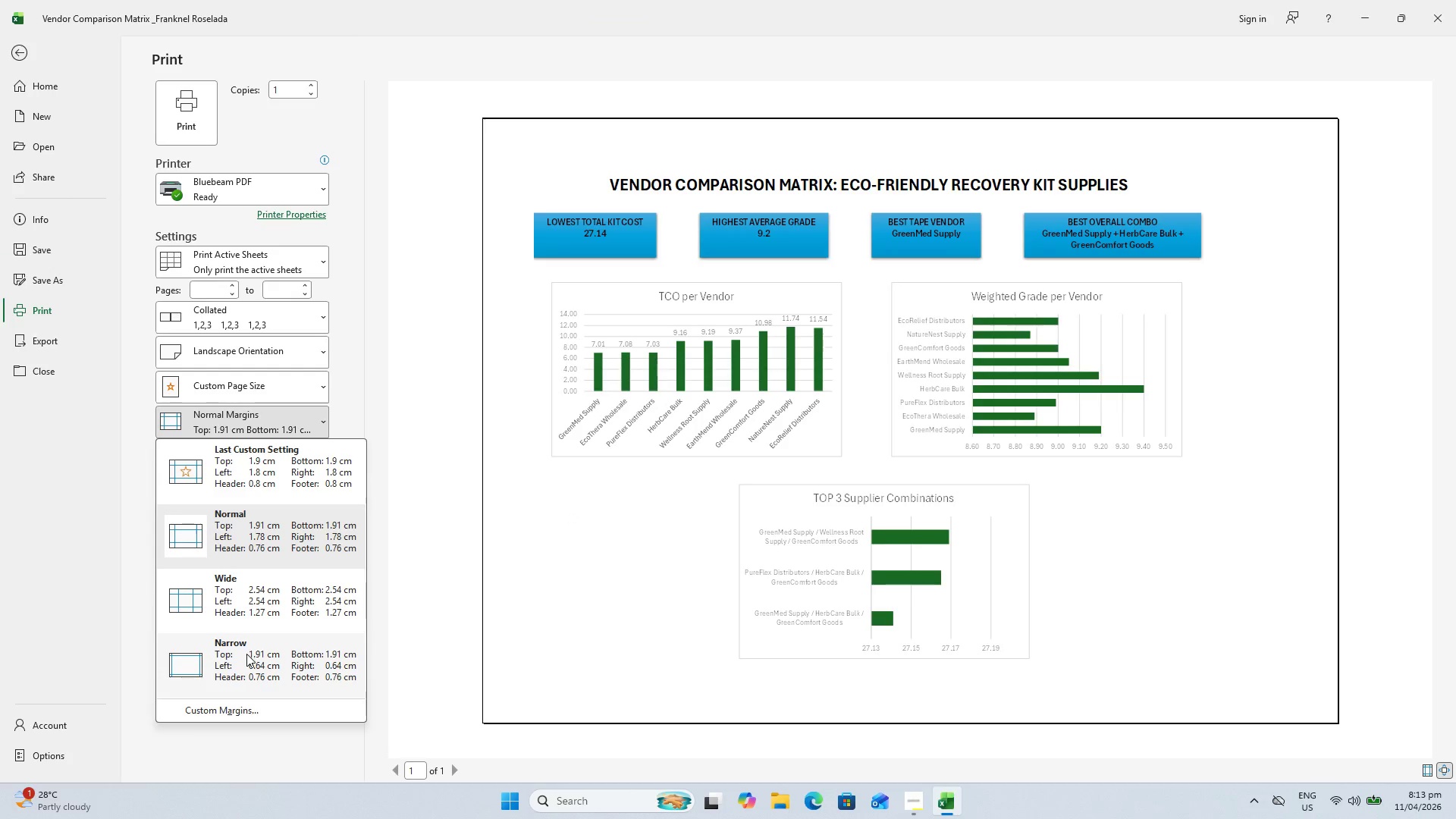 
left_click([246, 654])
 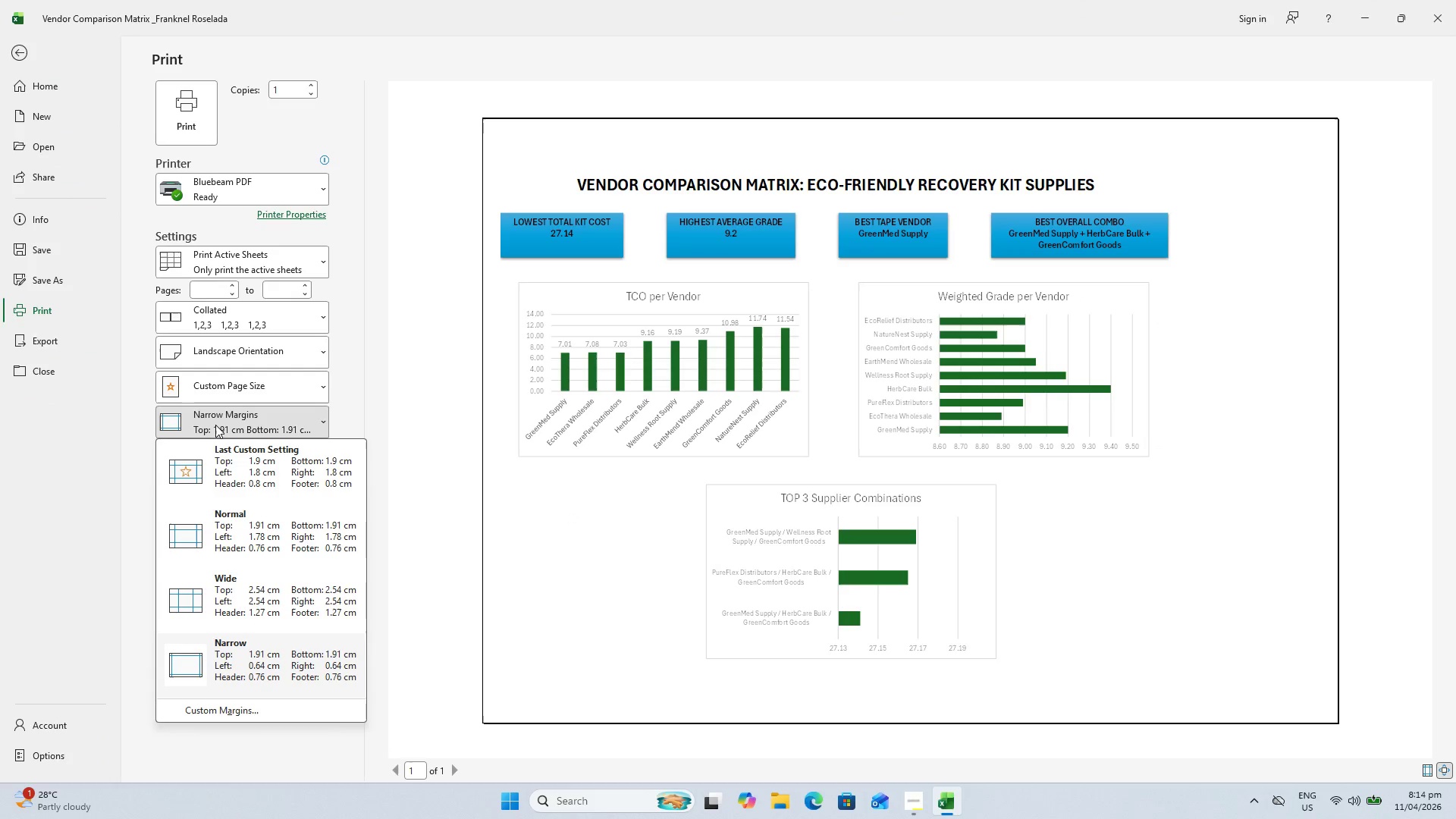 
left_click([236, 469])
 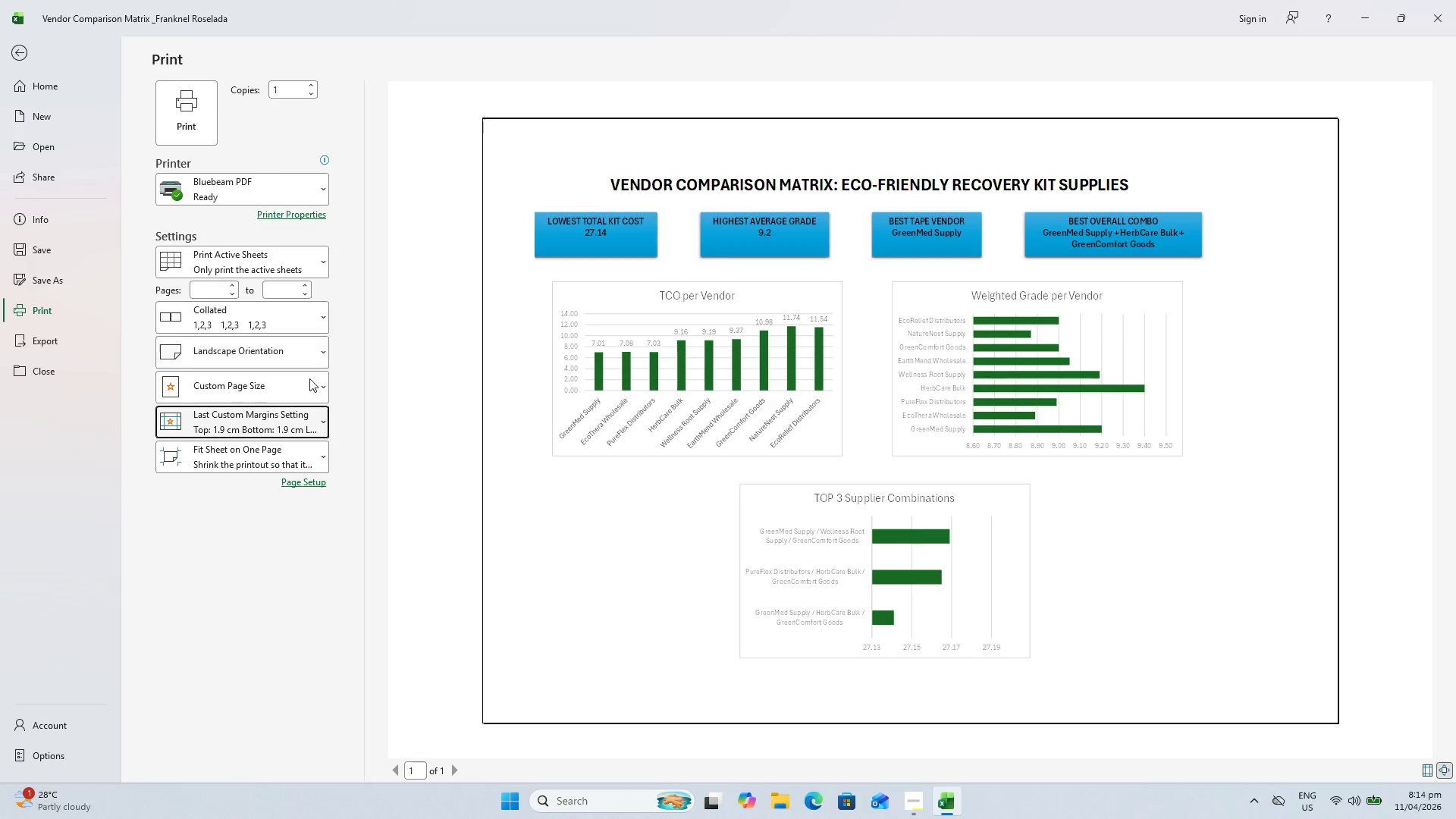 
wait(6.7)
 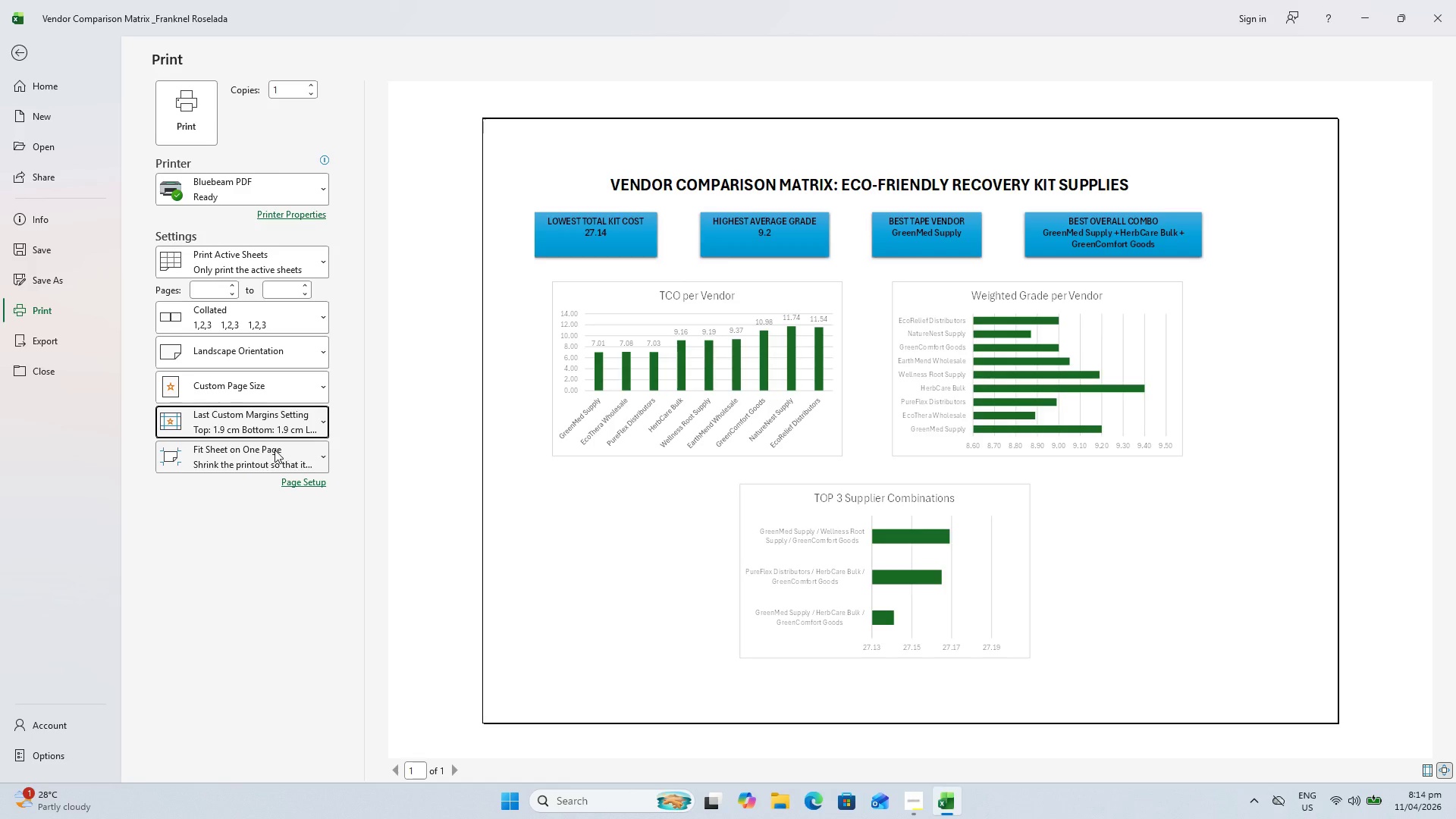 
key(Escape)
 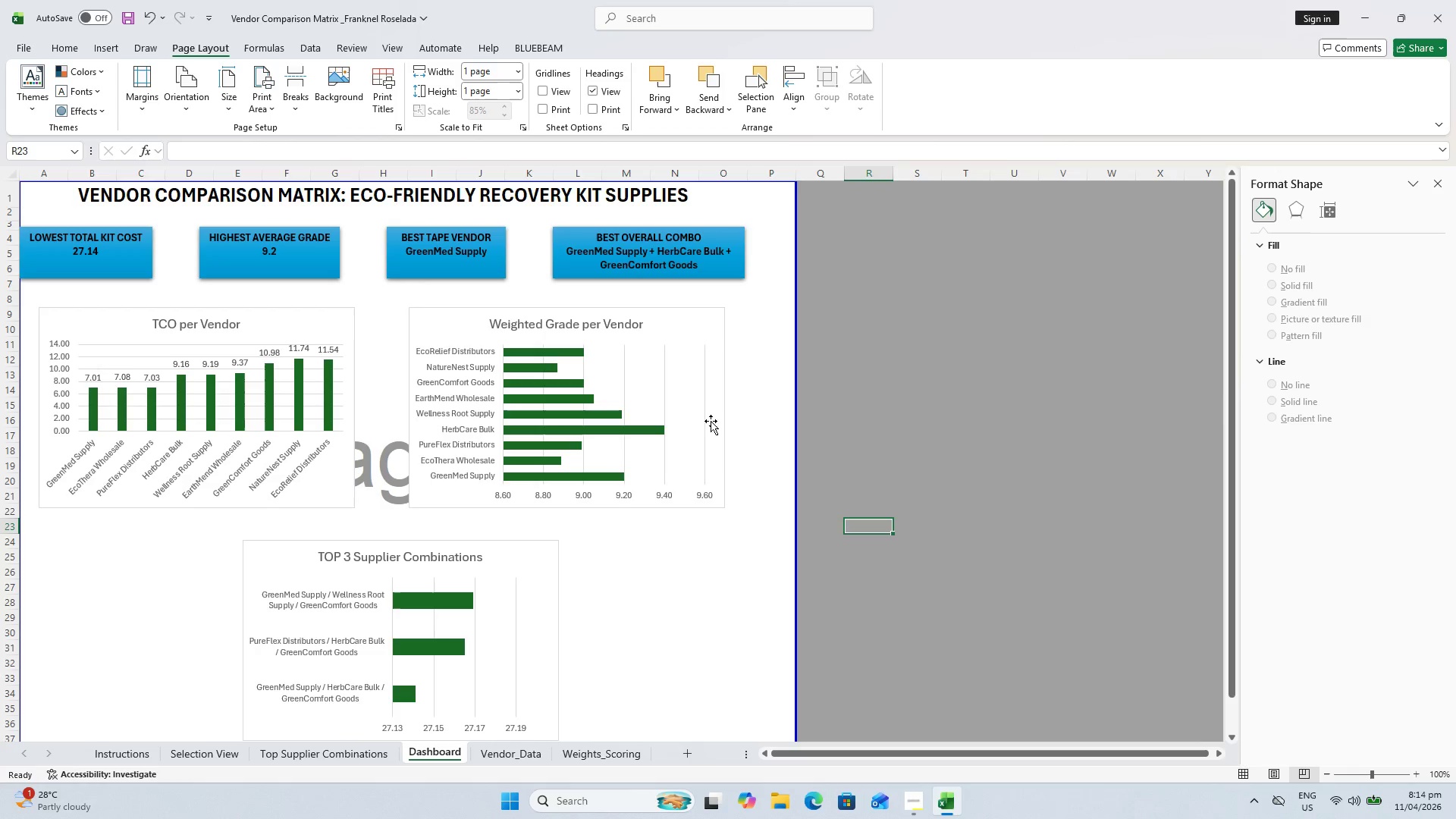 
scroll: coordinate [676, 427], scroll_direction: down, amount: 2.0
 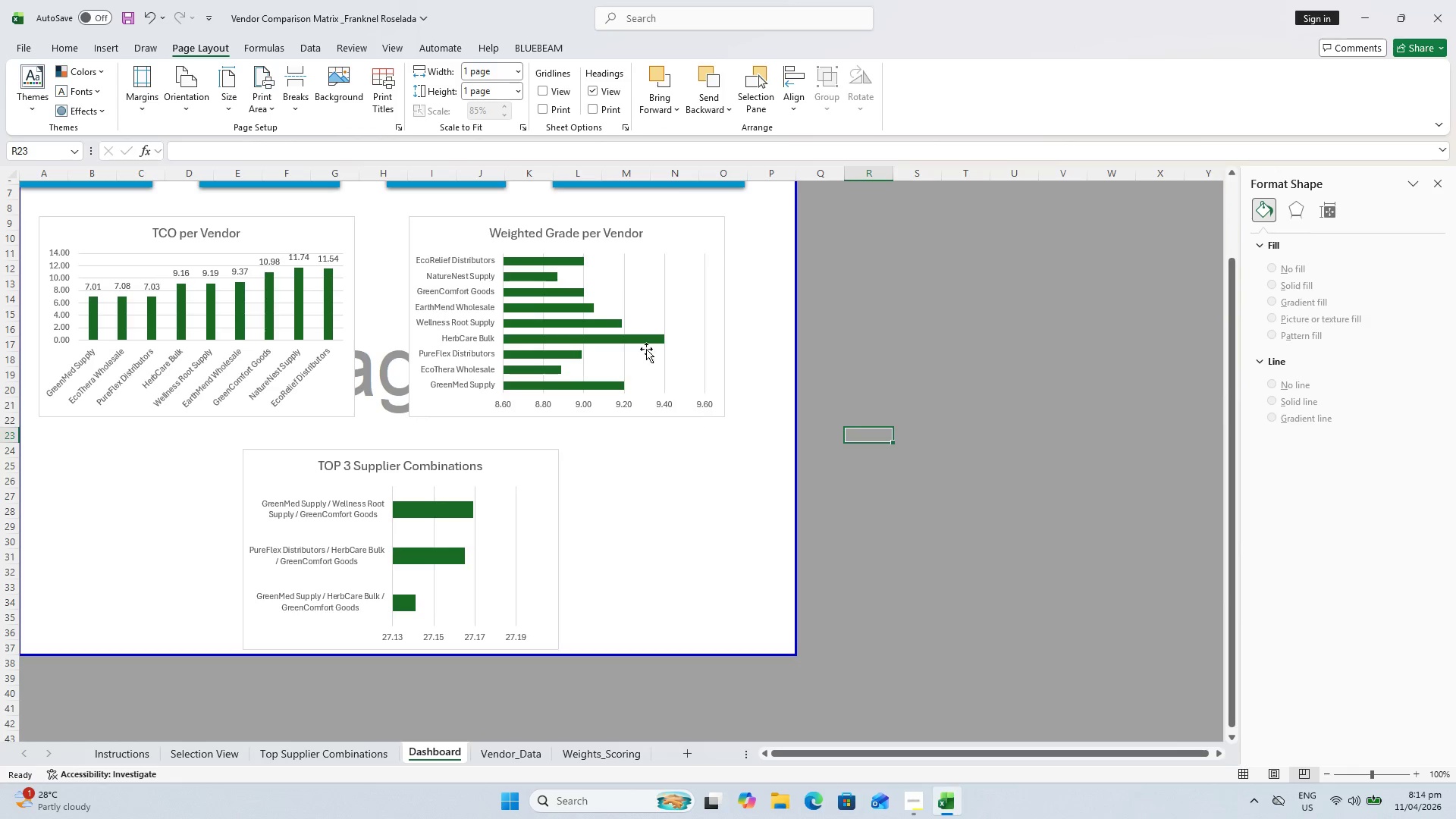 
scroll: coordinate [605, 284], scroll_direction: up, amount: 2.0
 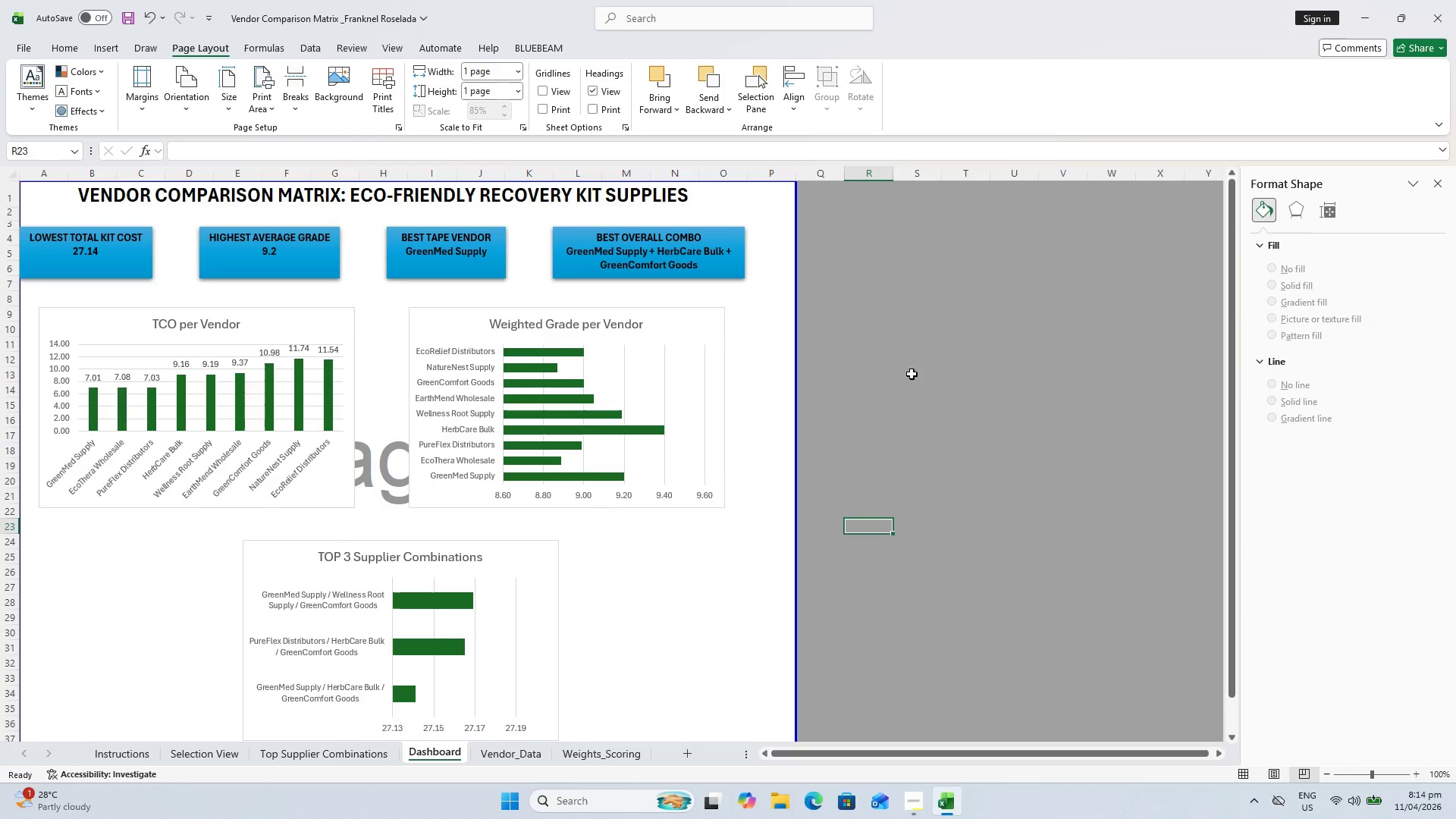 
left_click([977, 438])
 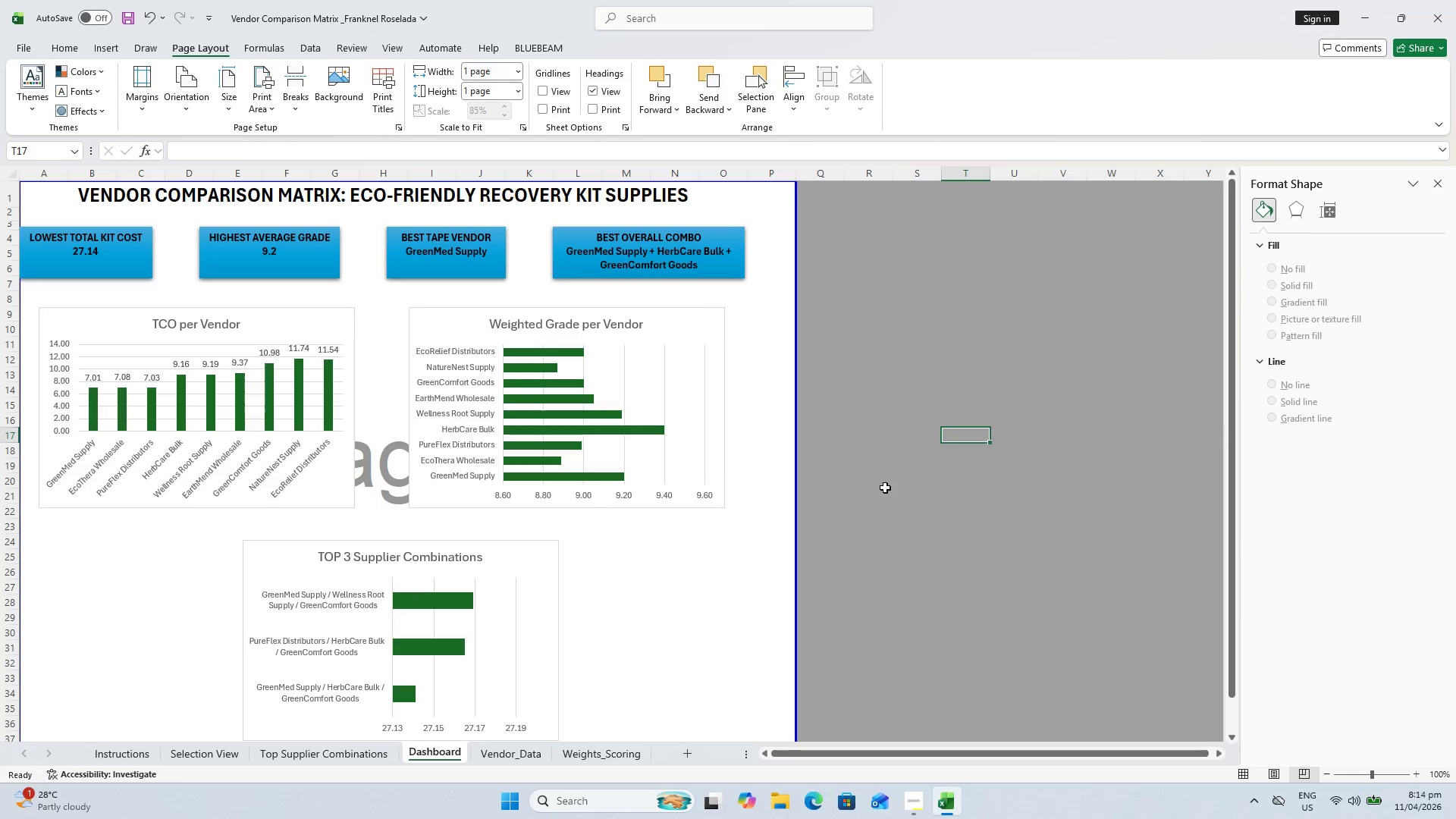 
key(Control+S)
 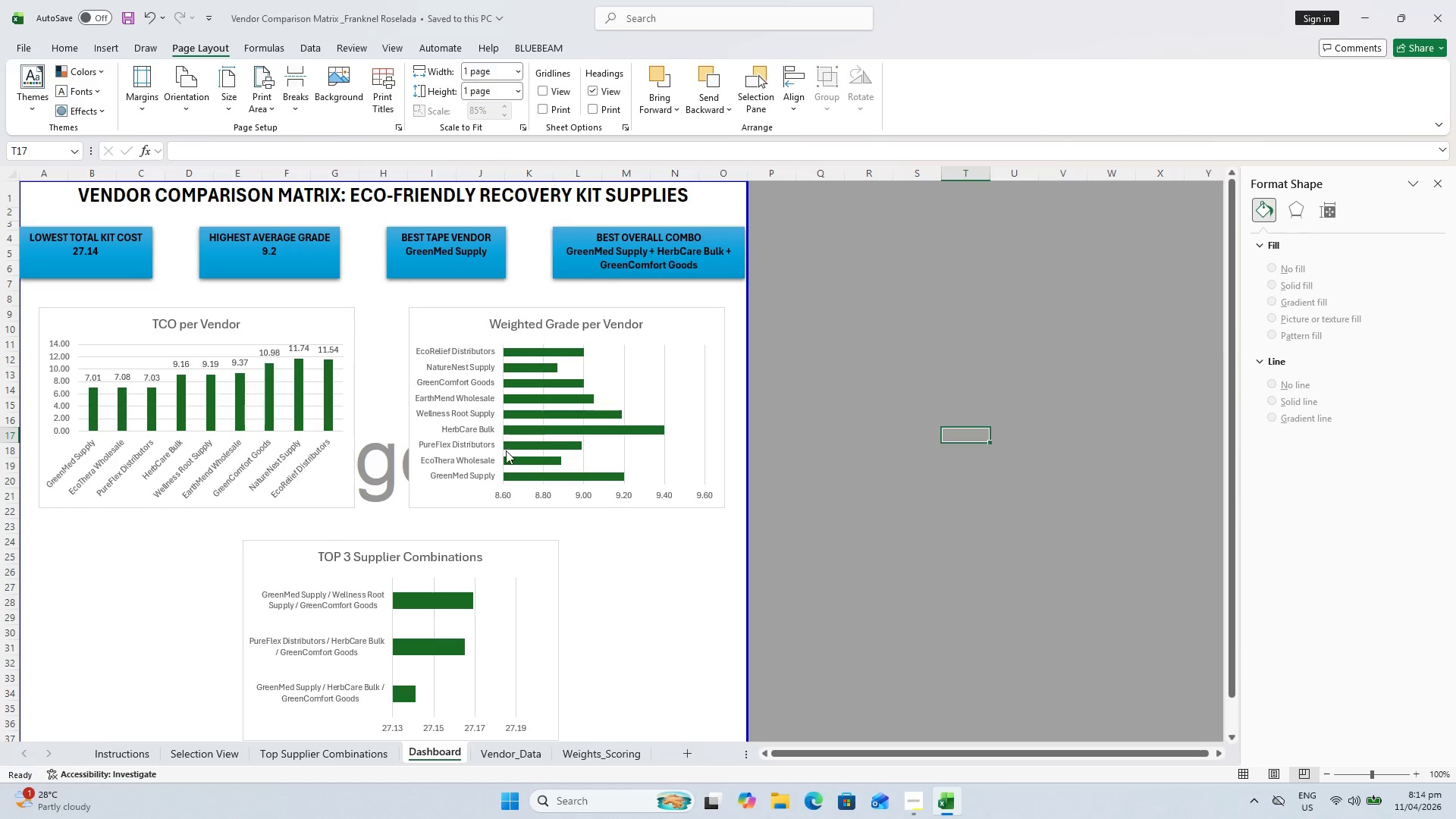 
key(Control+P)
 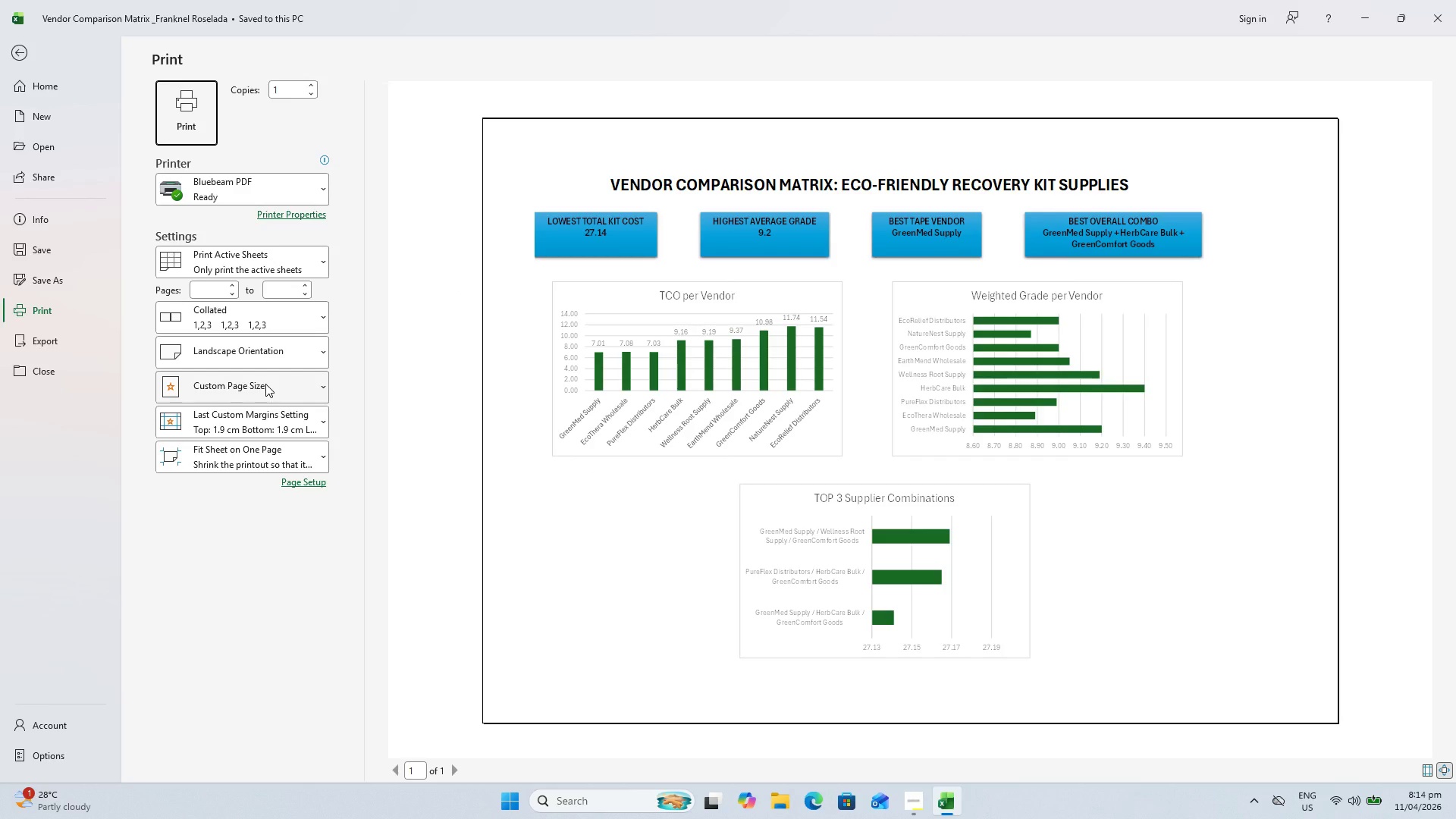 
key(Escape)
 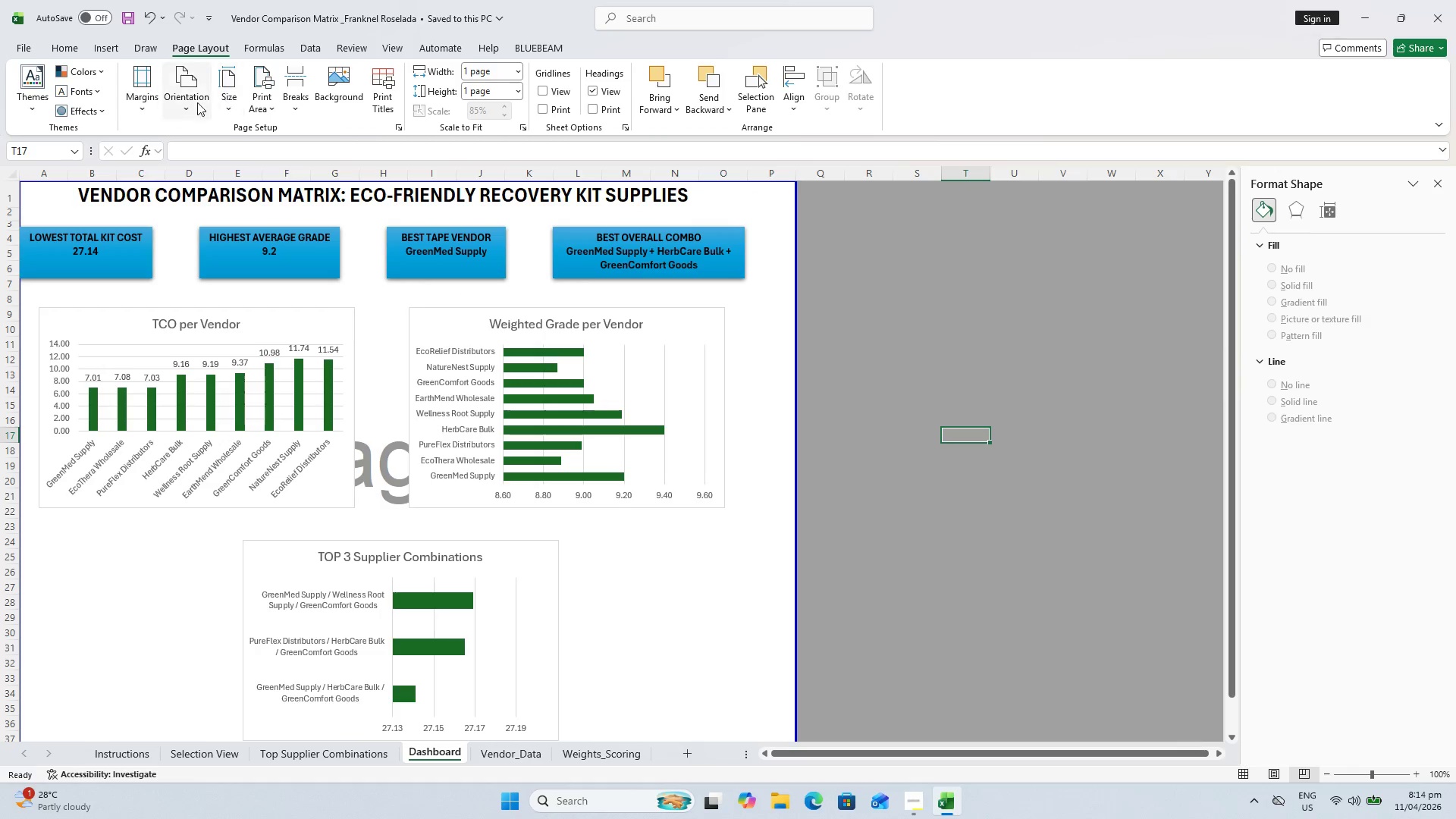 
left_click([149, 105])
 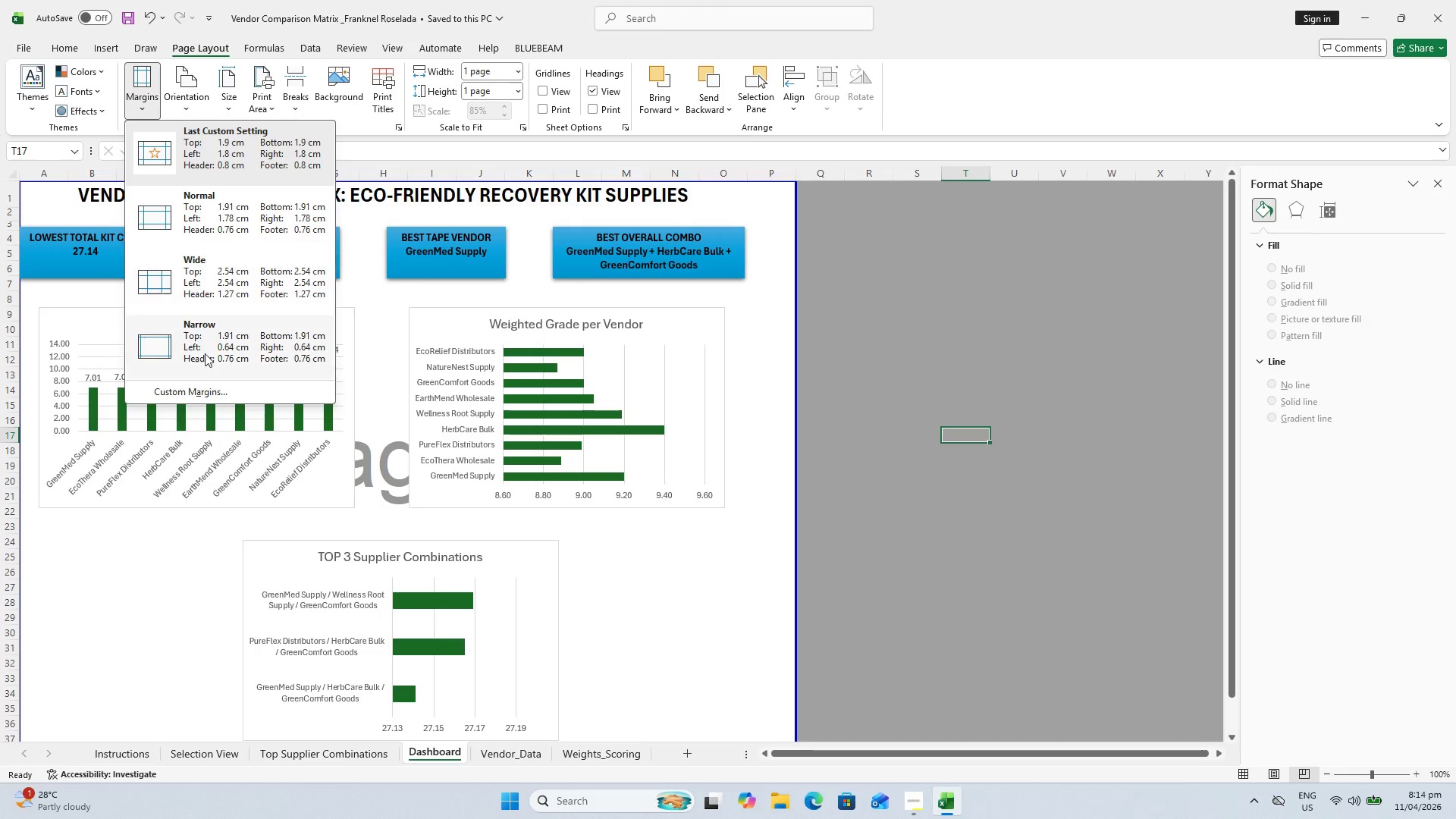 
left_click([206, 388])
 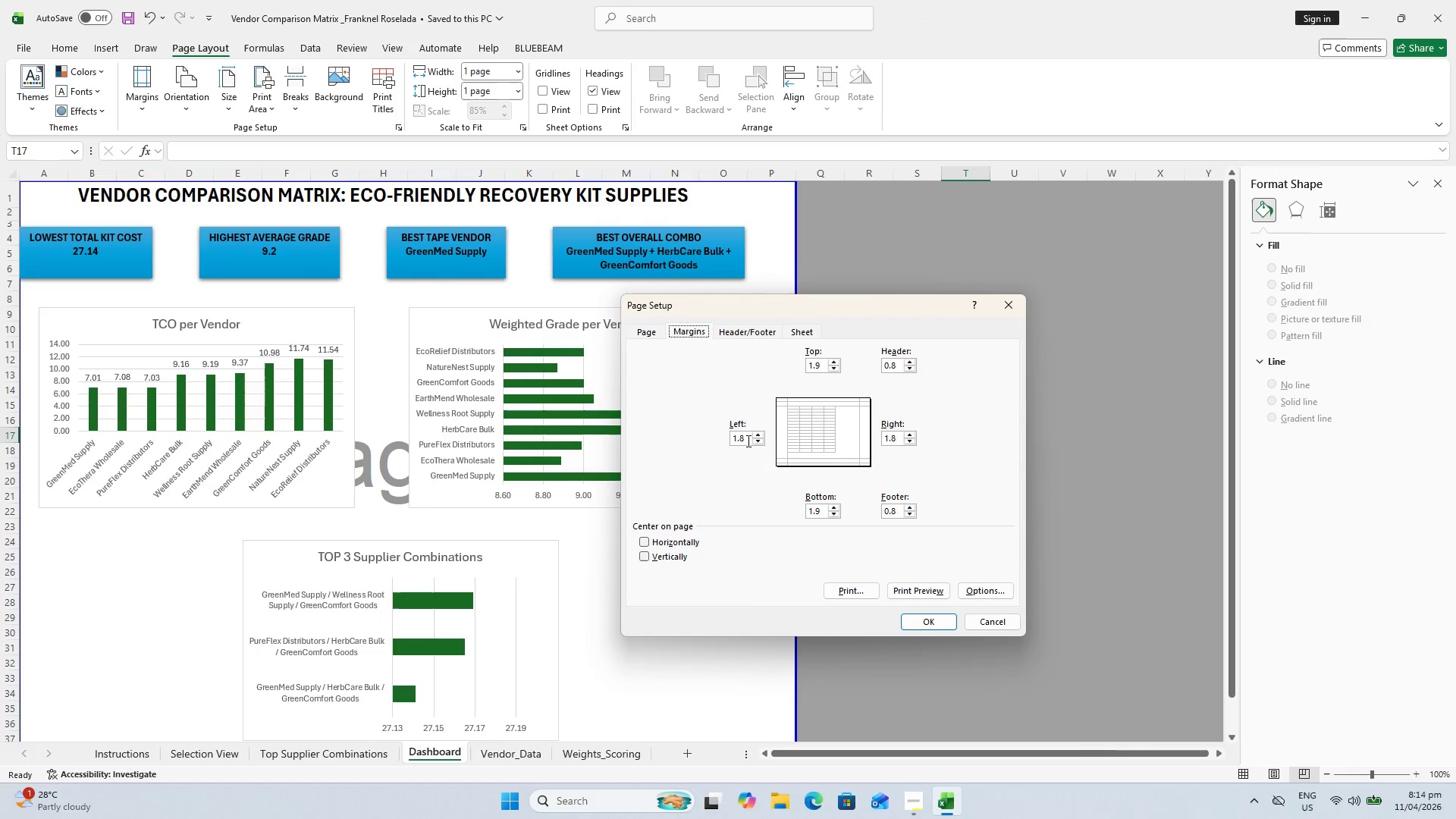 
left_click([747, 438])
 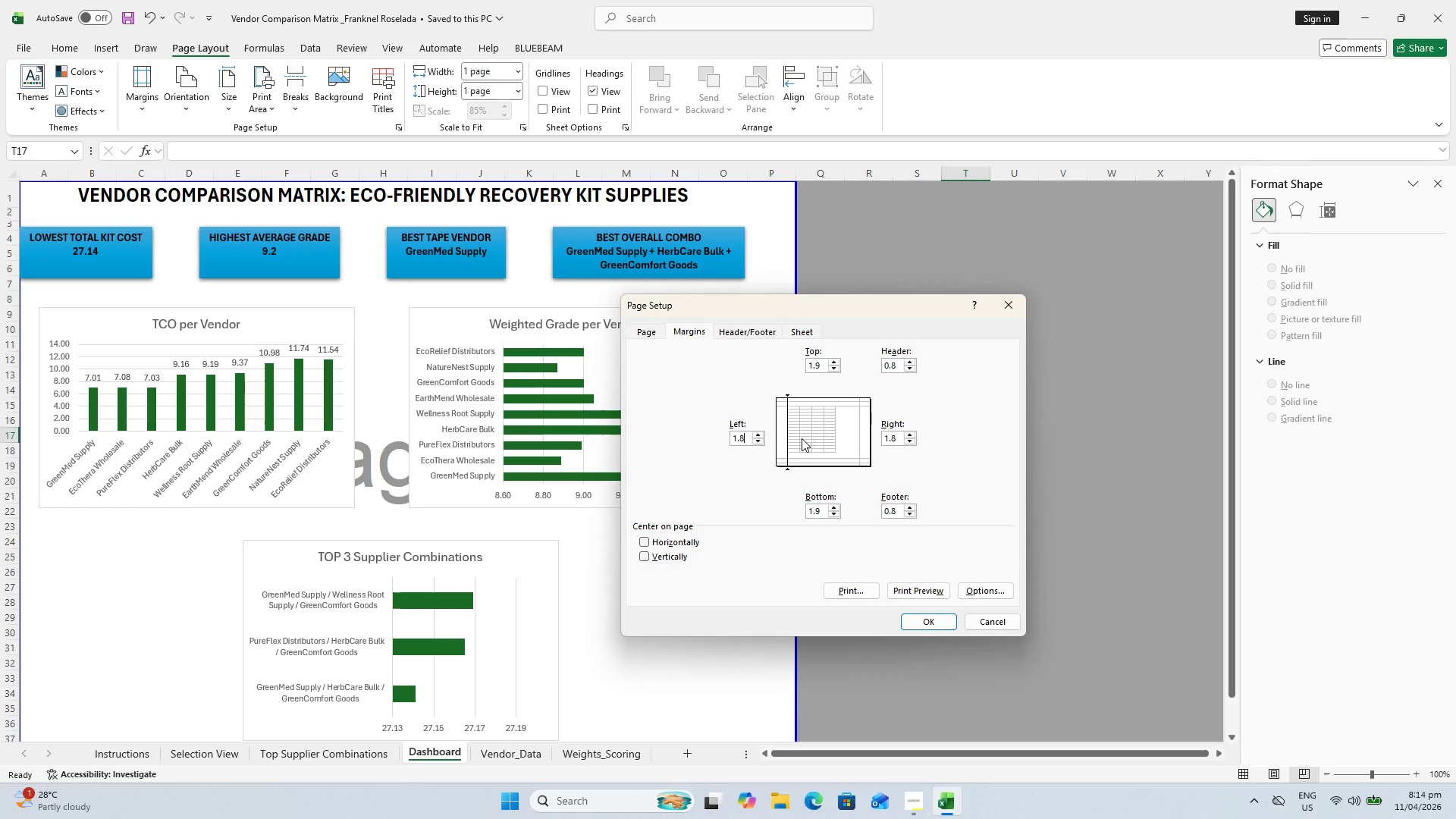 
key(Backspace)
 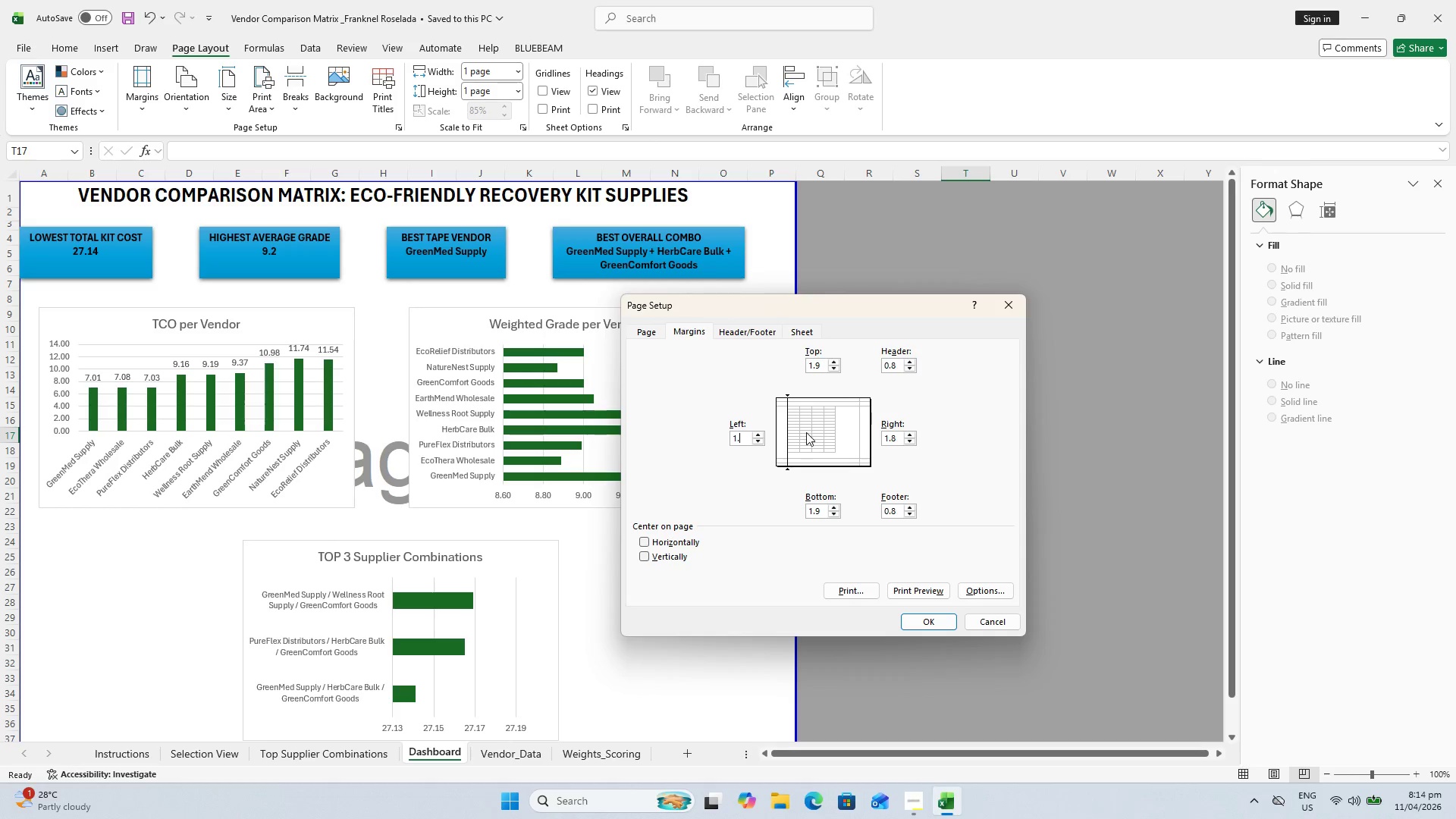 
key(Backspace)
 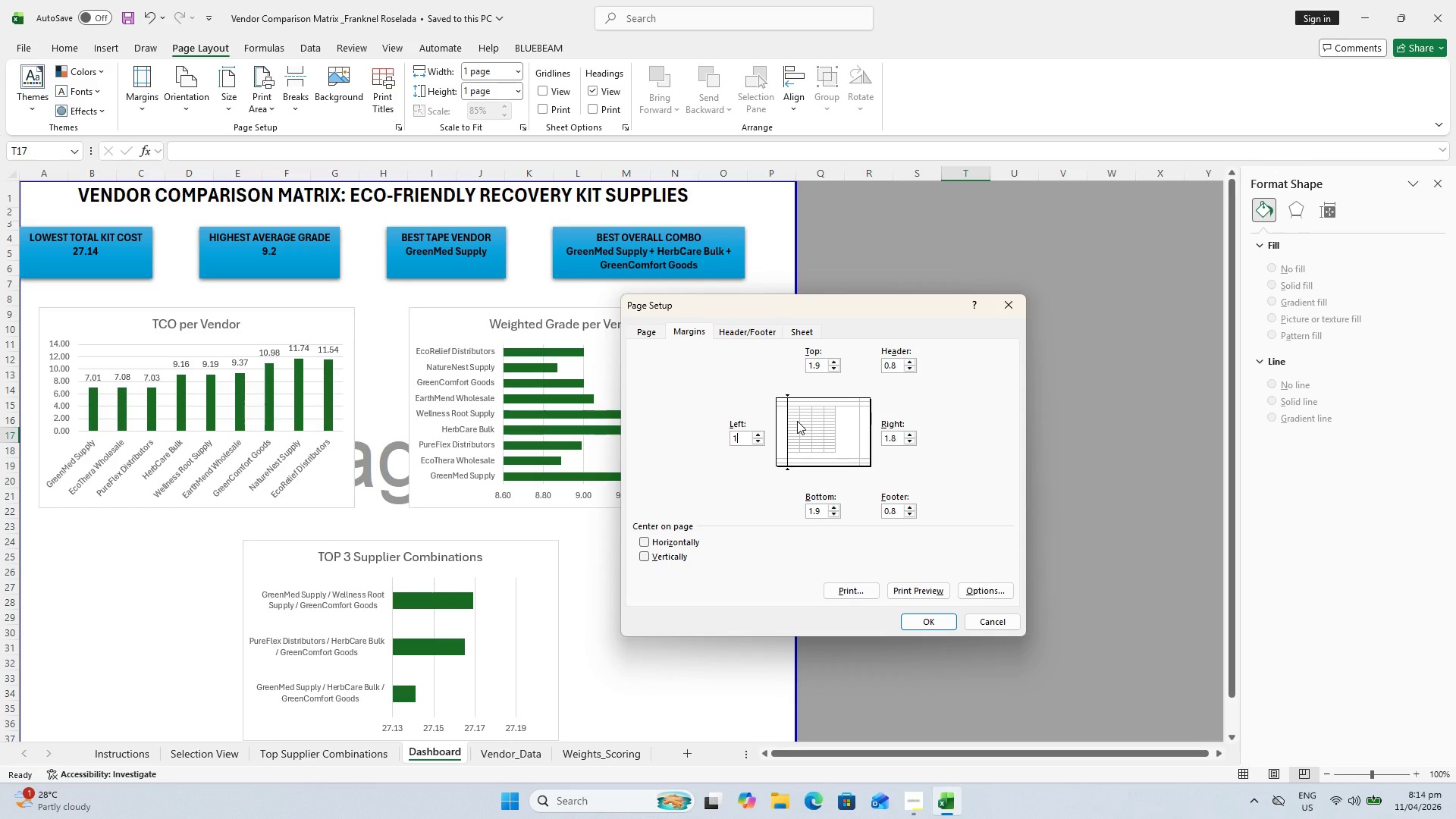 
key(Backspace)
 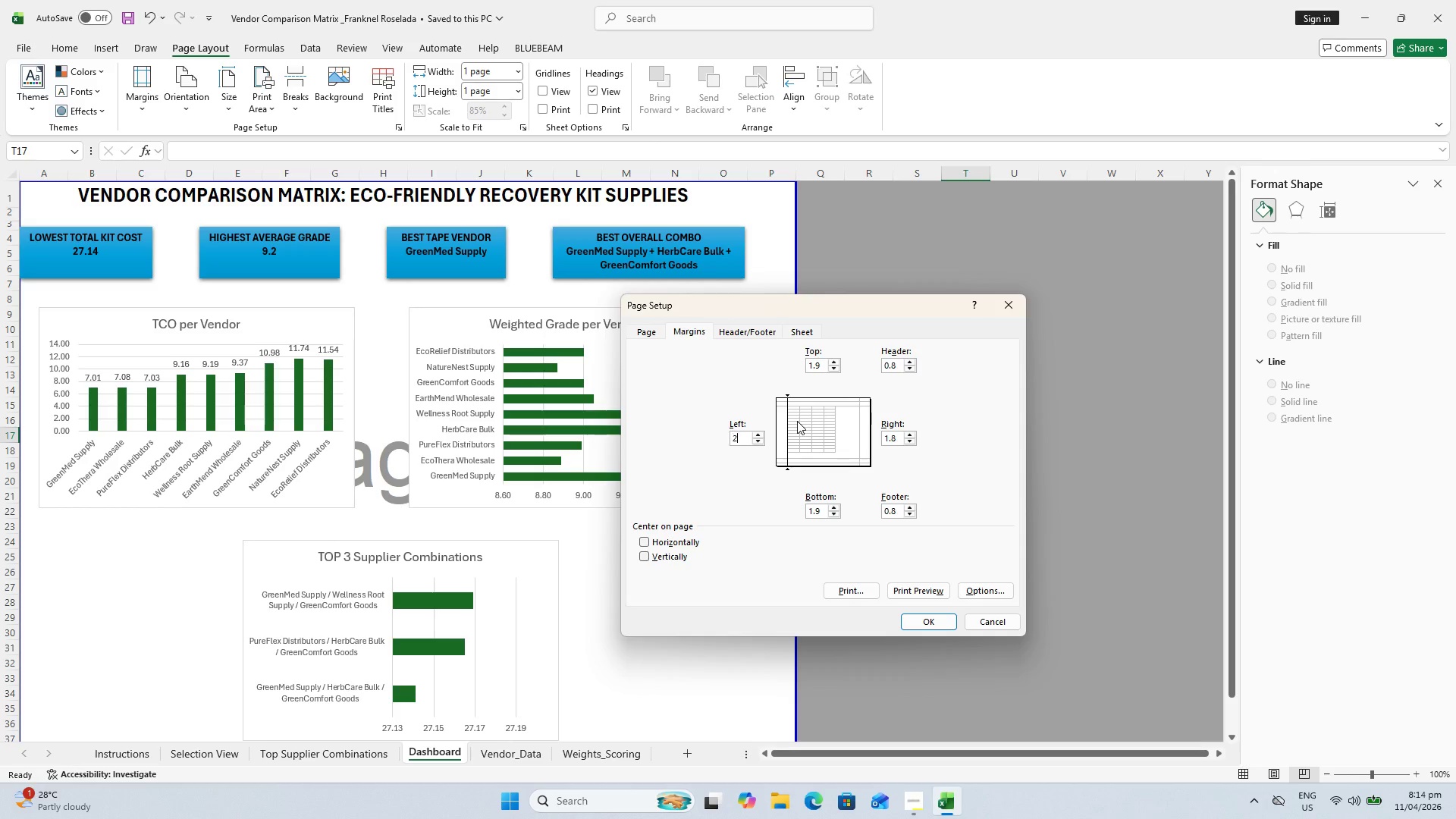 
key(2)
 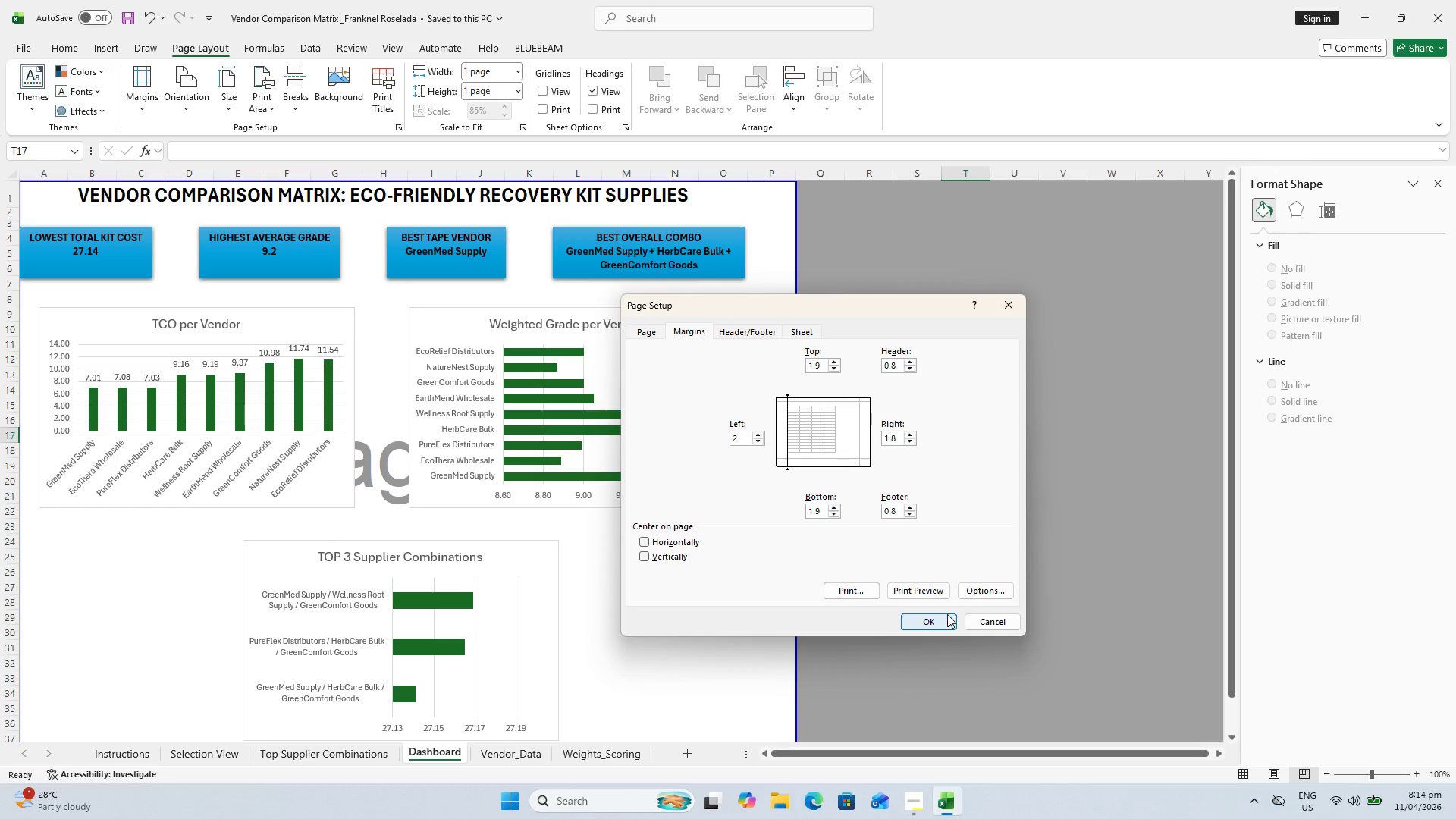 
left_click([947, 614])
 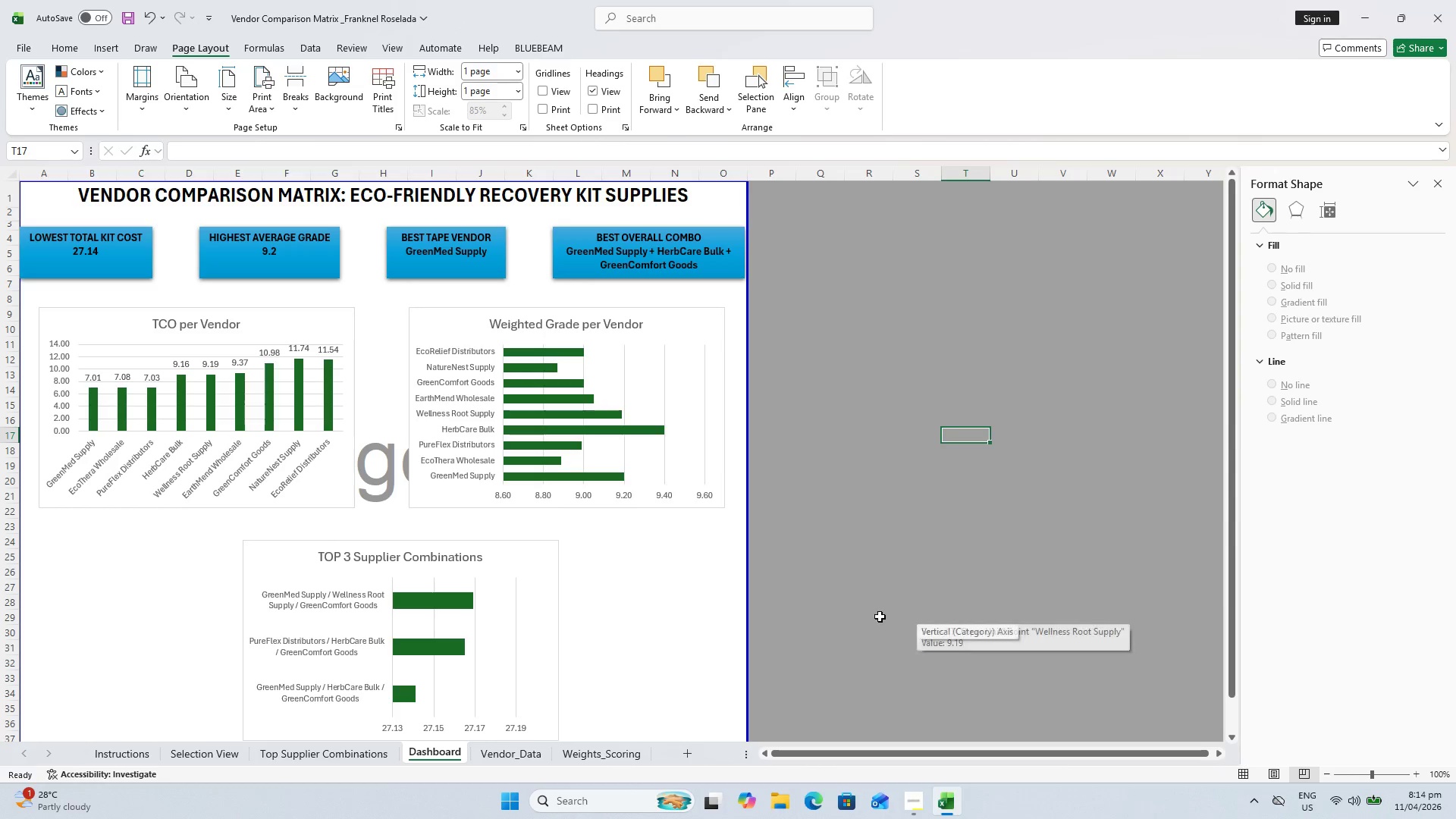 
key(Control+P)
 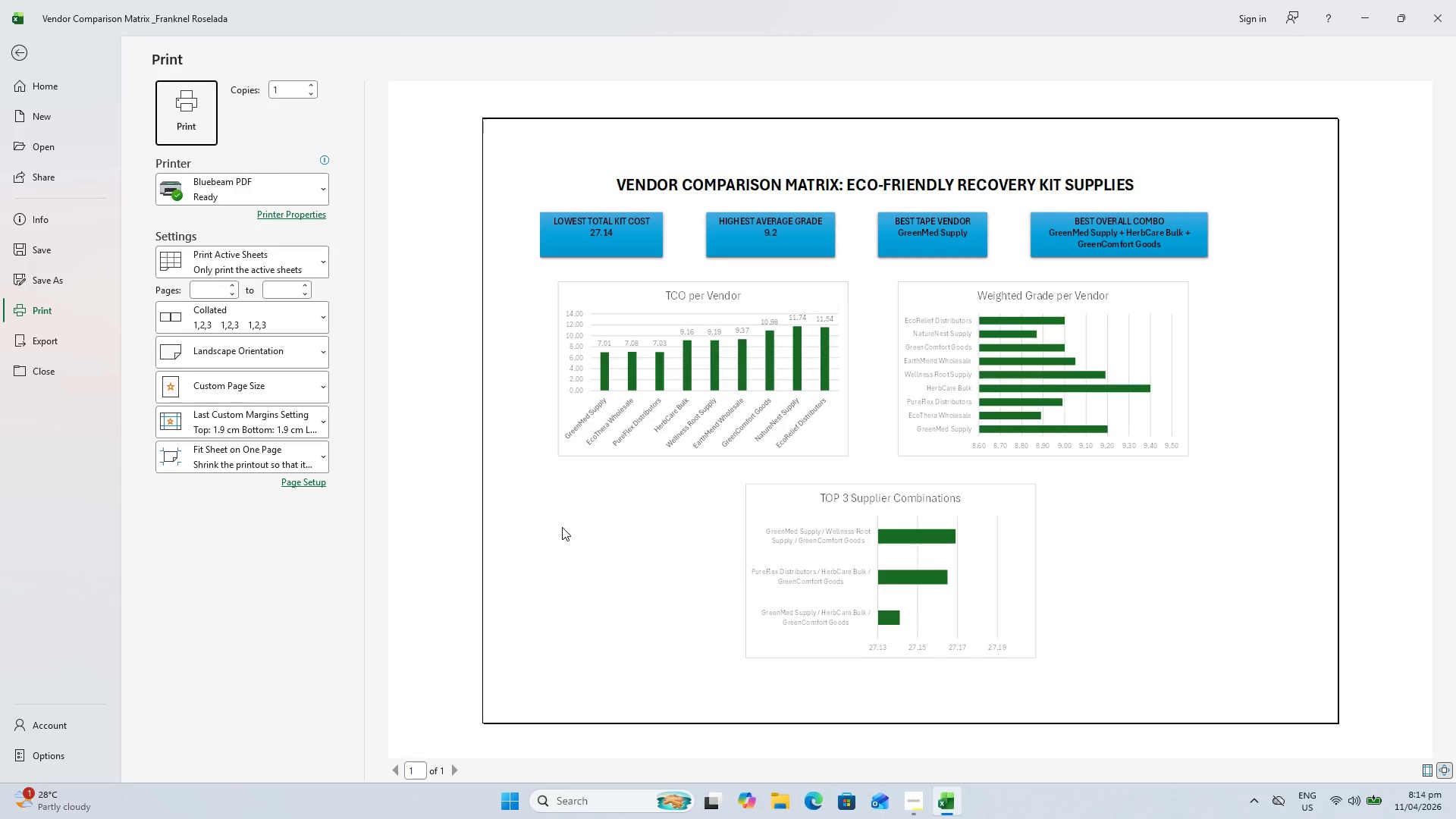 
key(Escape)
 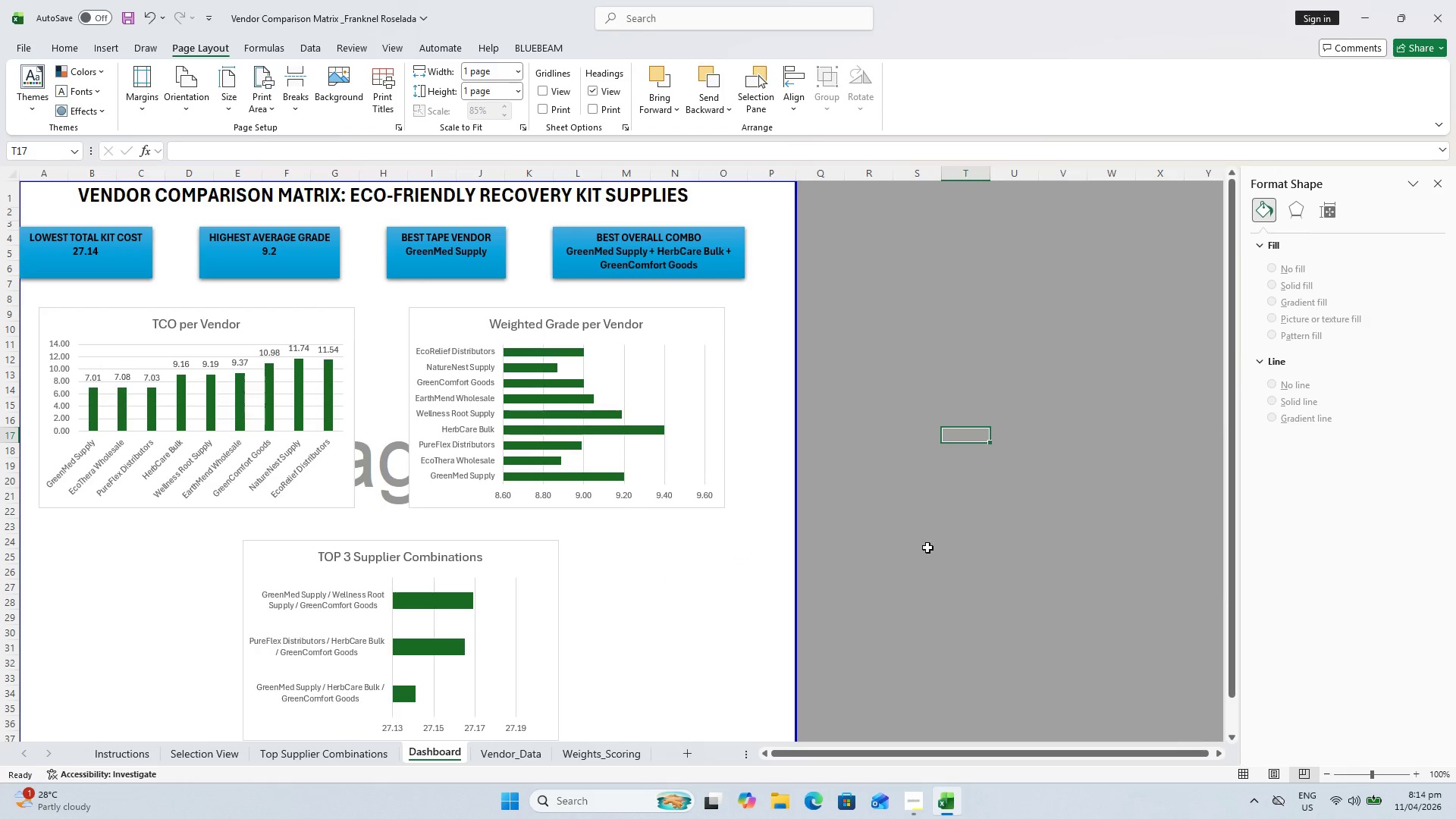 
left_click([973, 525])
 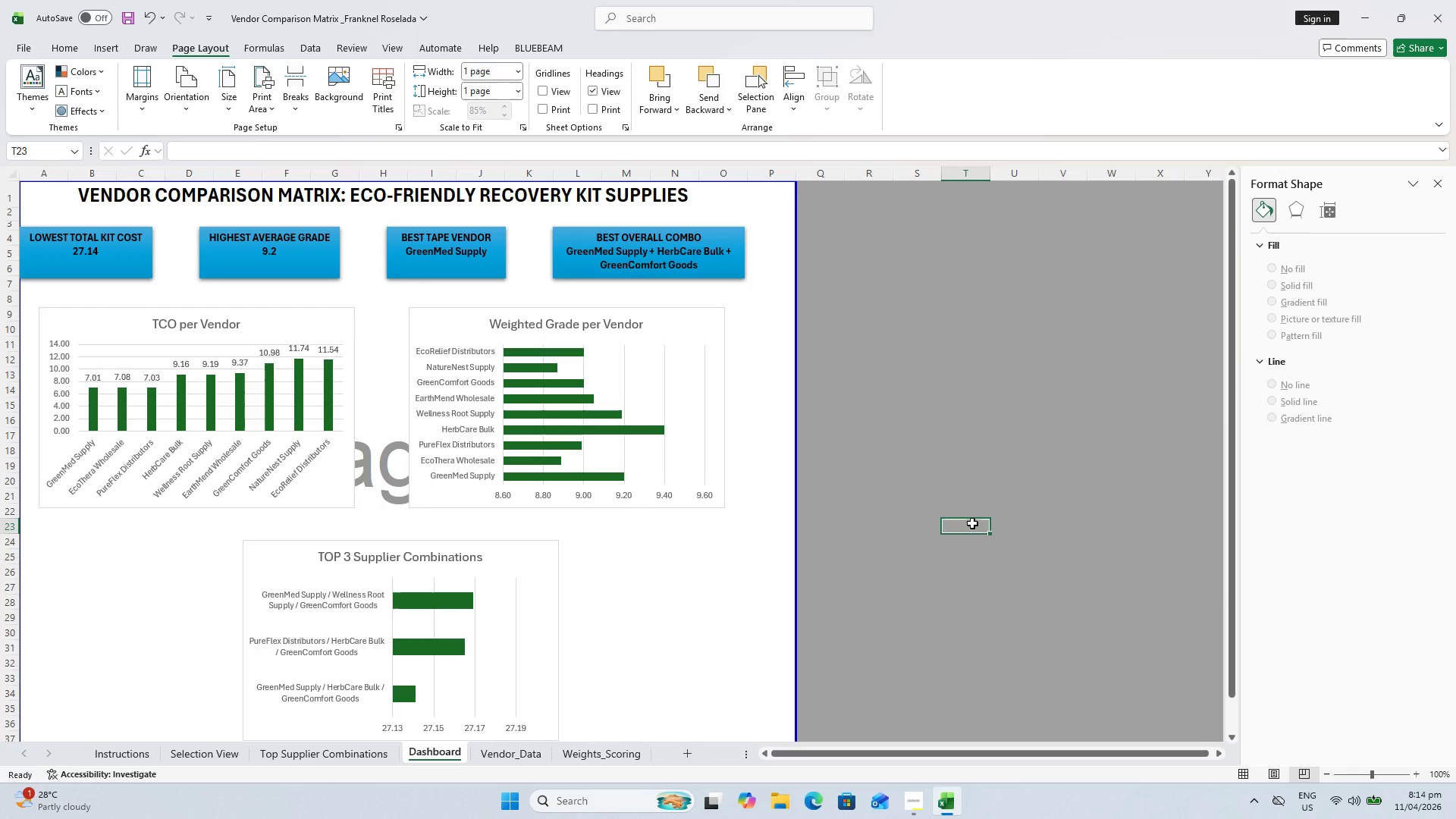 
key(Control+S)
 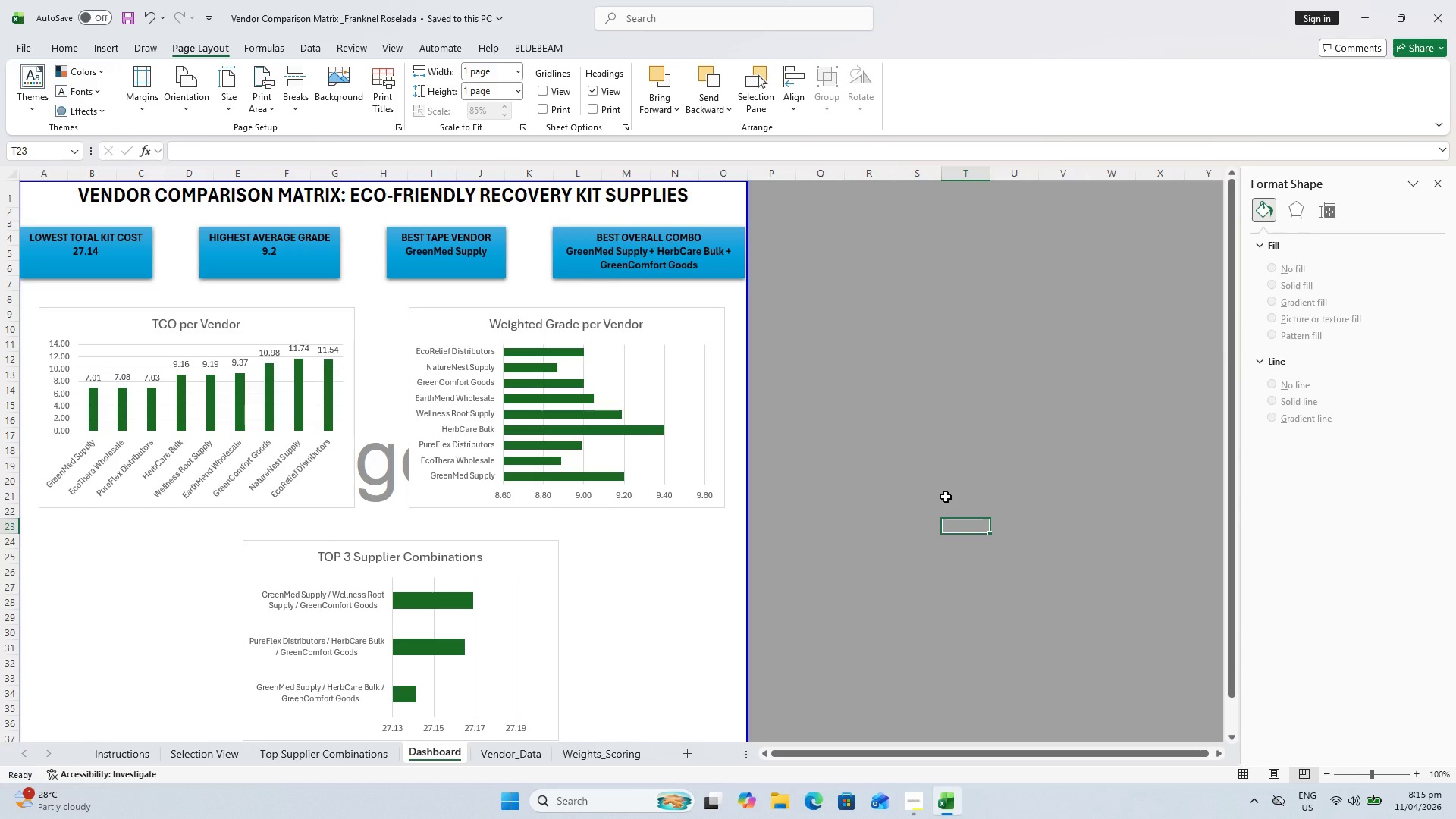 
wait(35.38)
 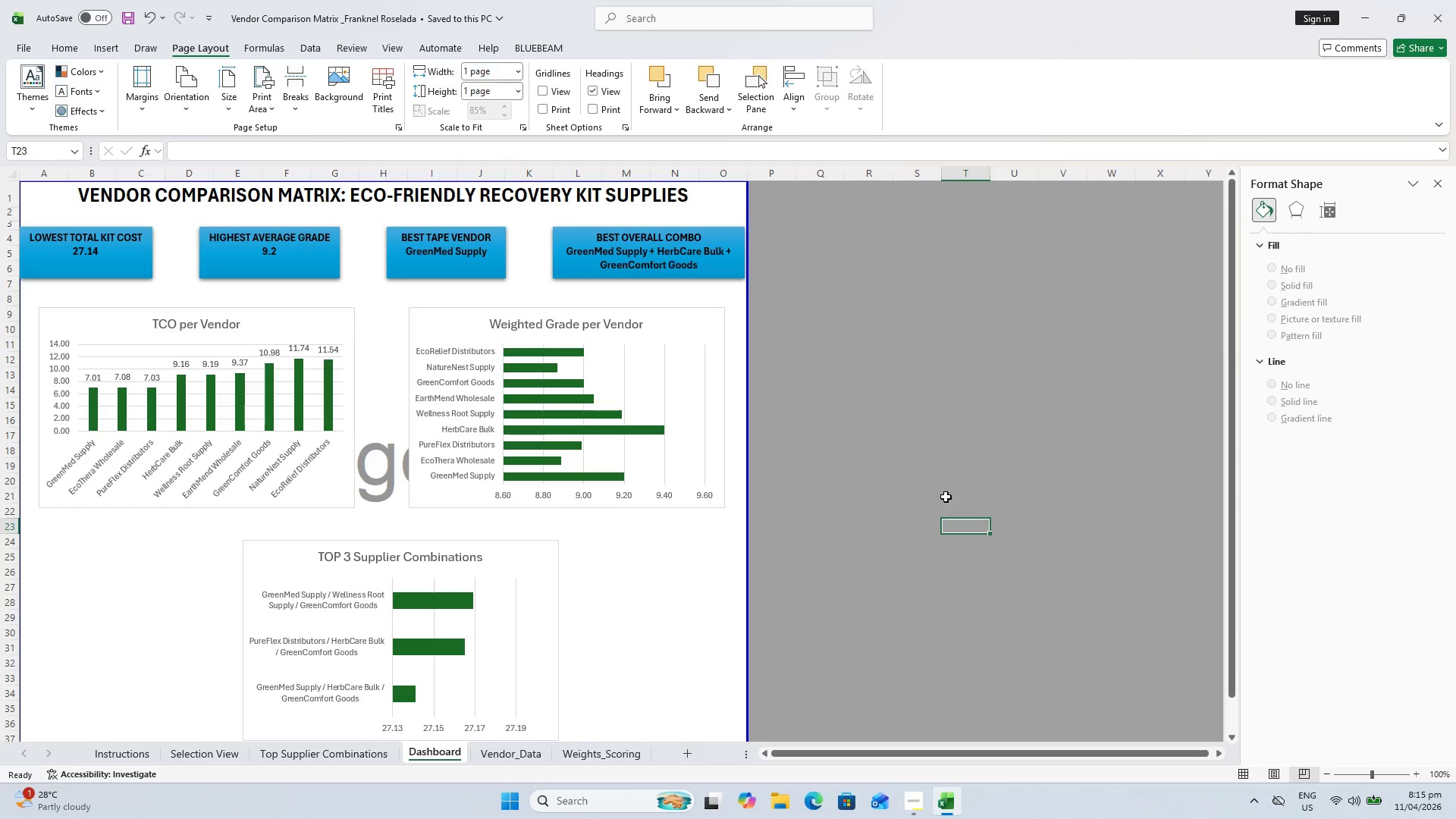 
double_click([129, 756])
 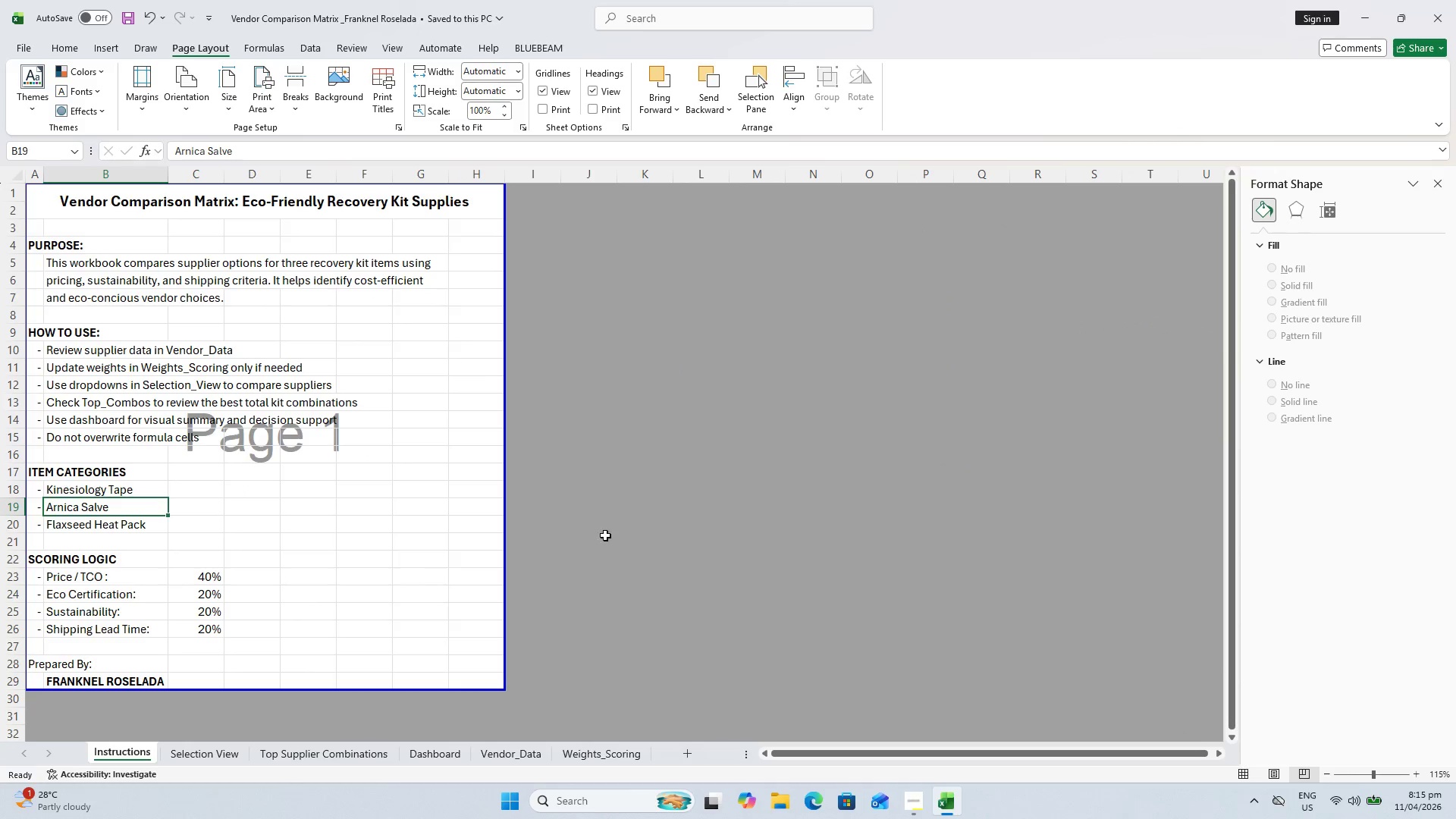 
scroll: coordinate [605, 535], scroll_direction: up, amount: 4.0
 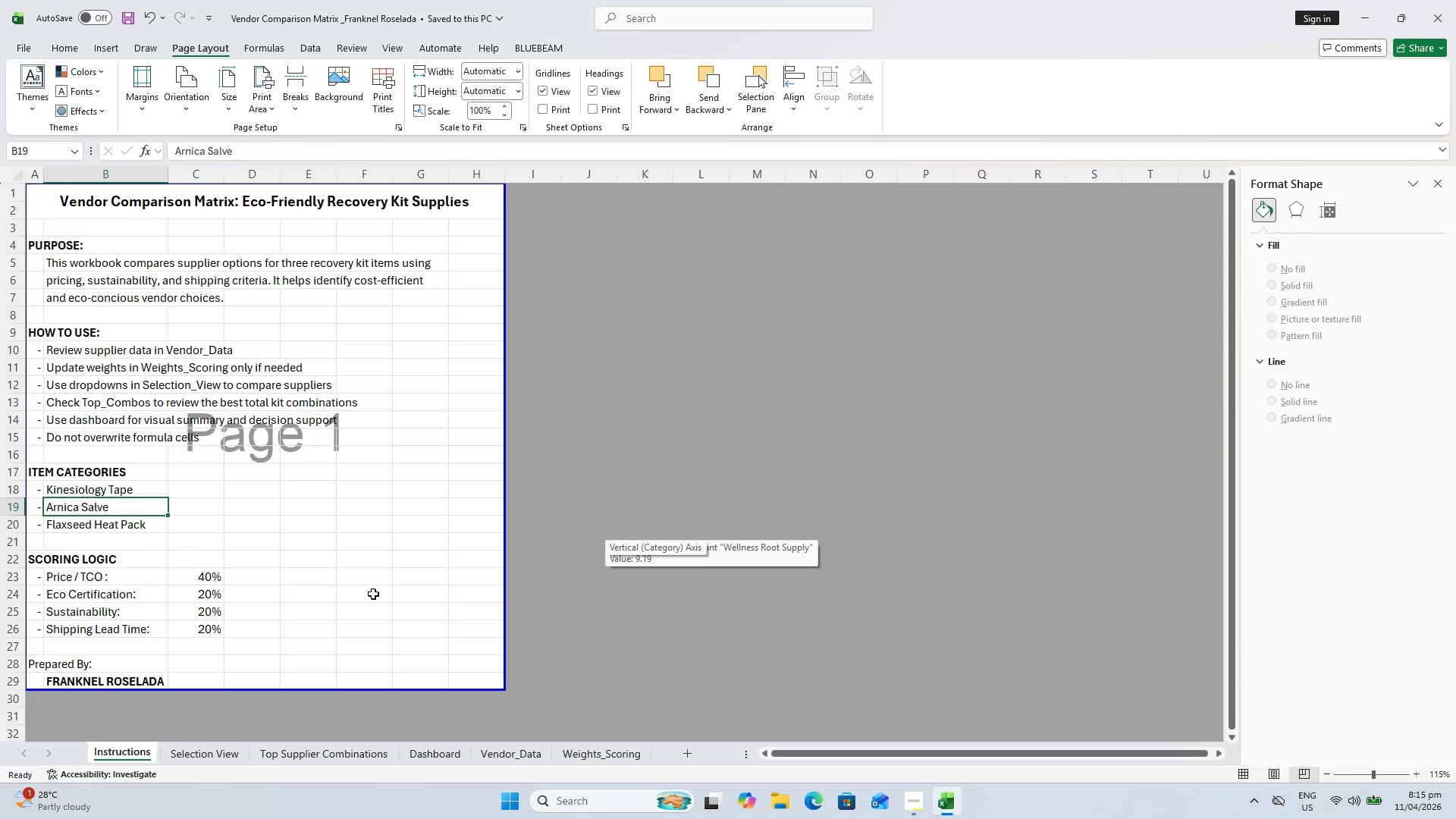 
key(Control+S)
 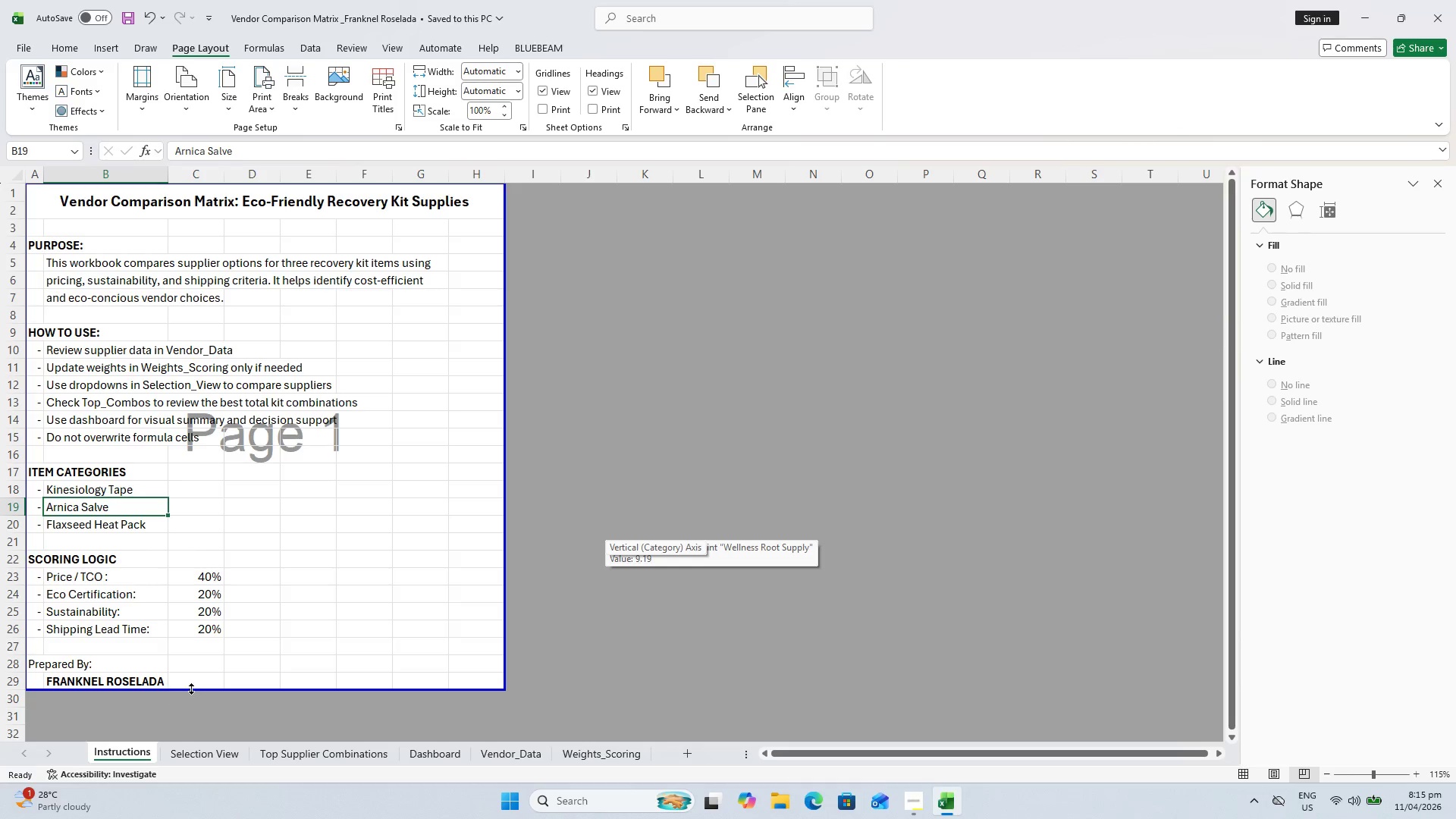 
left_click_drag(start_coordinate=[191, 689], to_coordinate=[193, 701])
 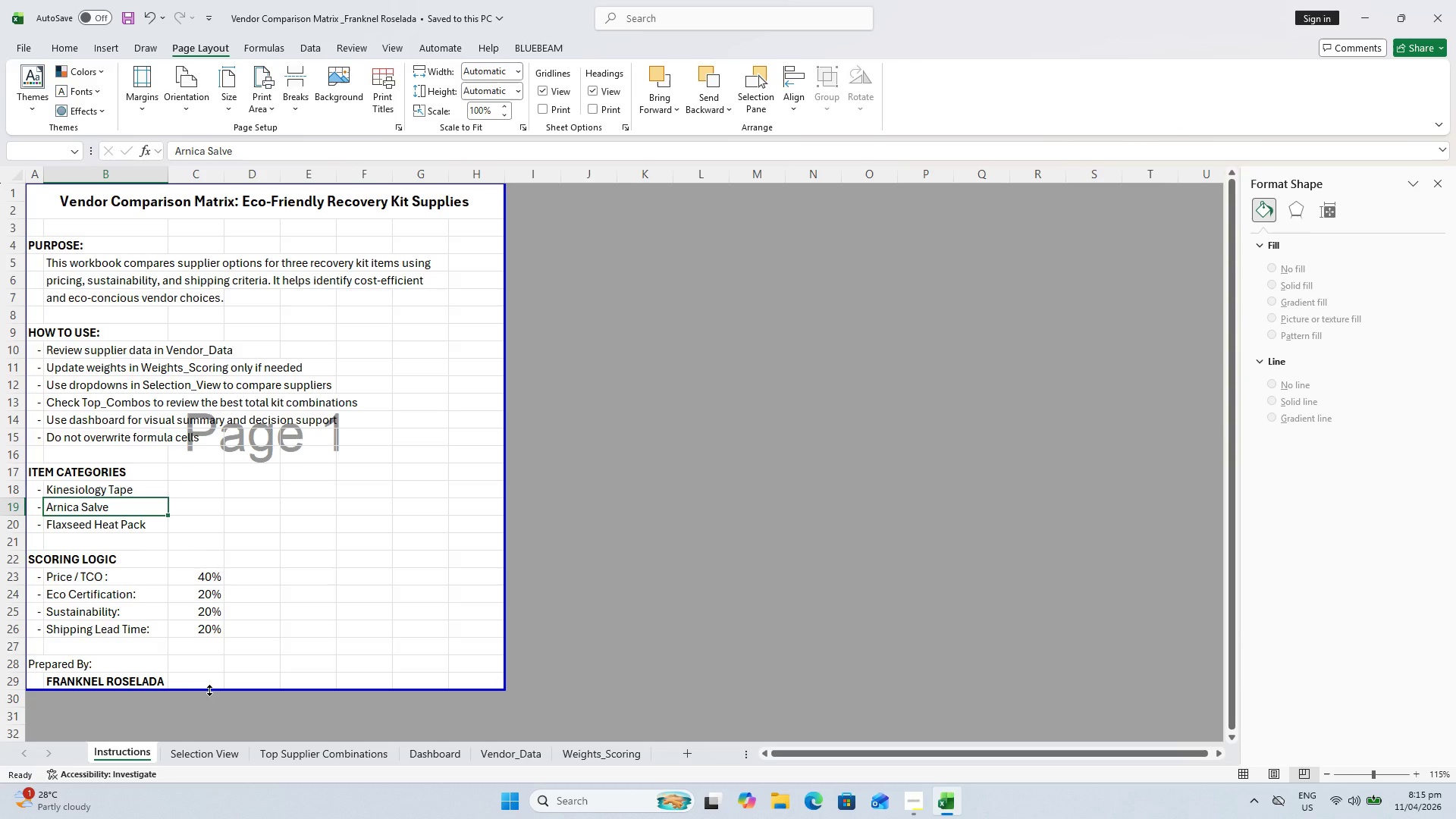 
left_click_drag(start_coordinate=[210, 689], to_coordinate=[213, 713])
 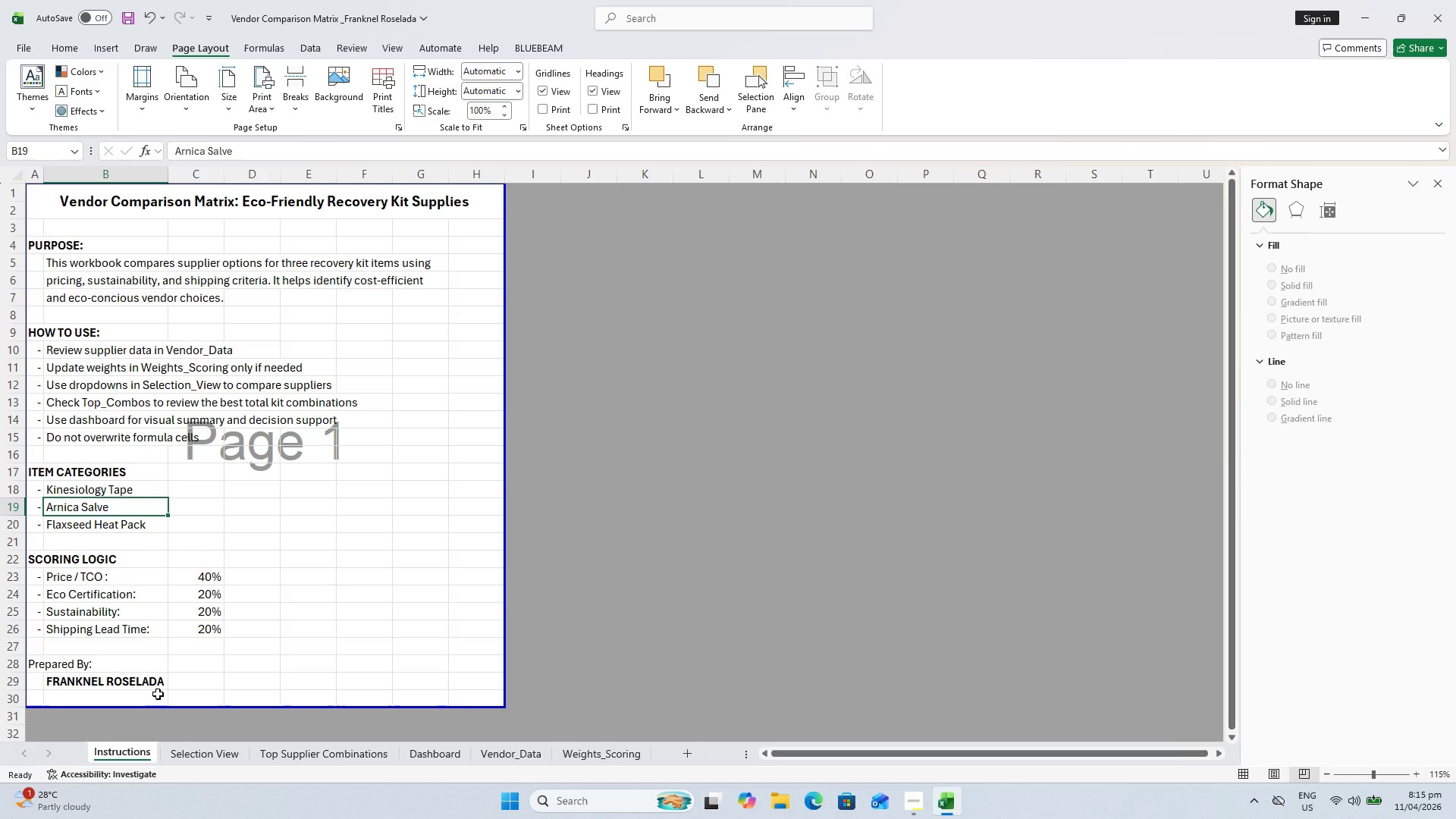 
wait(6.14)
 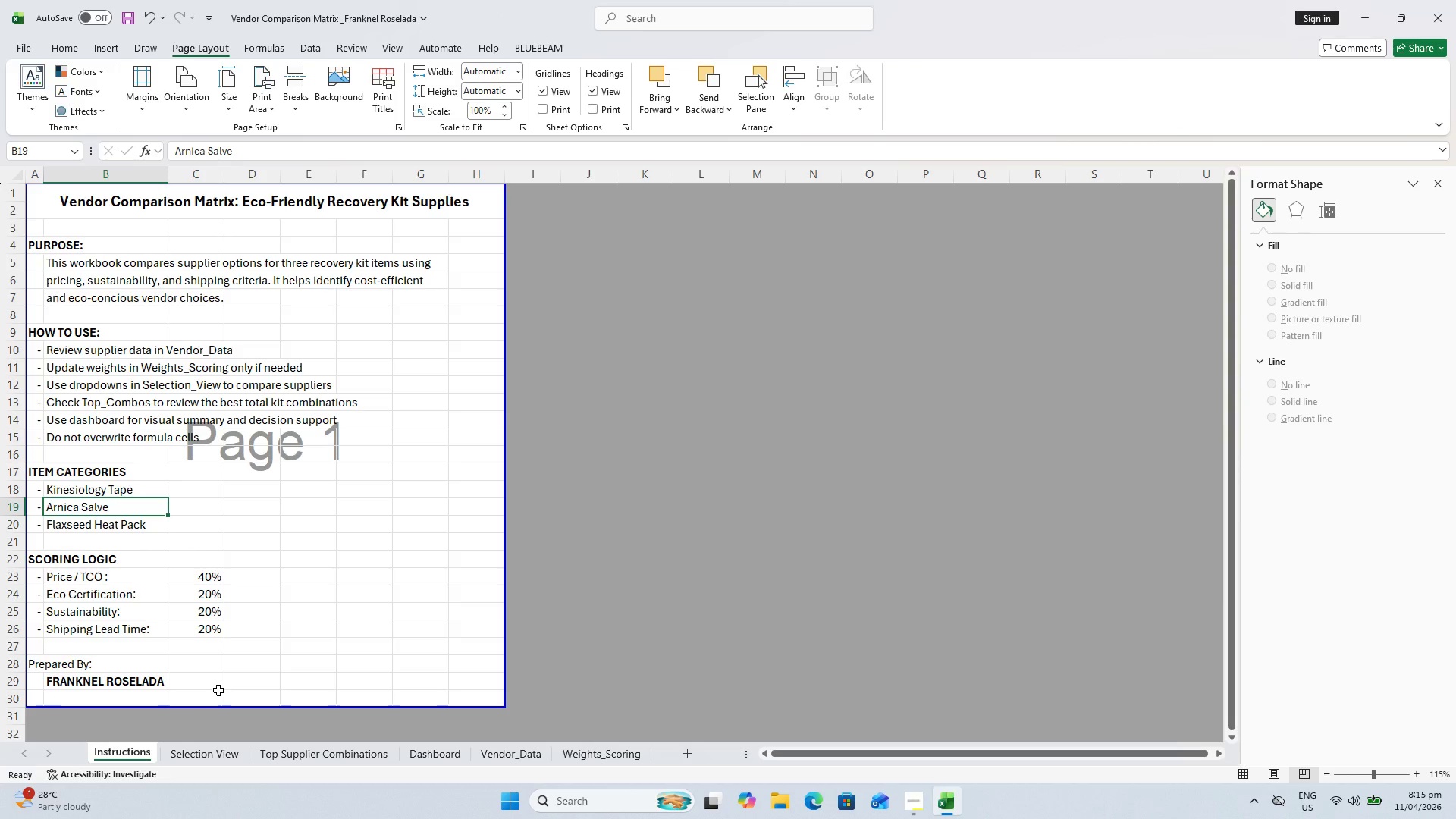 
left_click([486, 756])
 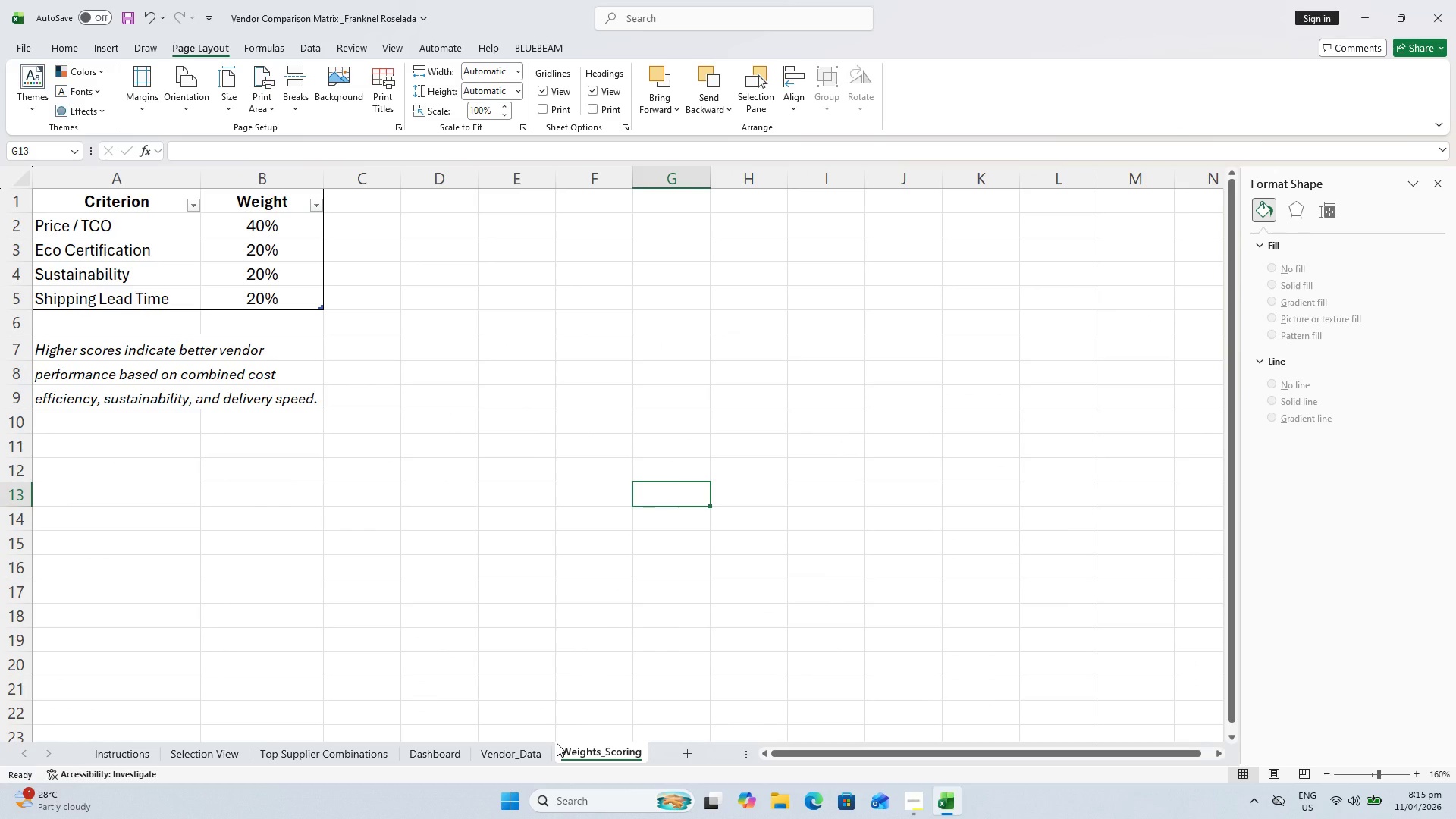 
wait(17.81)
 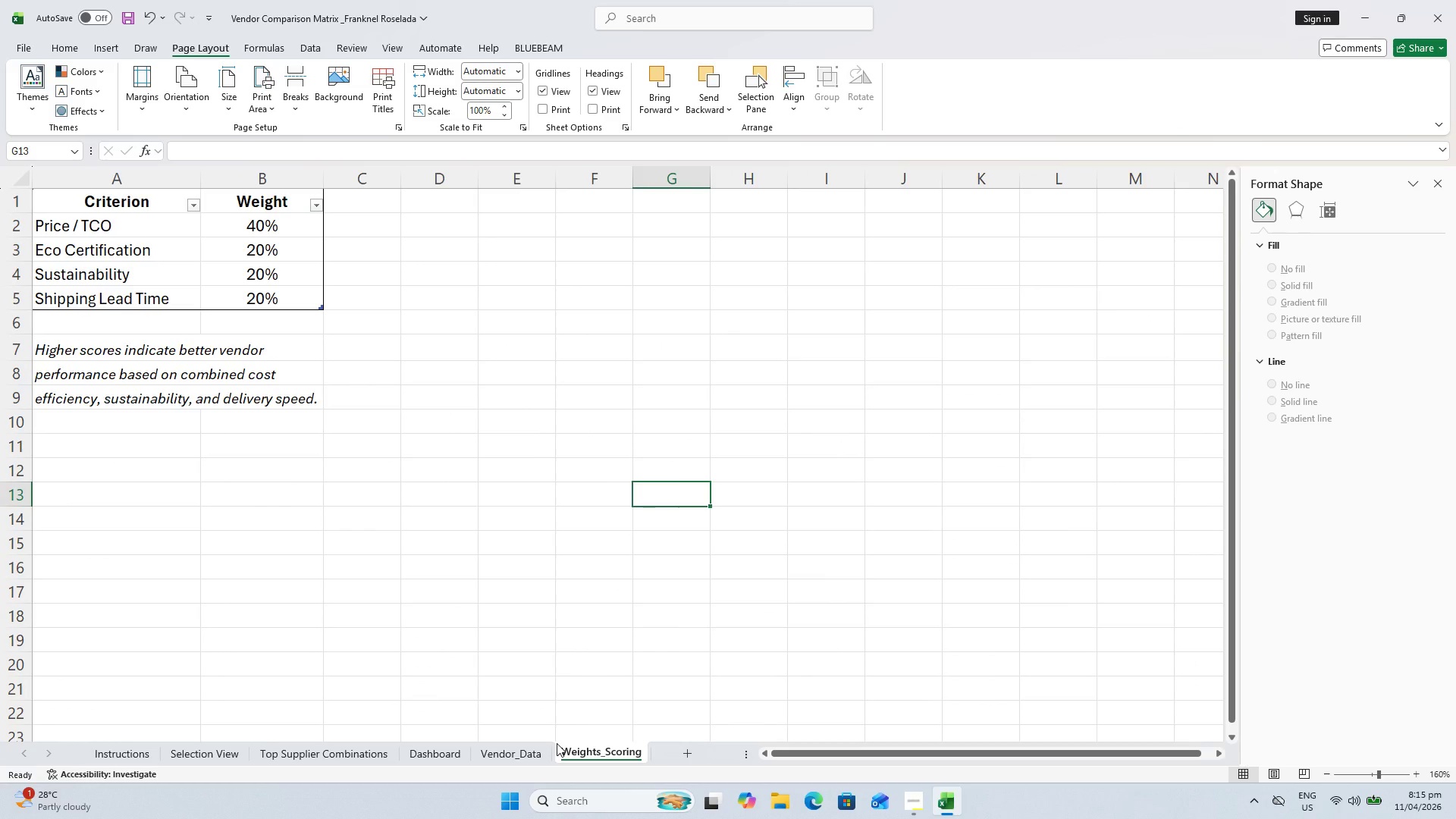 
left_click([150, 755])
 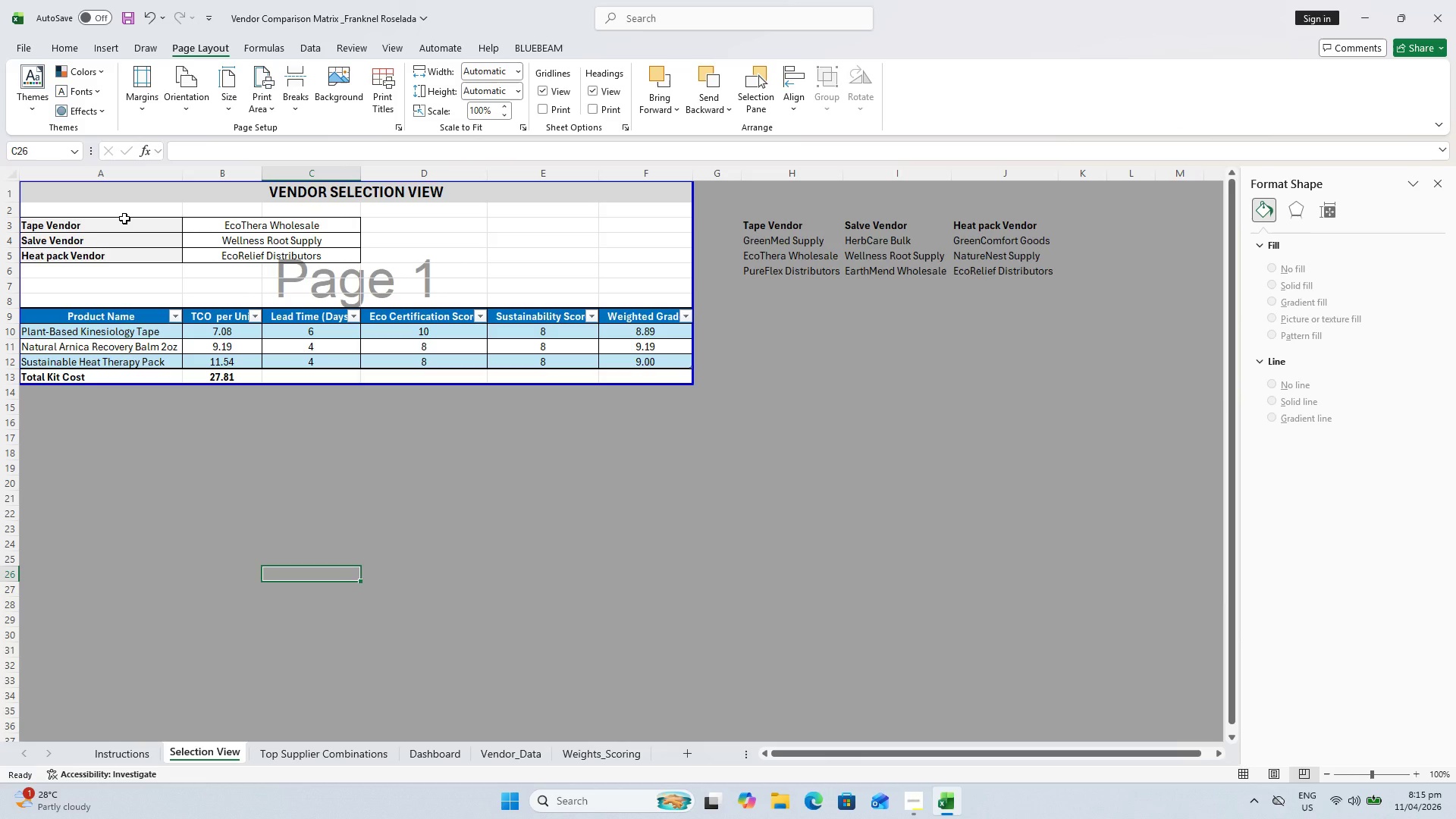 
wait(11.64)
 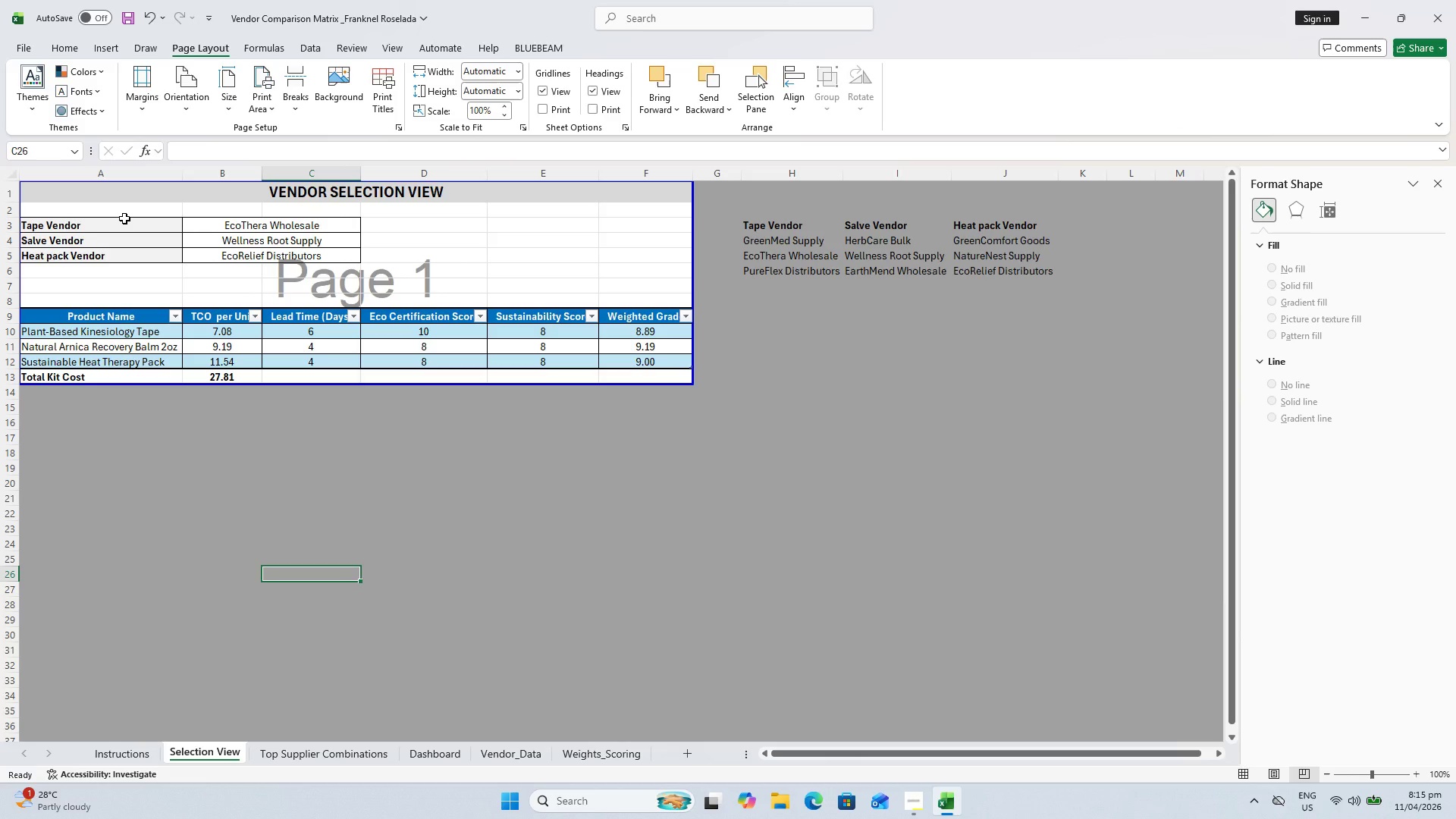 
left_click([219, 224])
 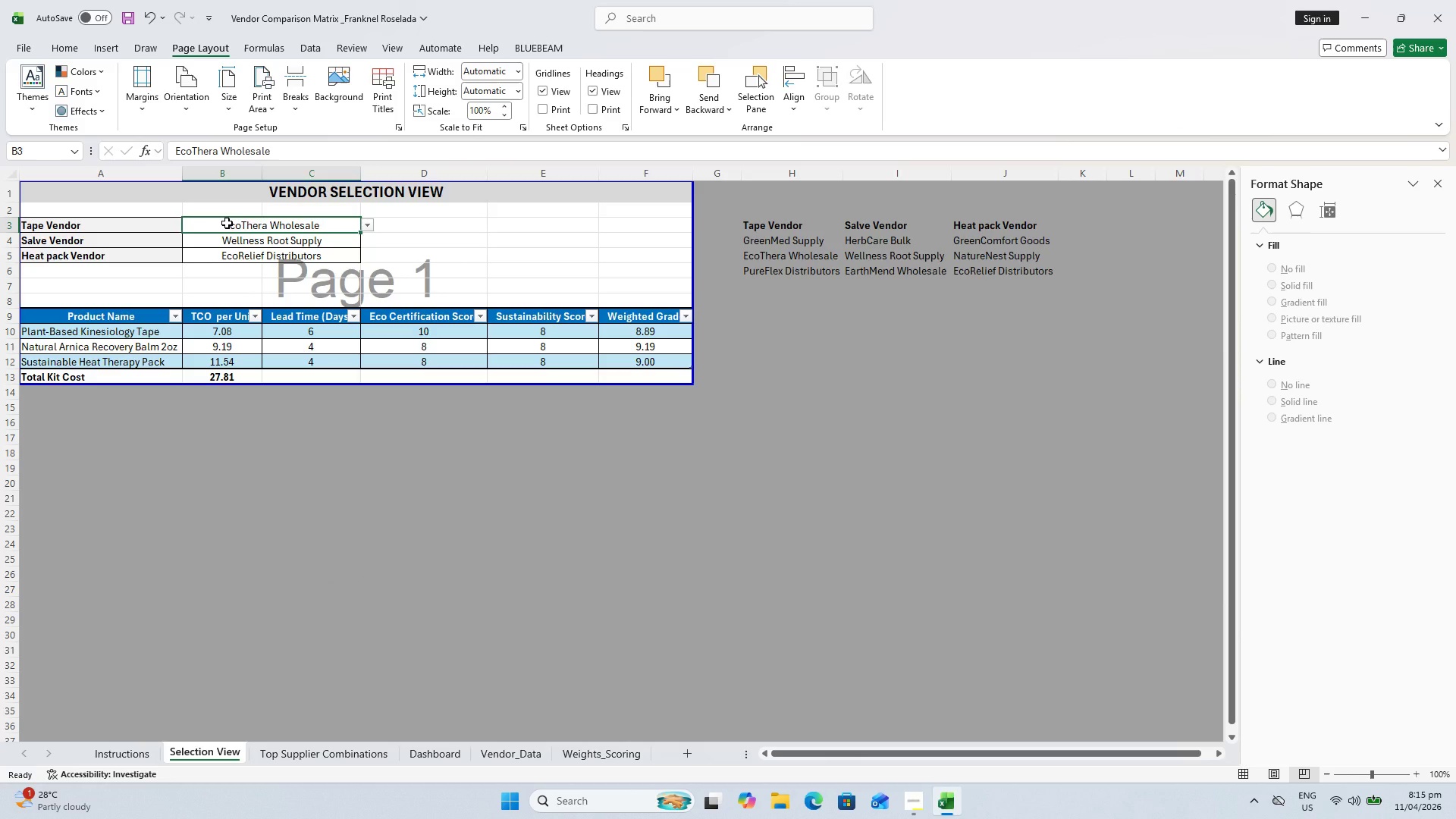 
left_click_drag(start_coordinate=[227, 223], to_coordinate=[226, 250])
 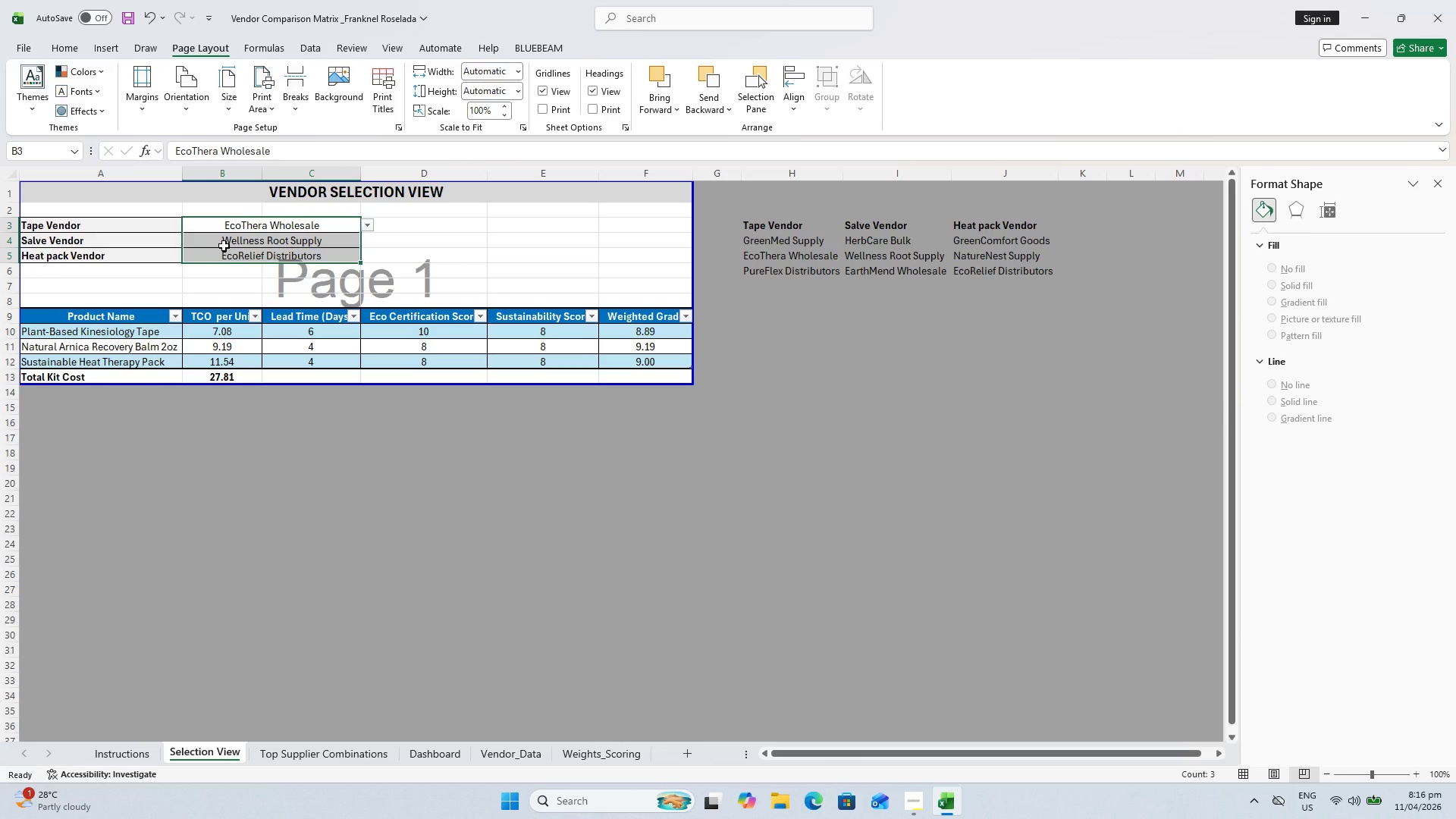 
right_click([224, 246])
 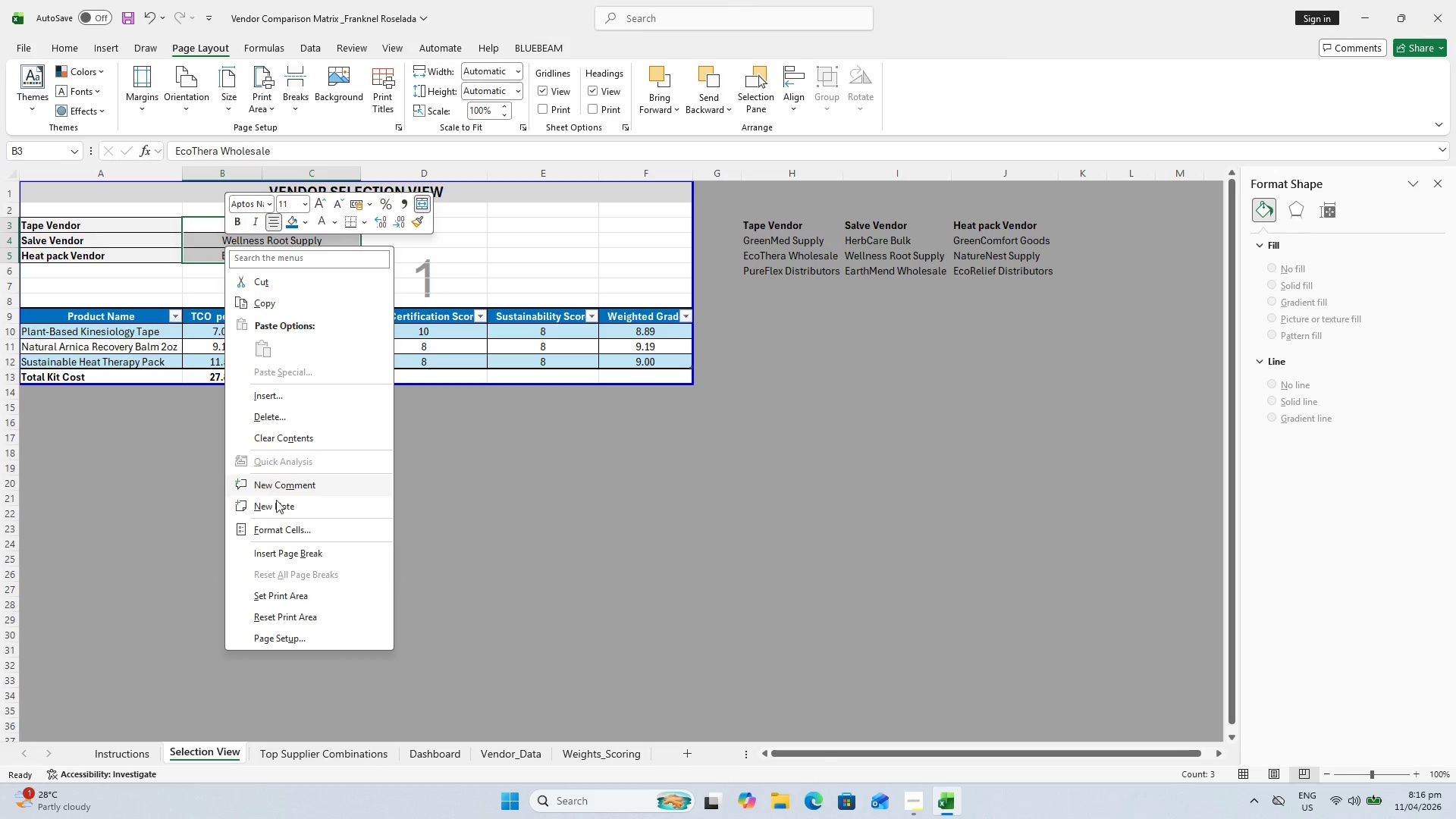 
left_click([283, 528])
 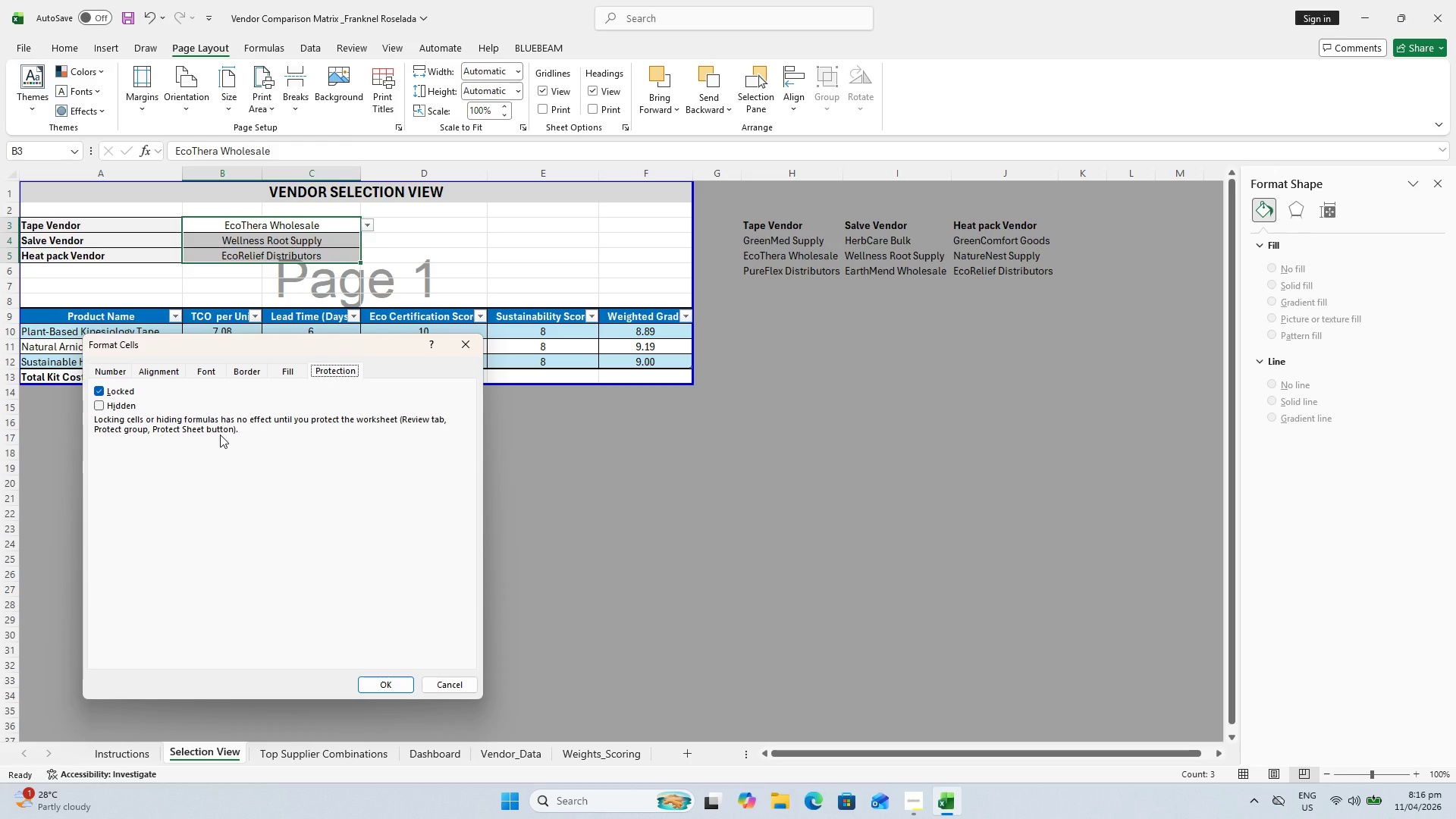 
wait(5.92)
 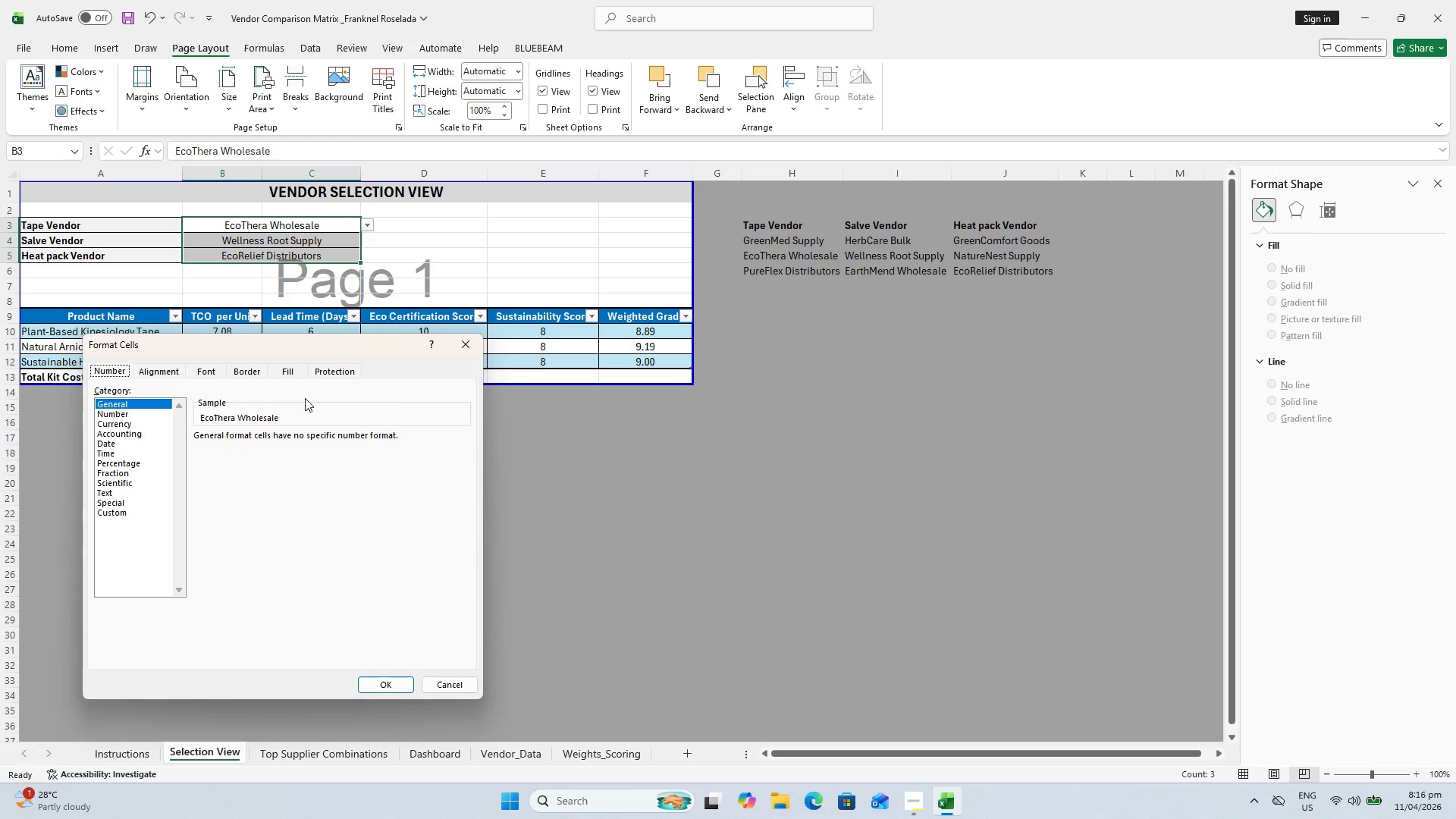 
left_click([390, 686])
 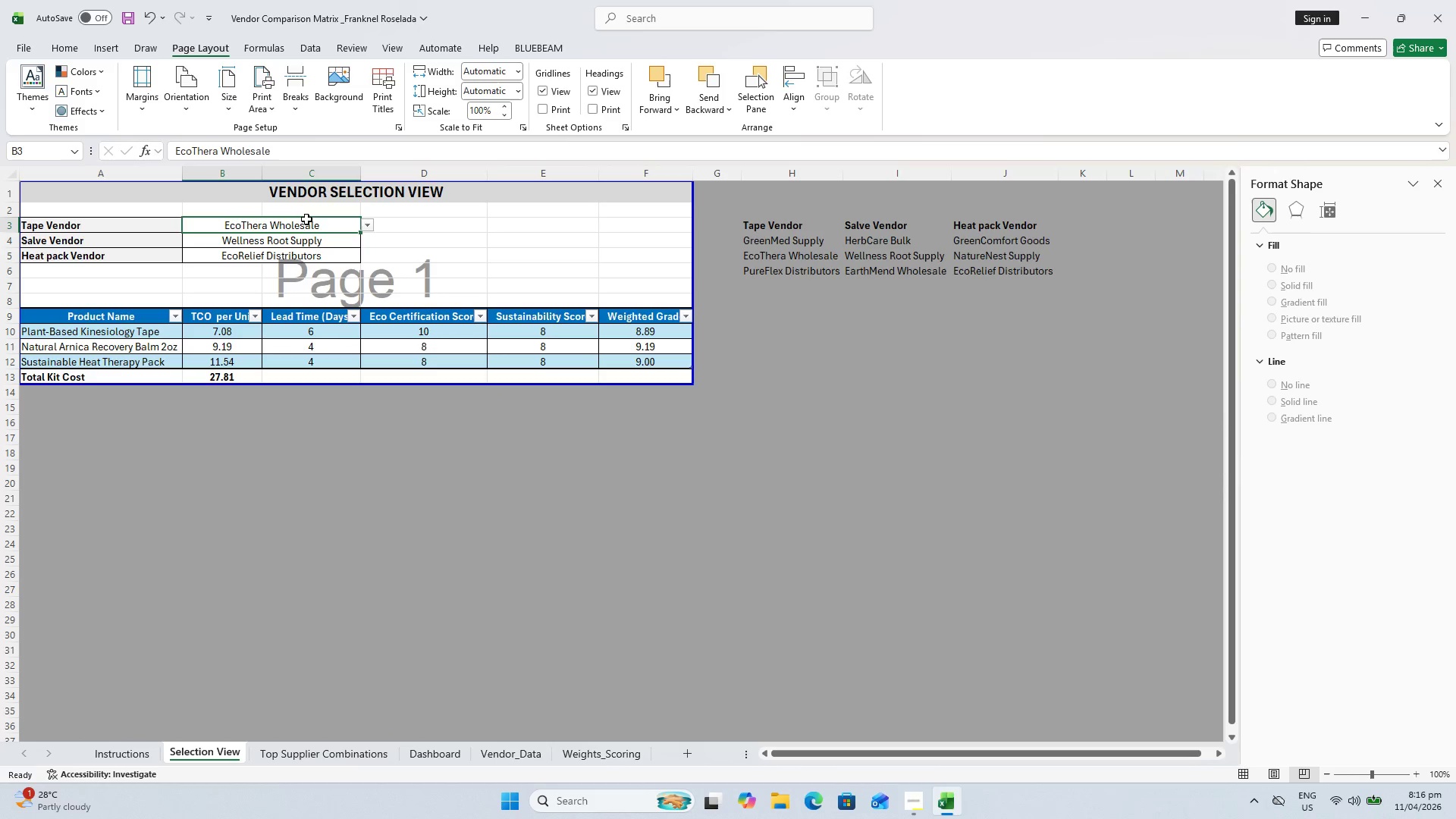 
double_click([303, 225])
 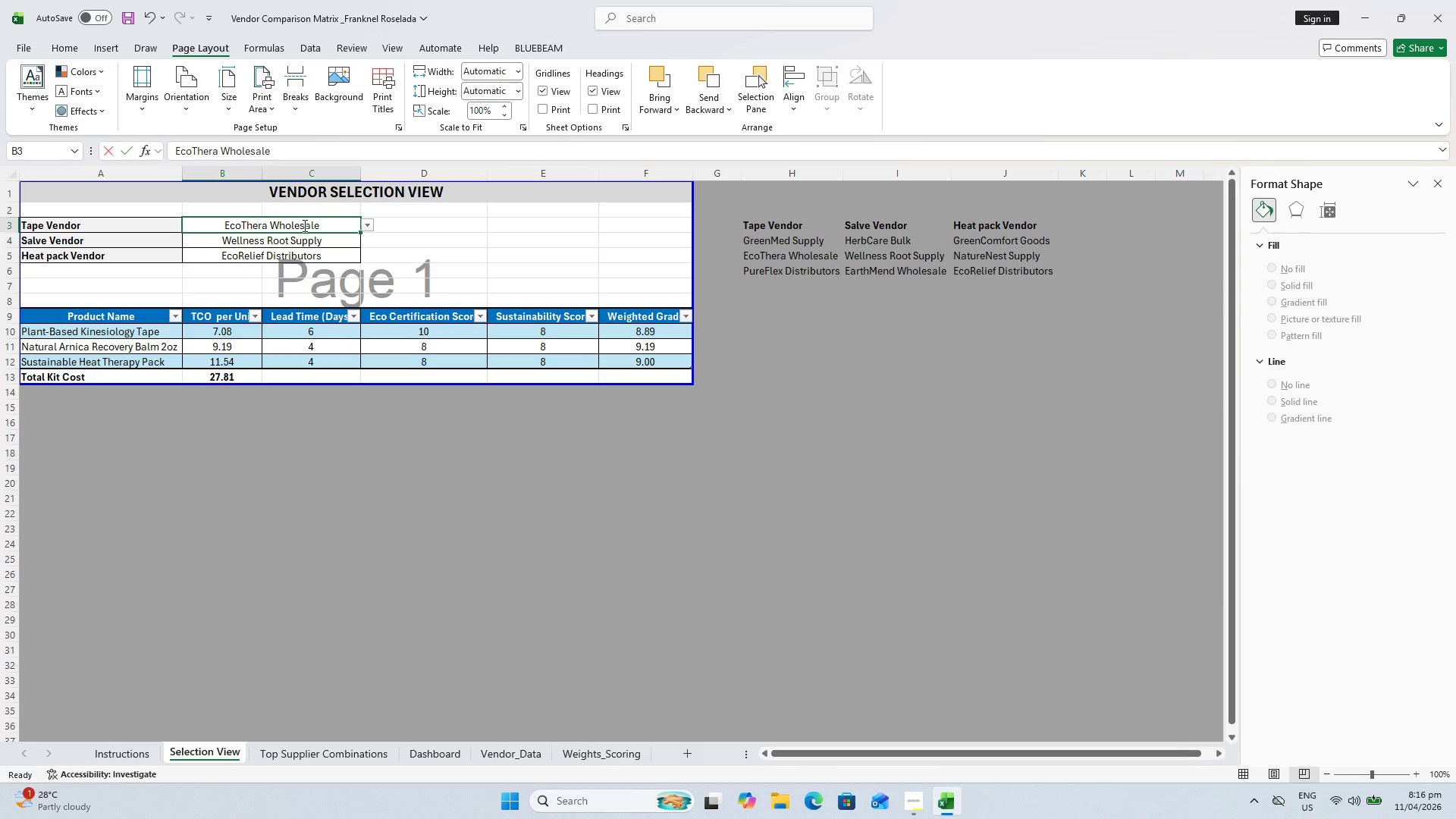 
triple_click([303, 225])
 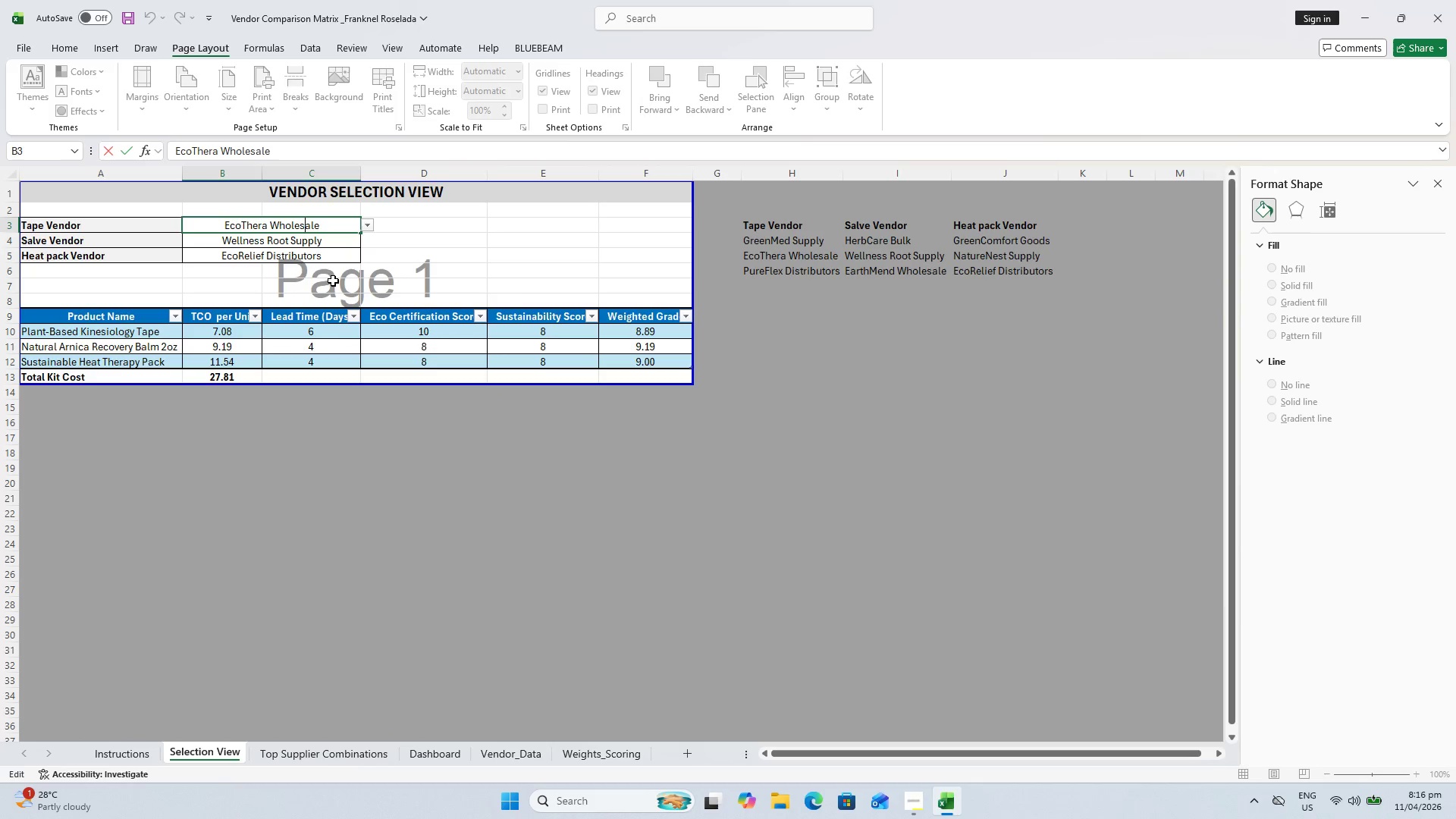 
key(Escape)
 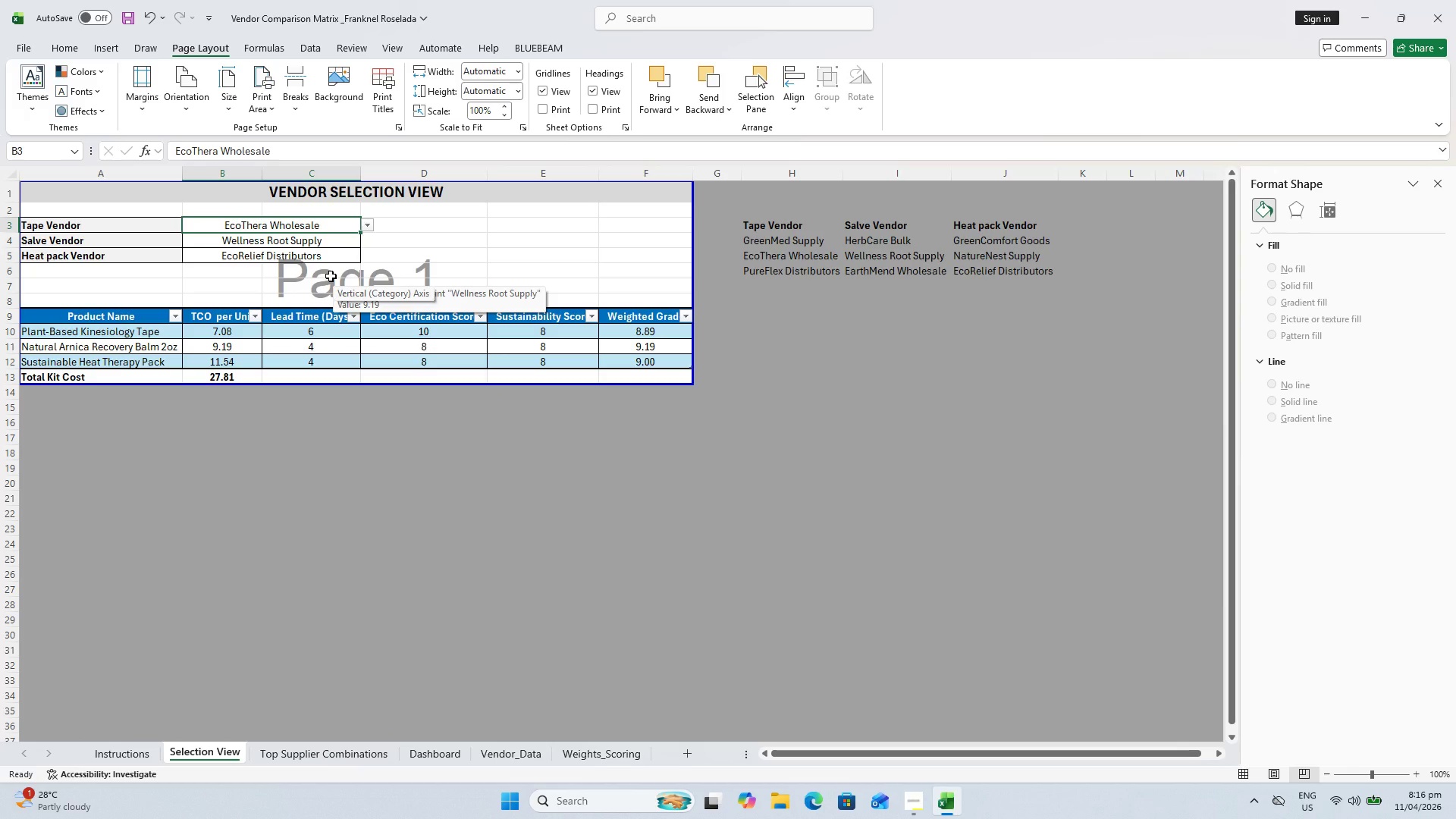 
wait(8.69)
 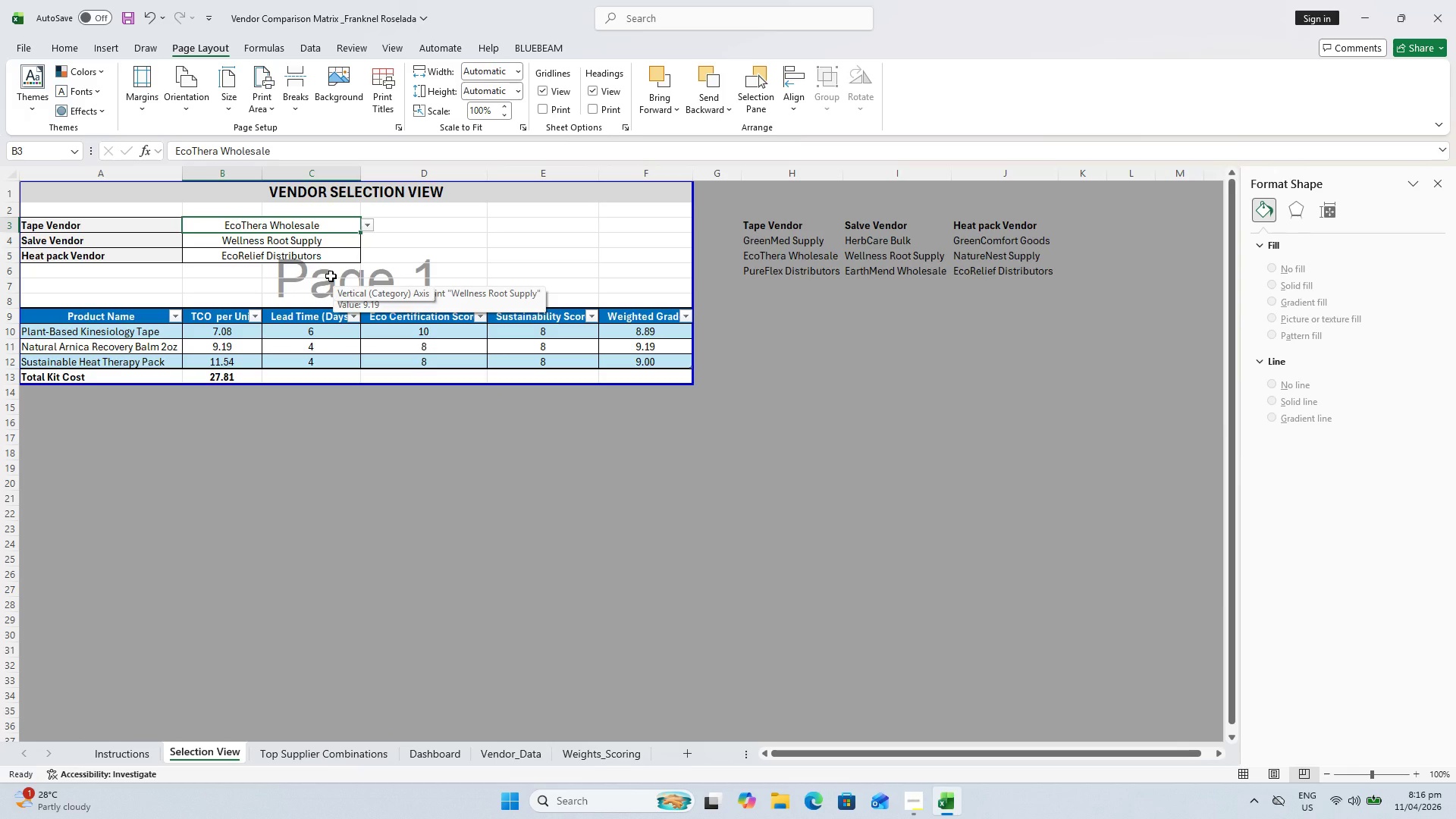 
hold_key(key=CapsLock, duration=0.44)
 